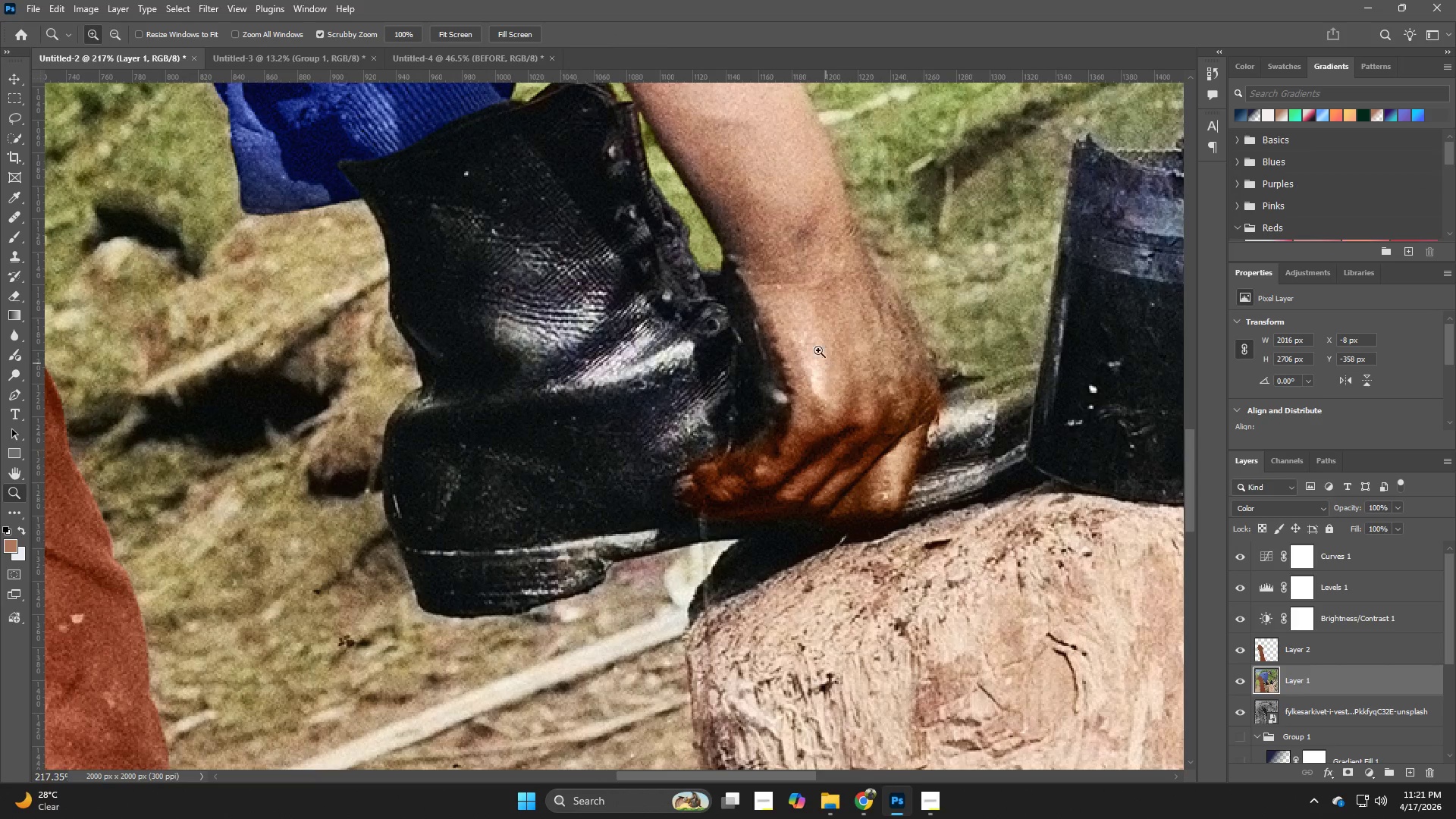 
type(bb)
 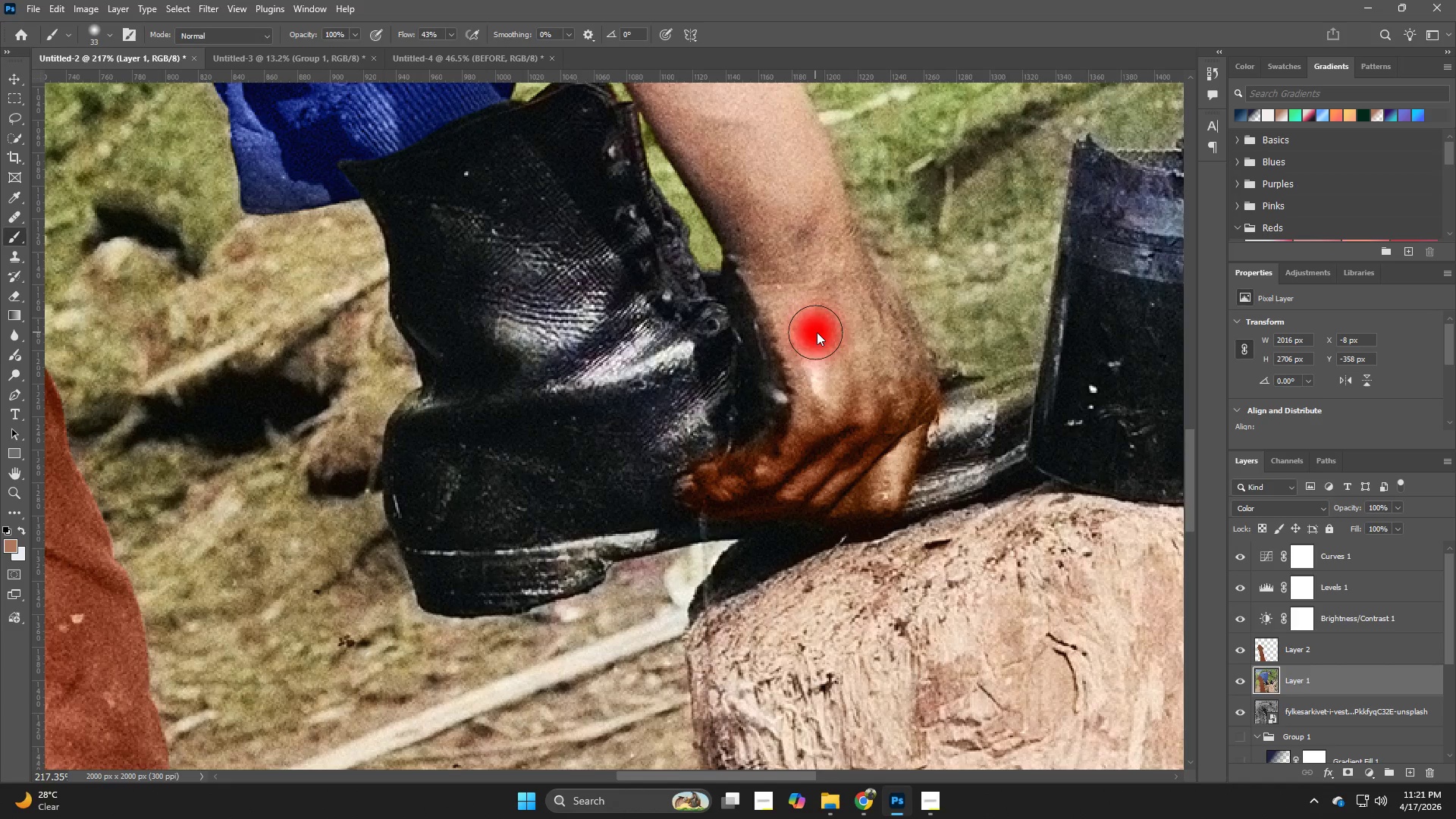 
hold_key(key=AltLeft, duration=0.41)
 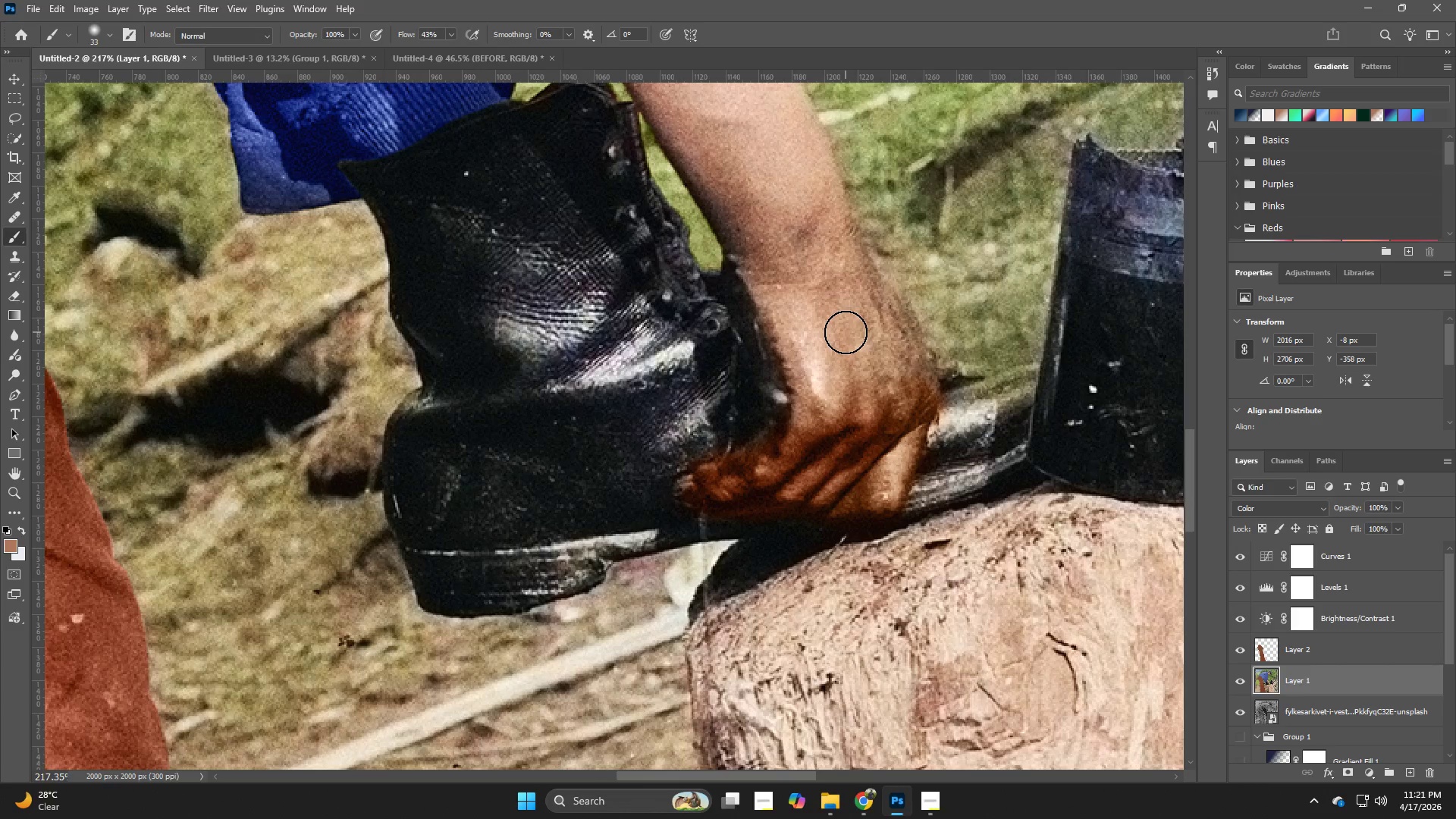 
hold_key(key=AltLeft, duration=0.55)
 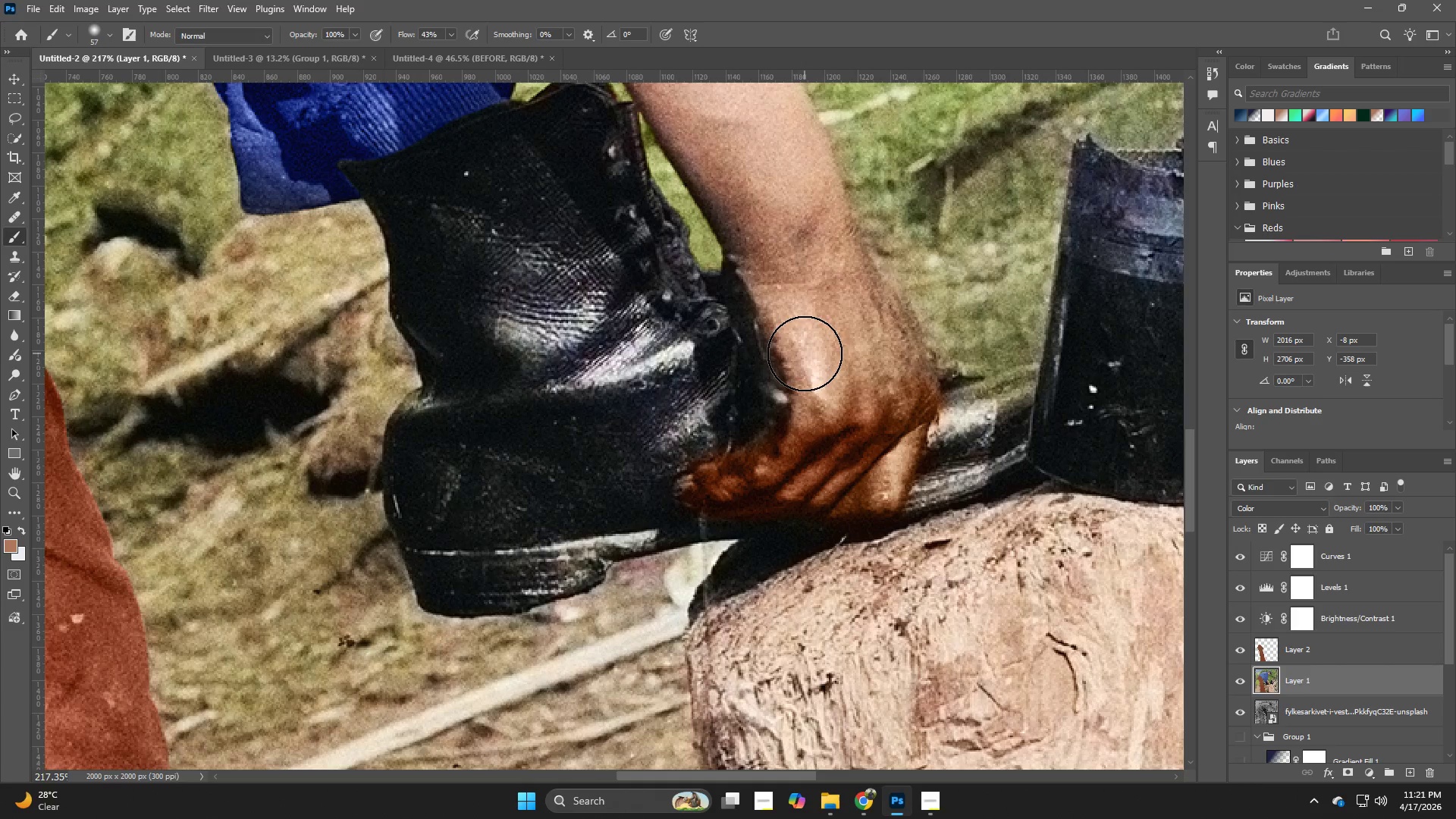 
hold_key(key=AltLeft, duration=0.31)
left_click([805, 353])
 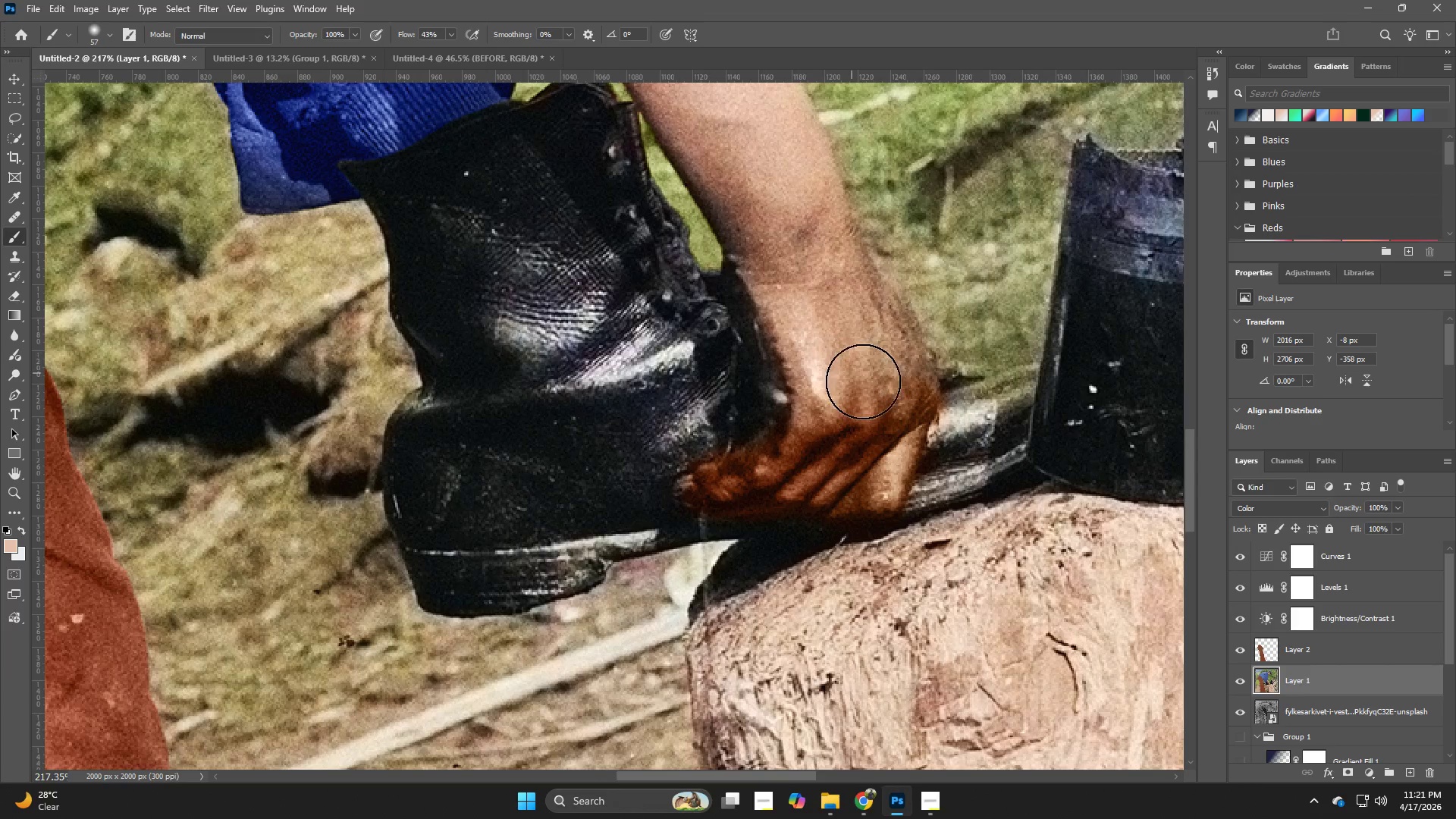 
left_click_drag(start_coordinate=[868, 381], to_coordinate=[907, 425])
 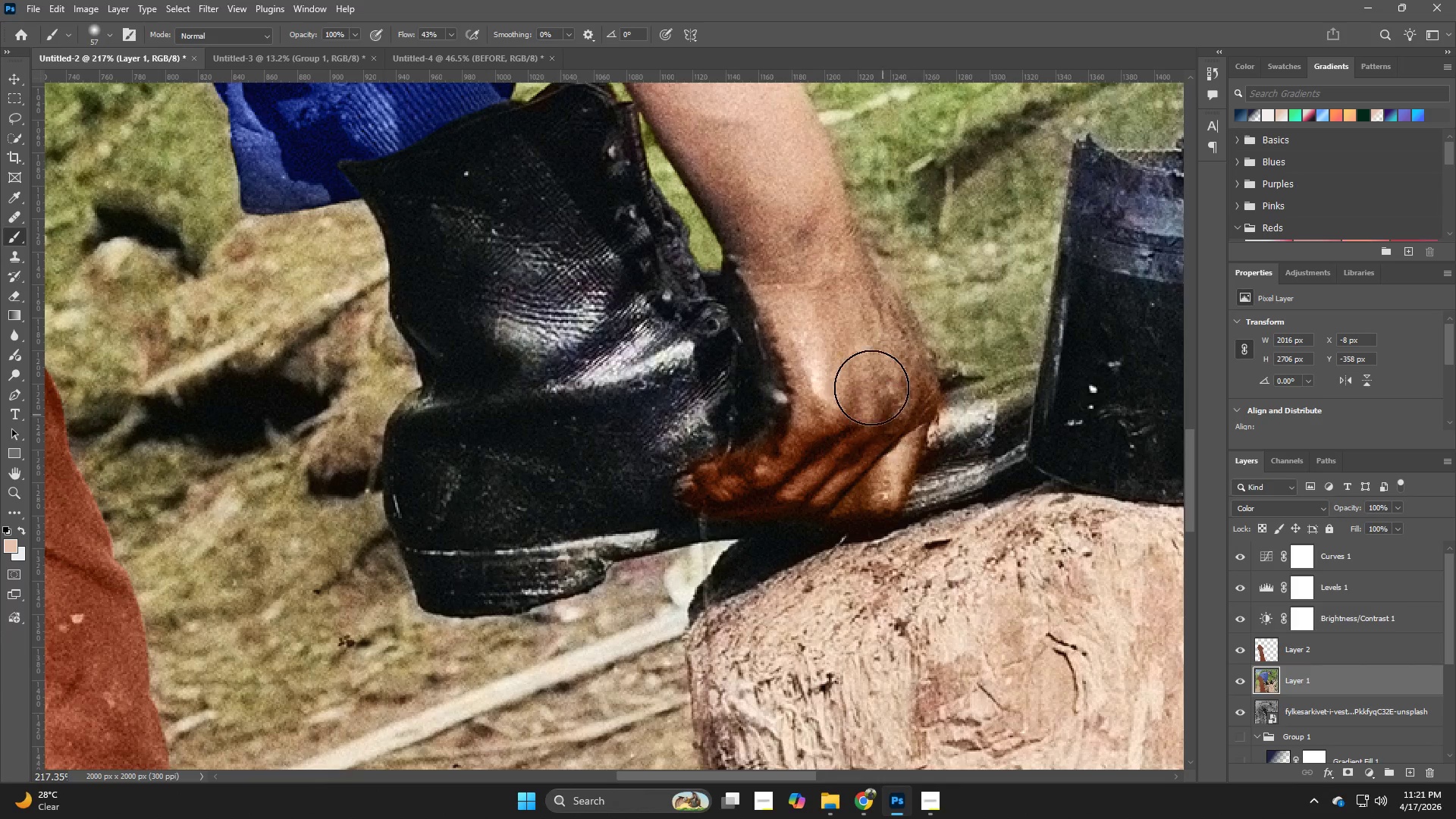 
hold_key(key=AltLeft, duration=1.52)
left_click([799, 167])
 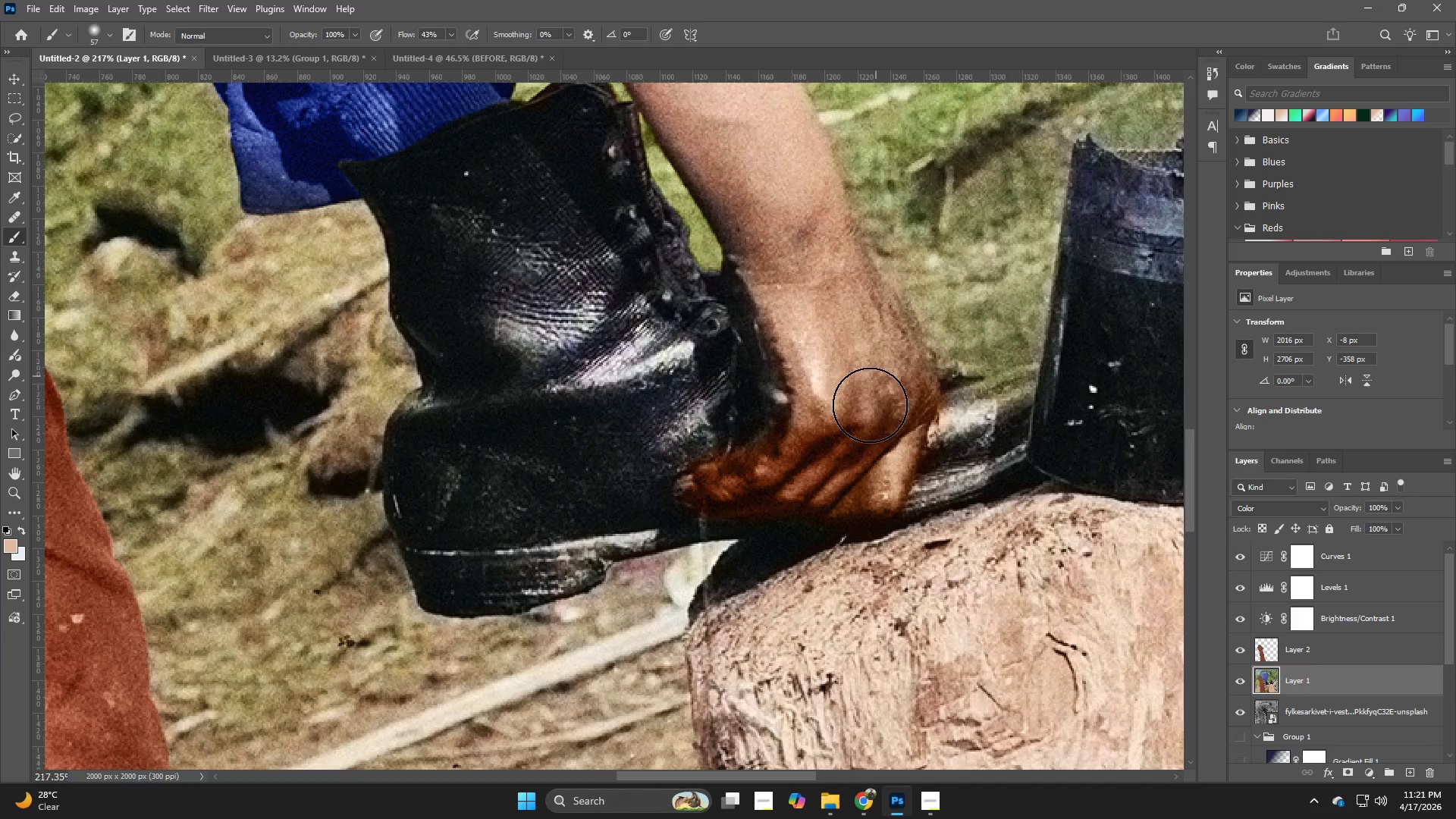 
left_click([853, 444])
 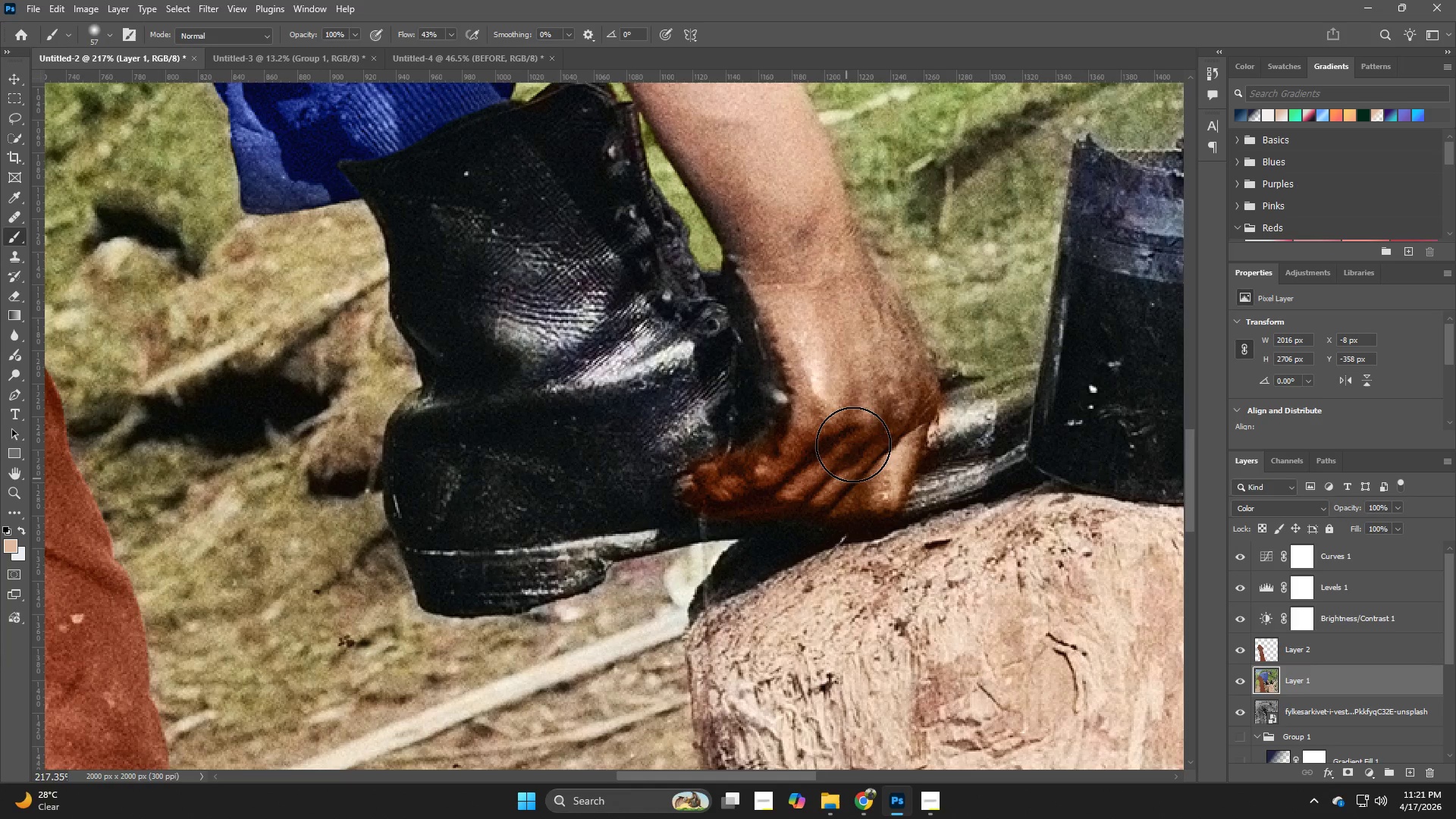 
left_click_drag(start_coordinate=[853, 444], to_coordinate=[873, 495])
 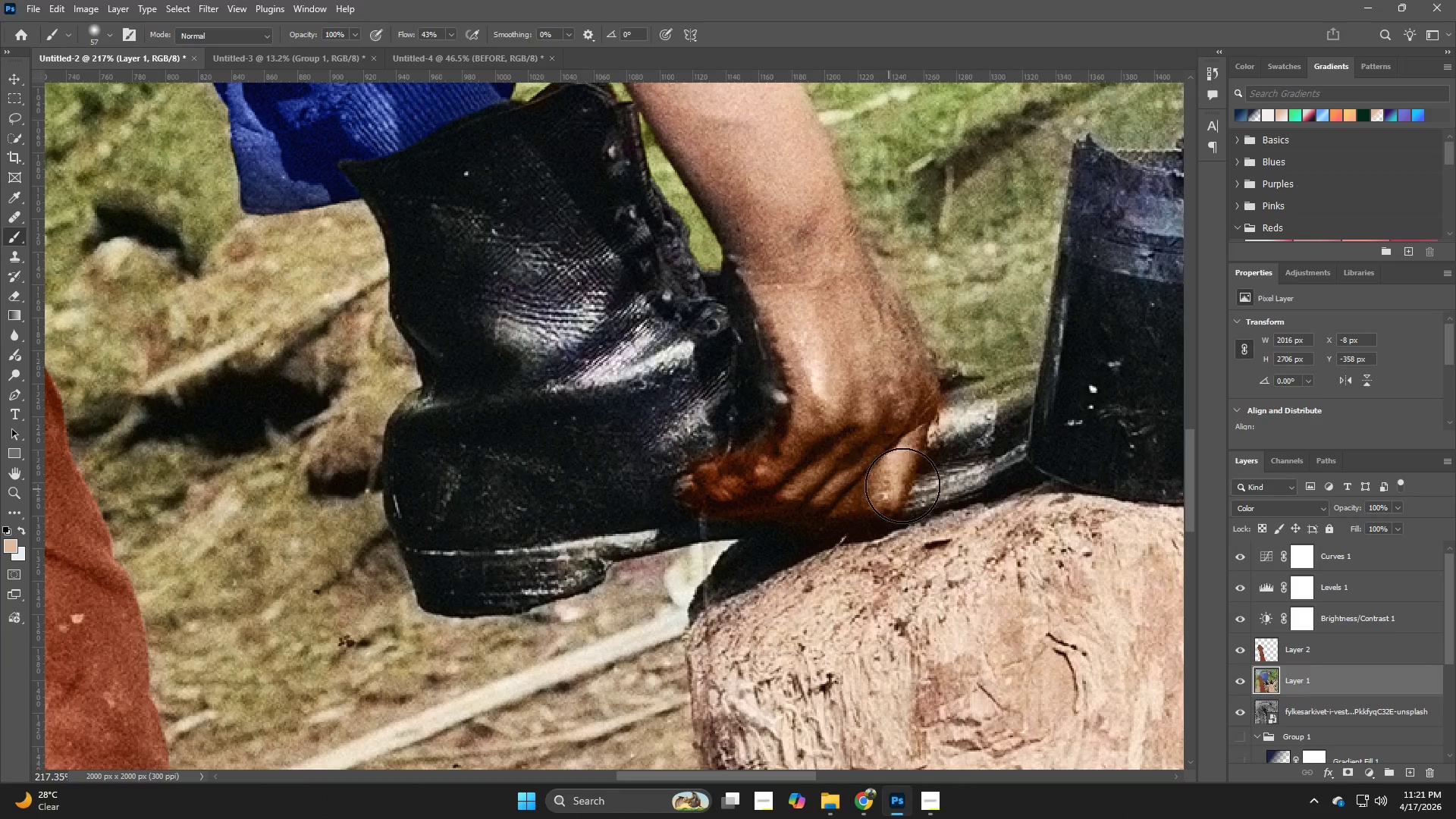 
hold_key(key=Z, duration=0.33)
 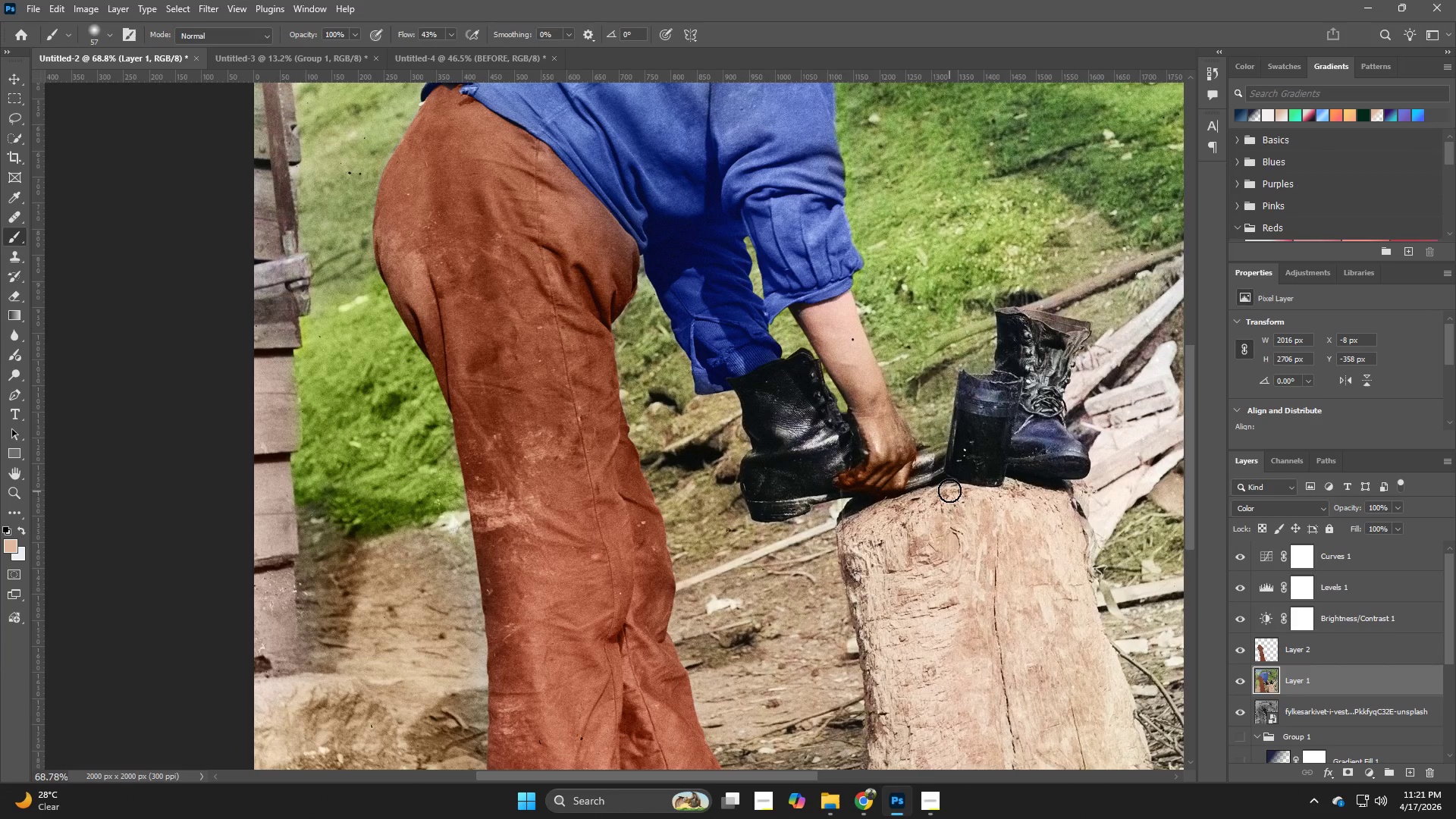 
left_click_drag(start_coordinate=[905, 479], to_coordinate=[830, 509])
 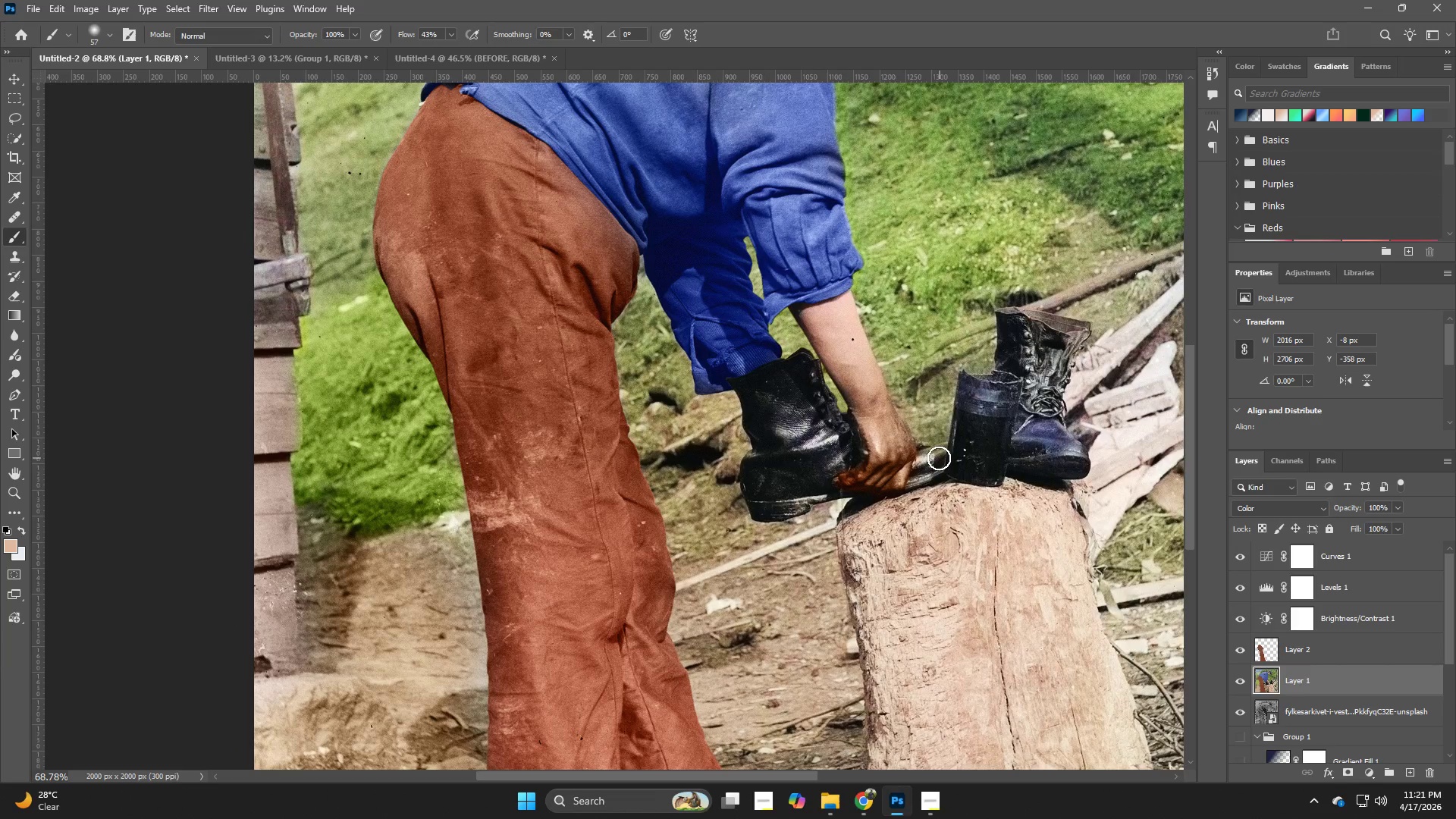 
key(Z)
 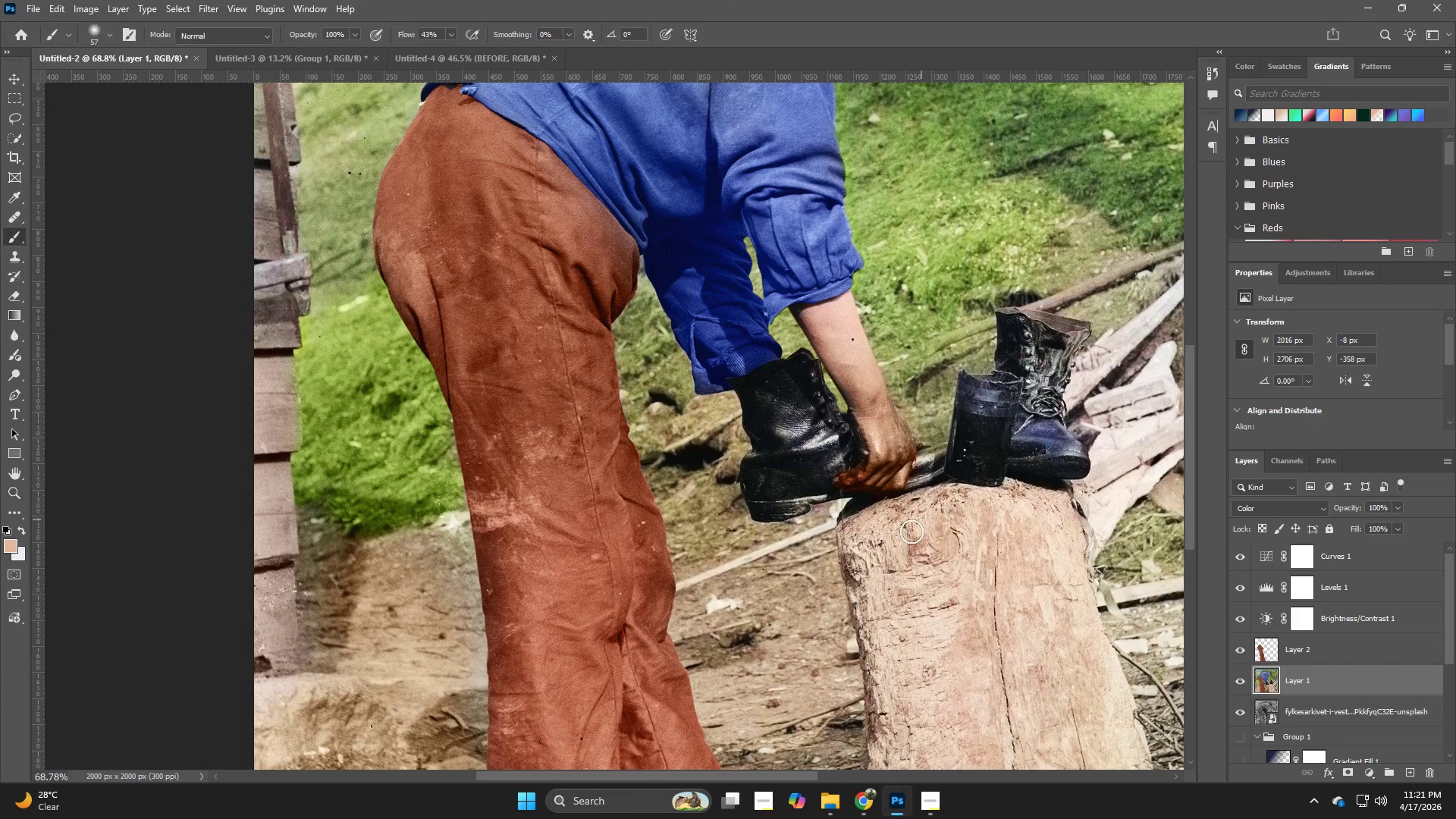 
hold_key(key=Z, duration=0.77)
 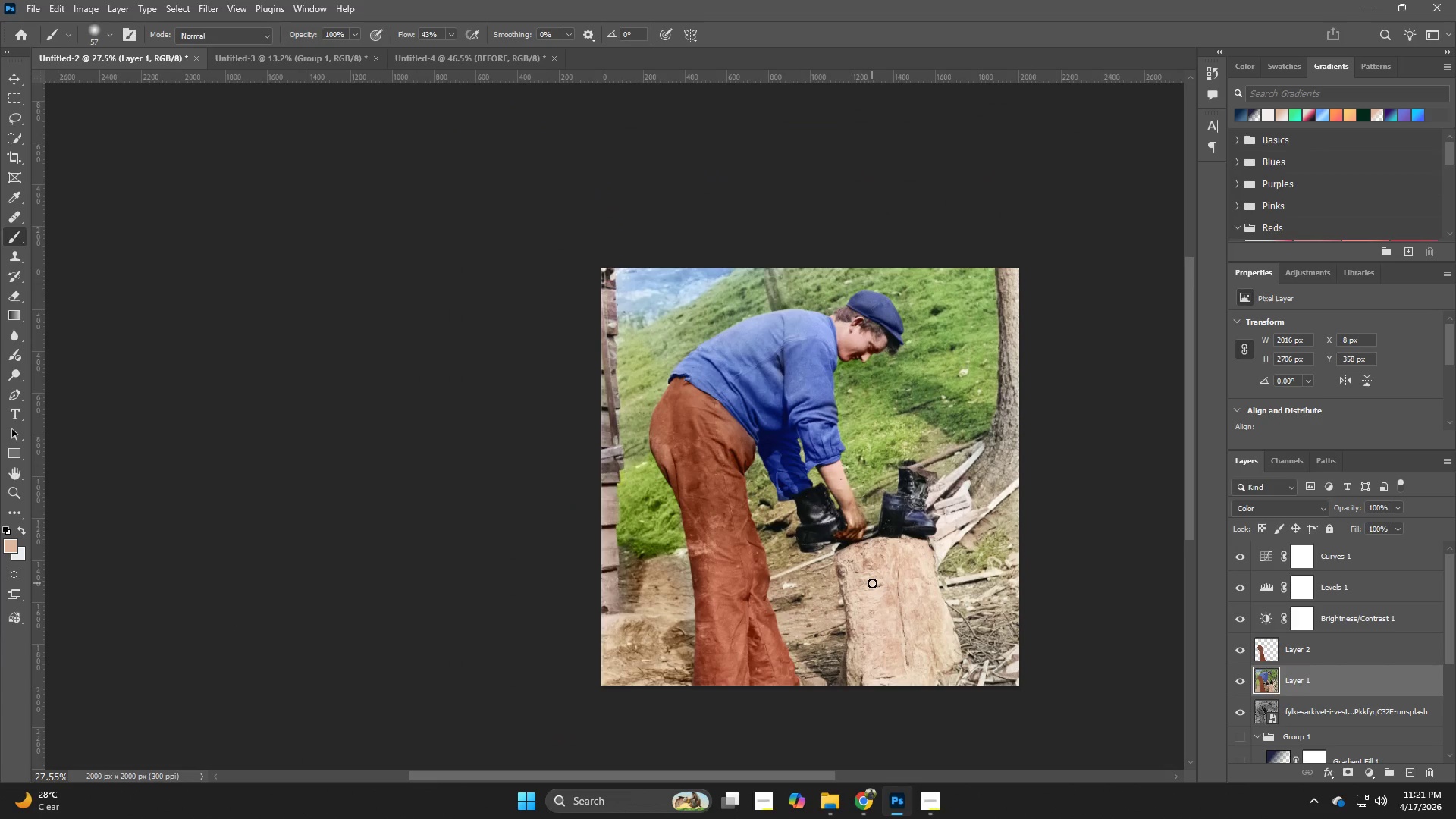 
left_click_drag(start_coordinate=[833, 573], to_coordinate=[774, 595])
 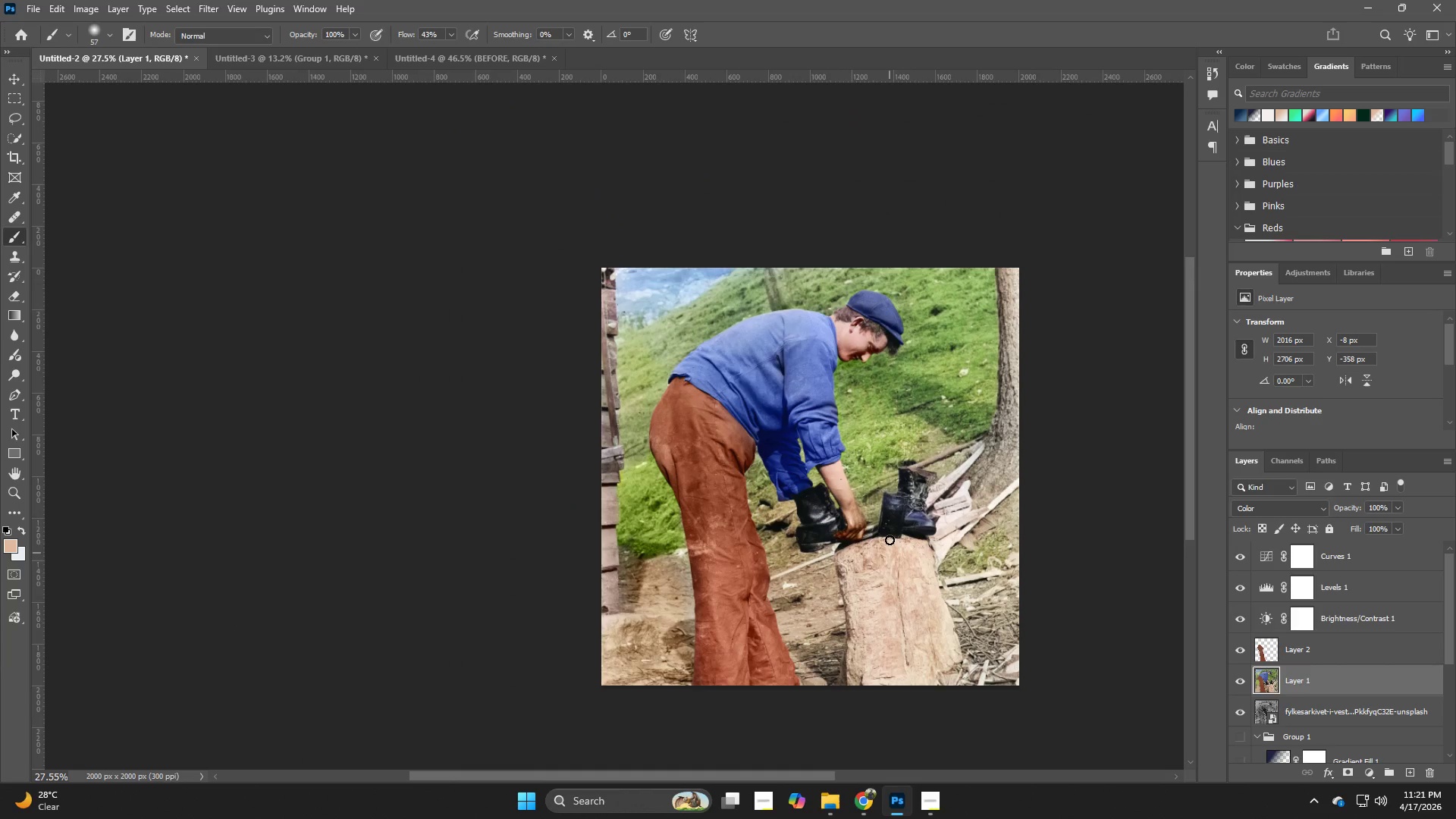 
left_click_drag(start_coordinate=[900, 515], to_coordinate=[981, 553])
 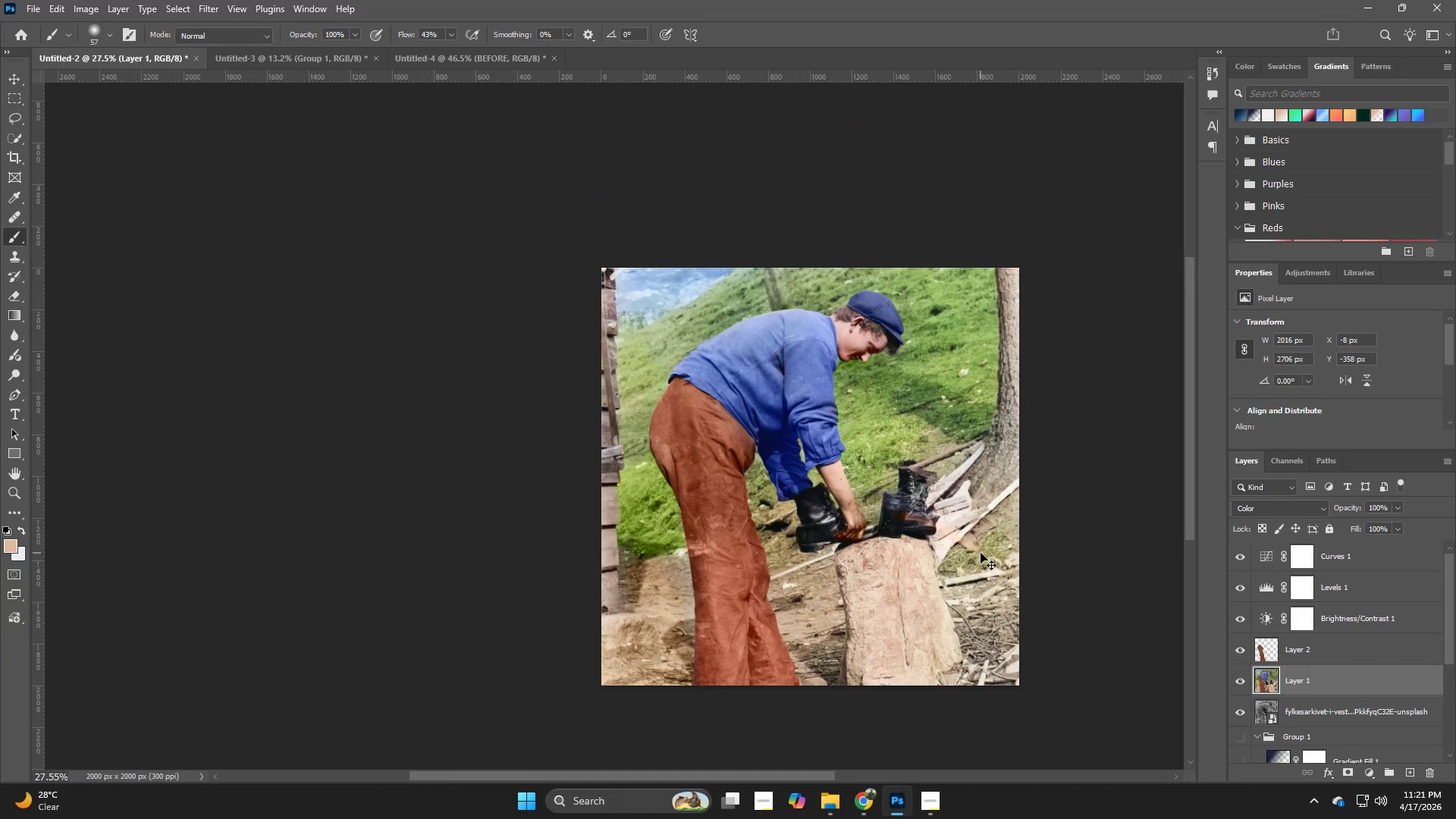 
key(Control+Z)
 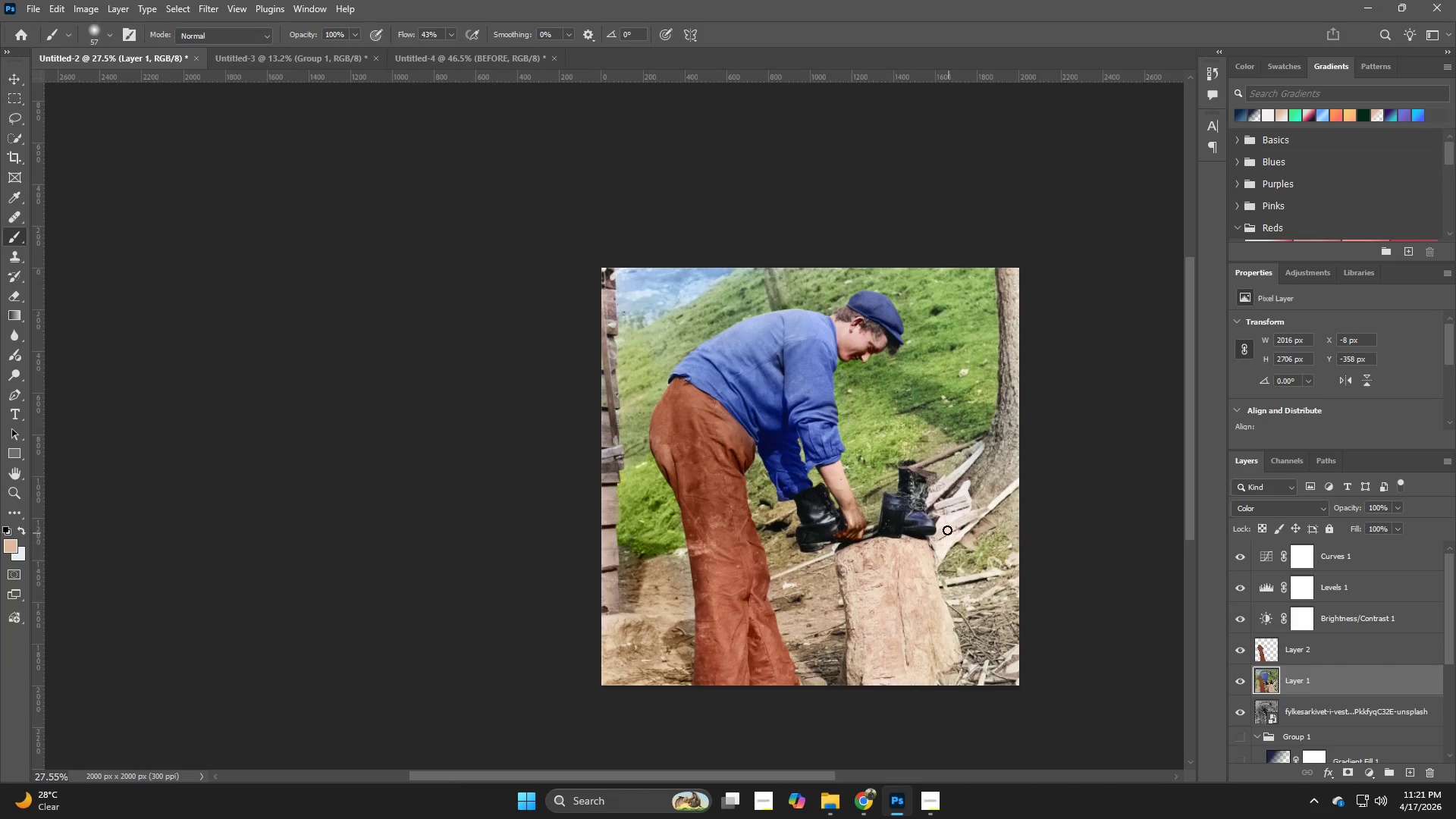 
hold_key(key=Z, duration=0.64)
 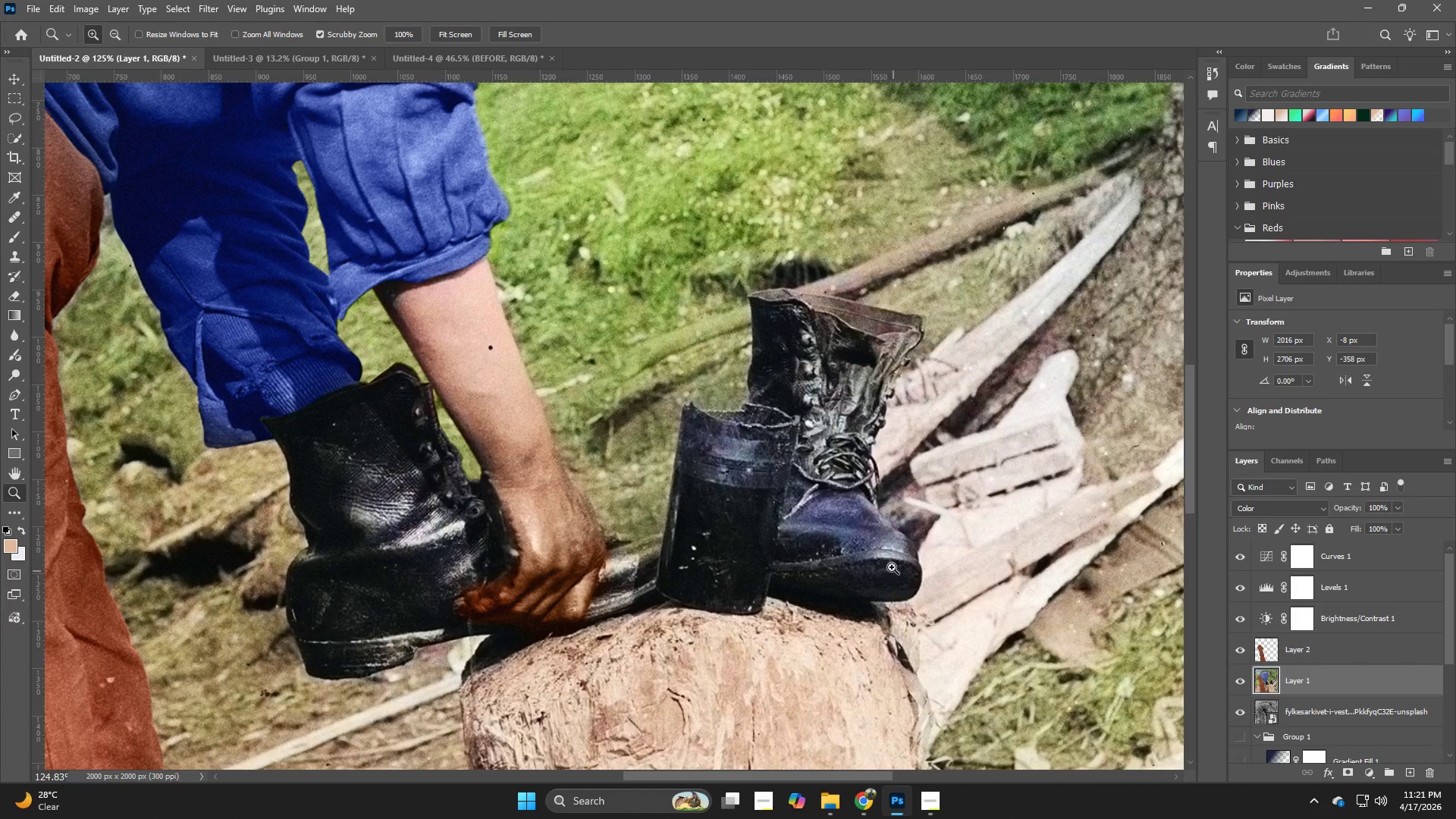 
left_click_drag(start_coordinate=[940, 516], to_coordinate=[1034, 579])
 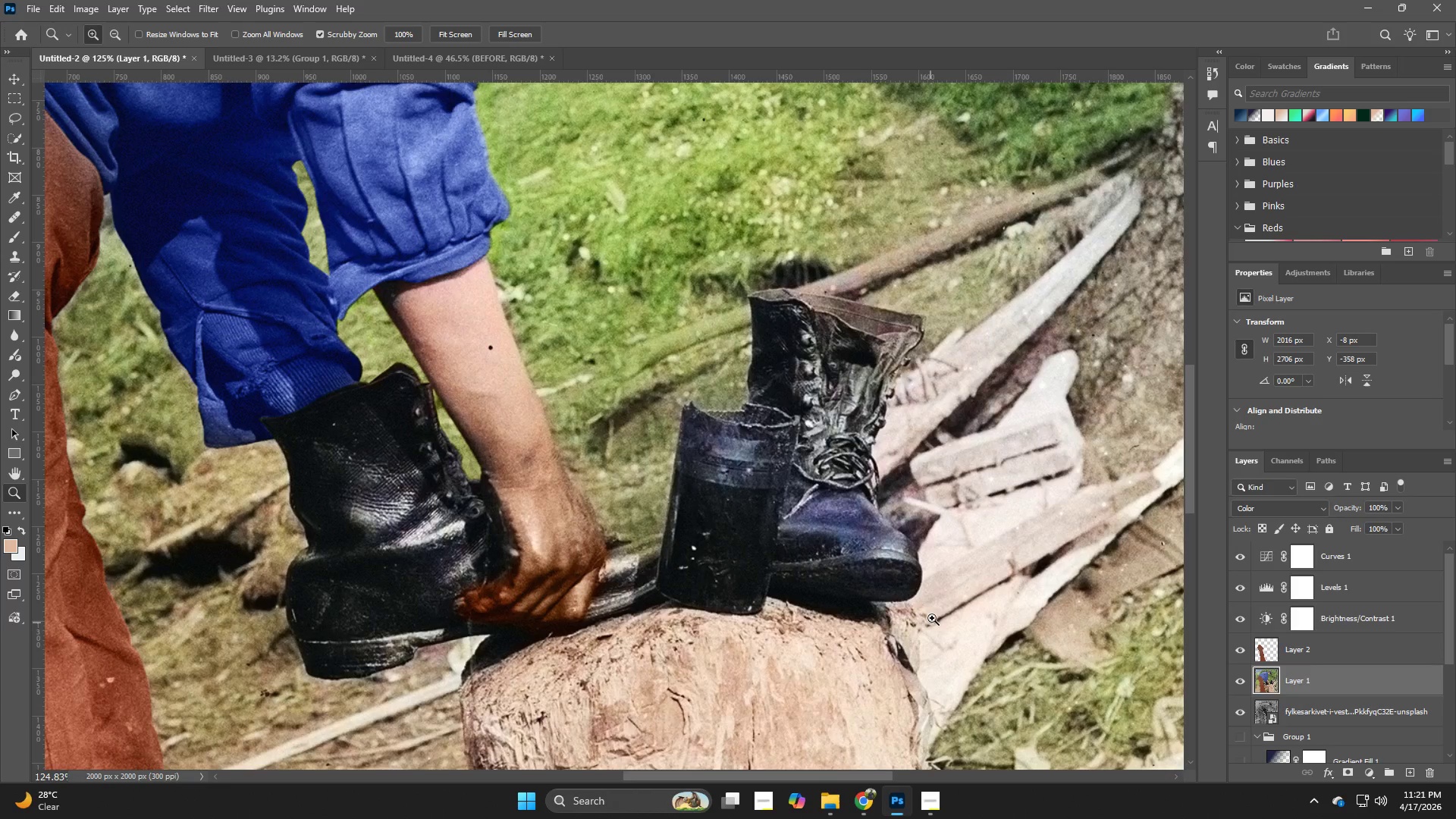 
type(zz)
 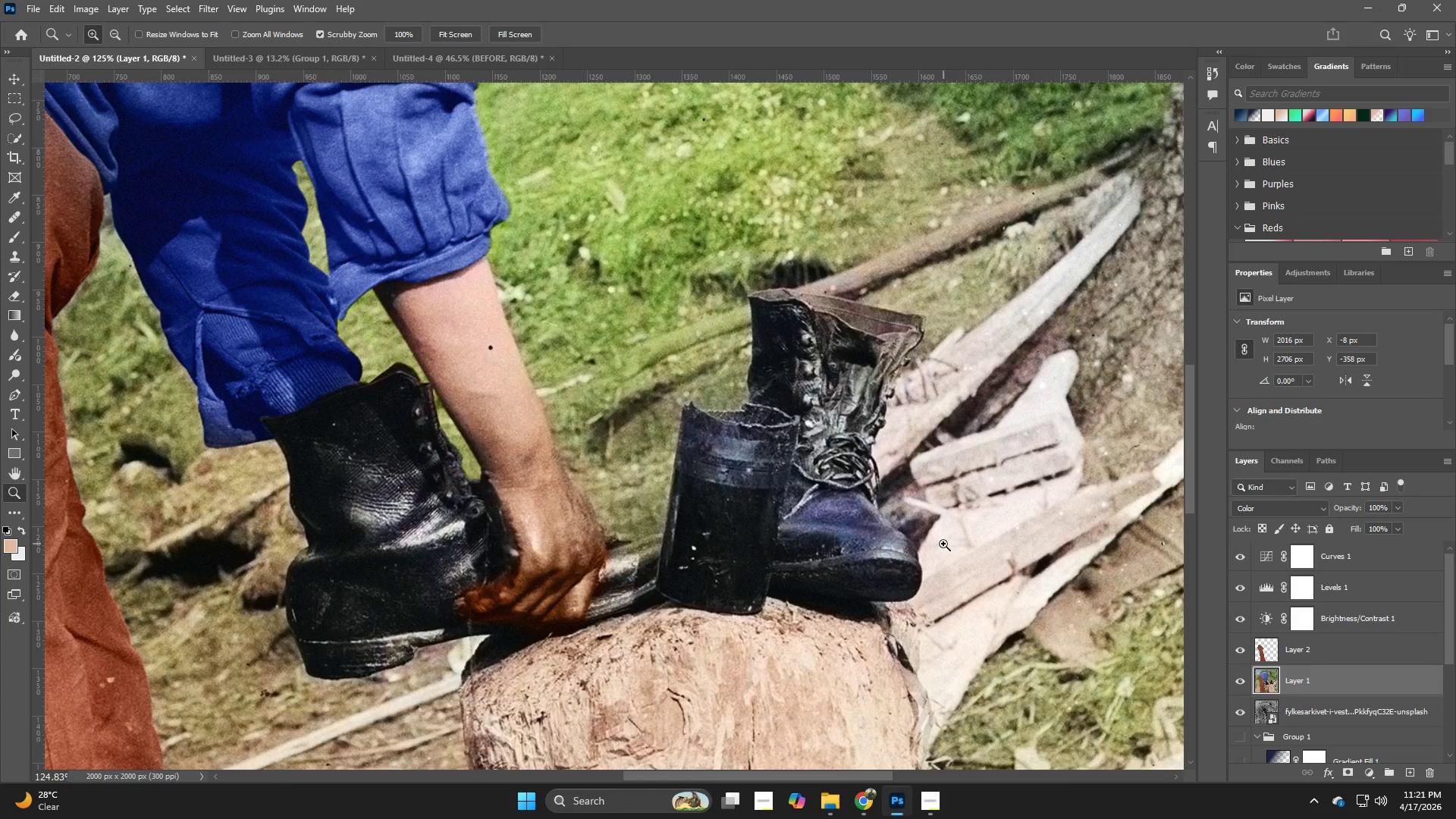 
hold_key(key=Z, duration=1.0)
 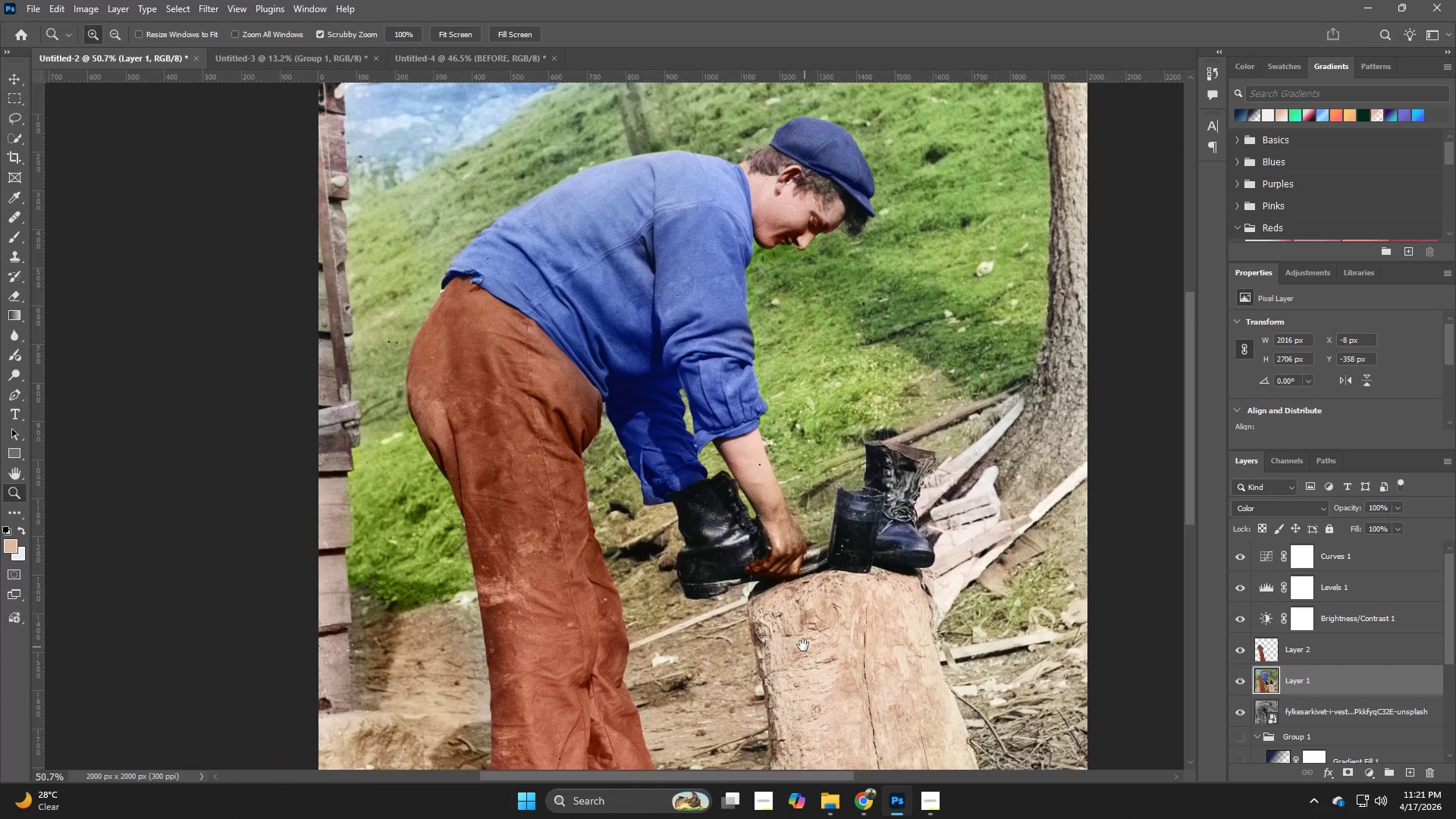 
left_click_drag(start_coordinate=[943, 544], to_coordinate=[884, 568])
 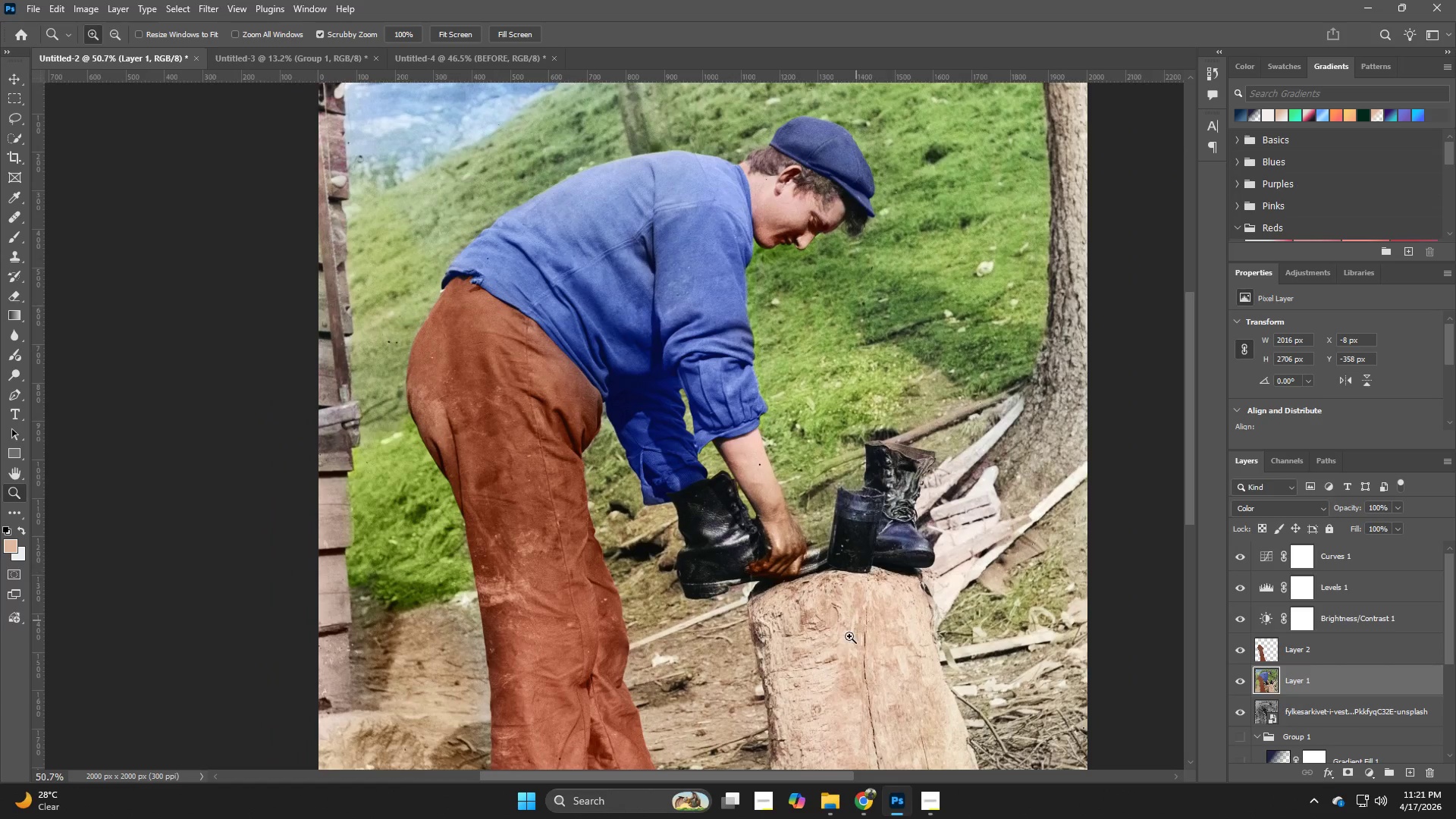 
hold_key(key=Space, duration=1.02)
 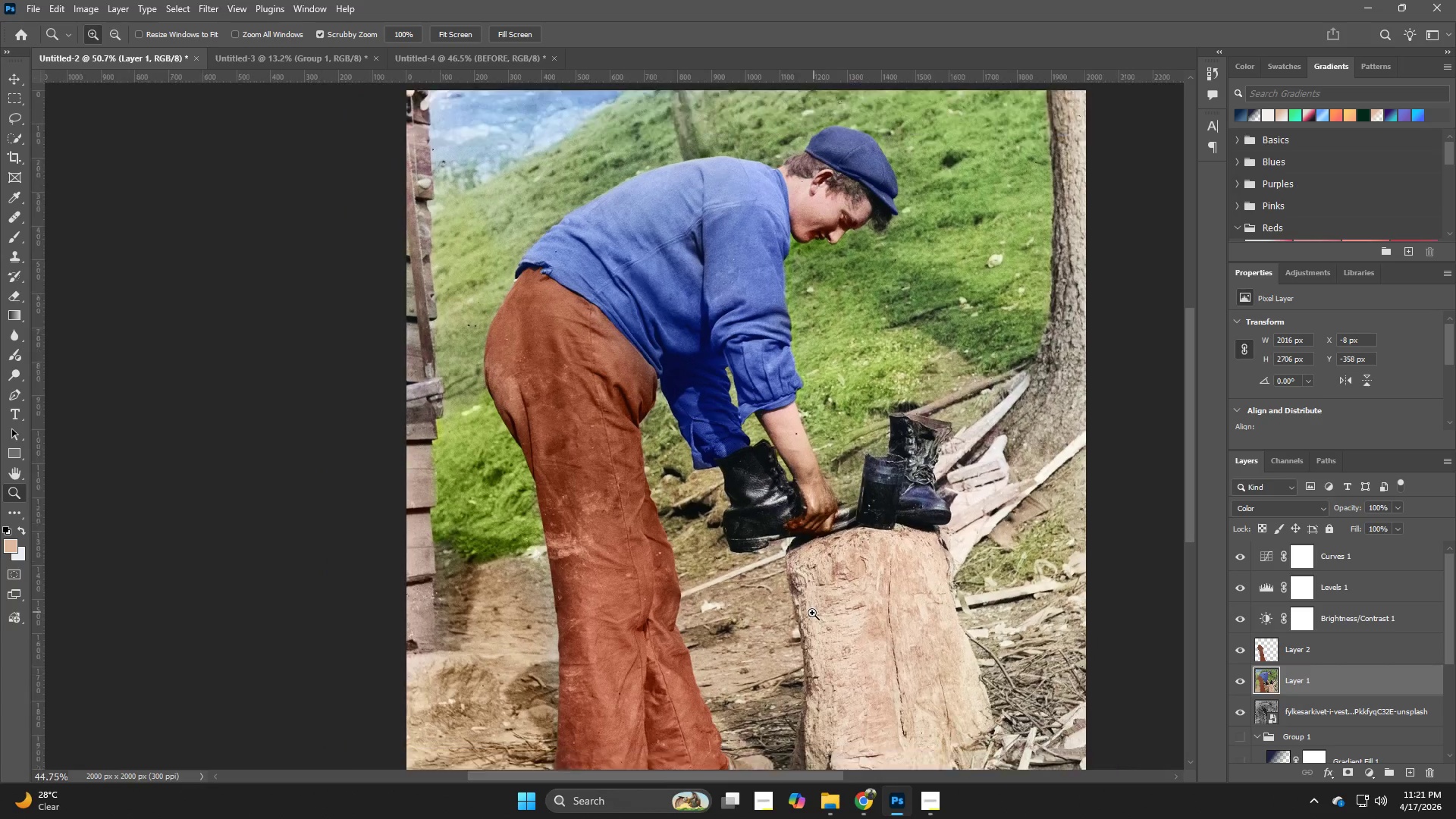 
left_click_drag(start_coordinate=[805, 647], to_coordinate=[836, 594])
 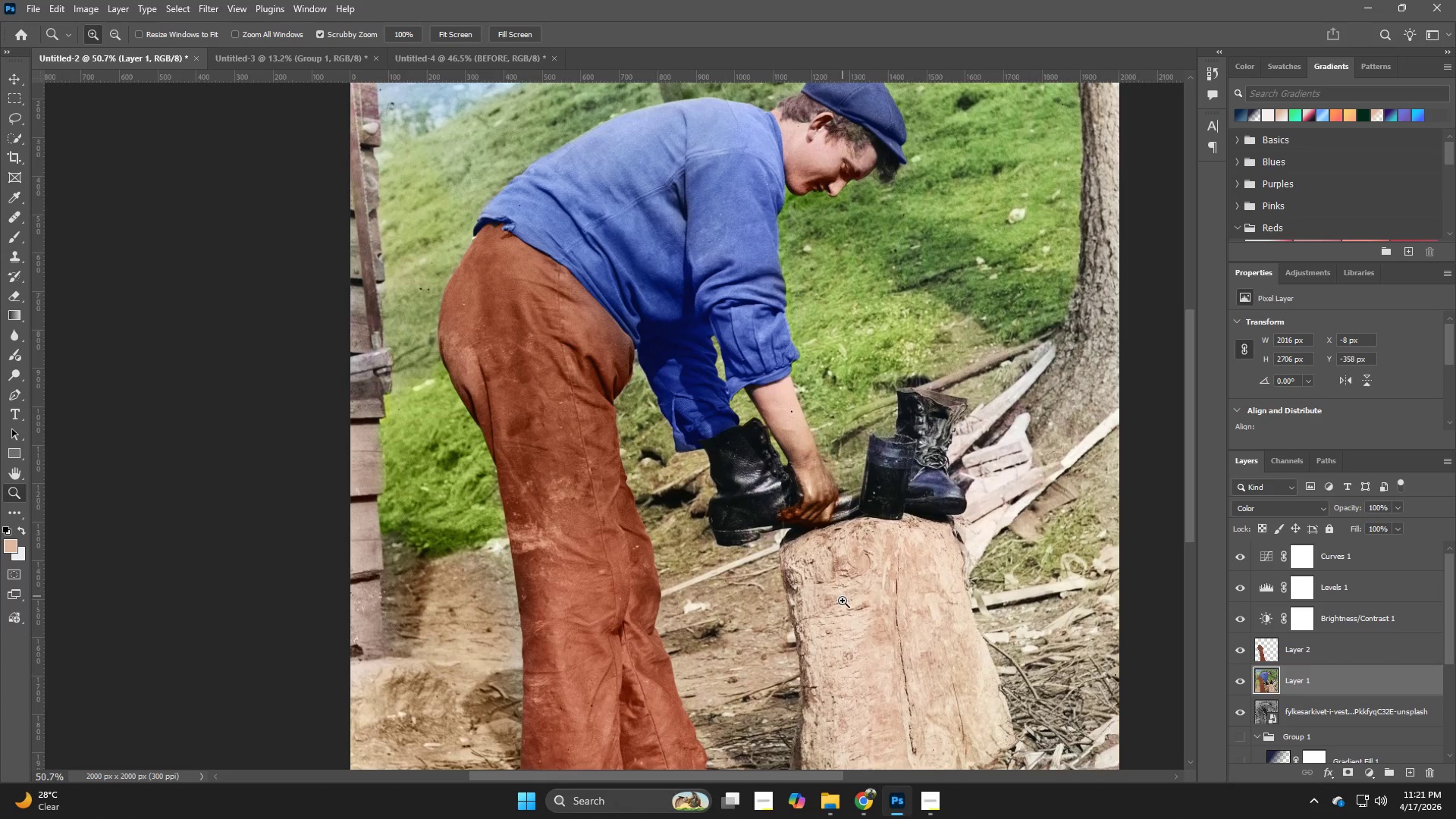 
hold_key(key=Z, duration=0.72)
 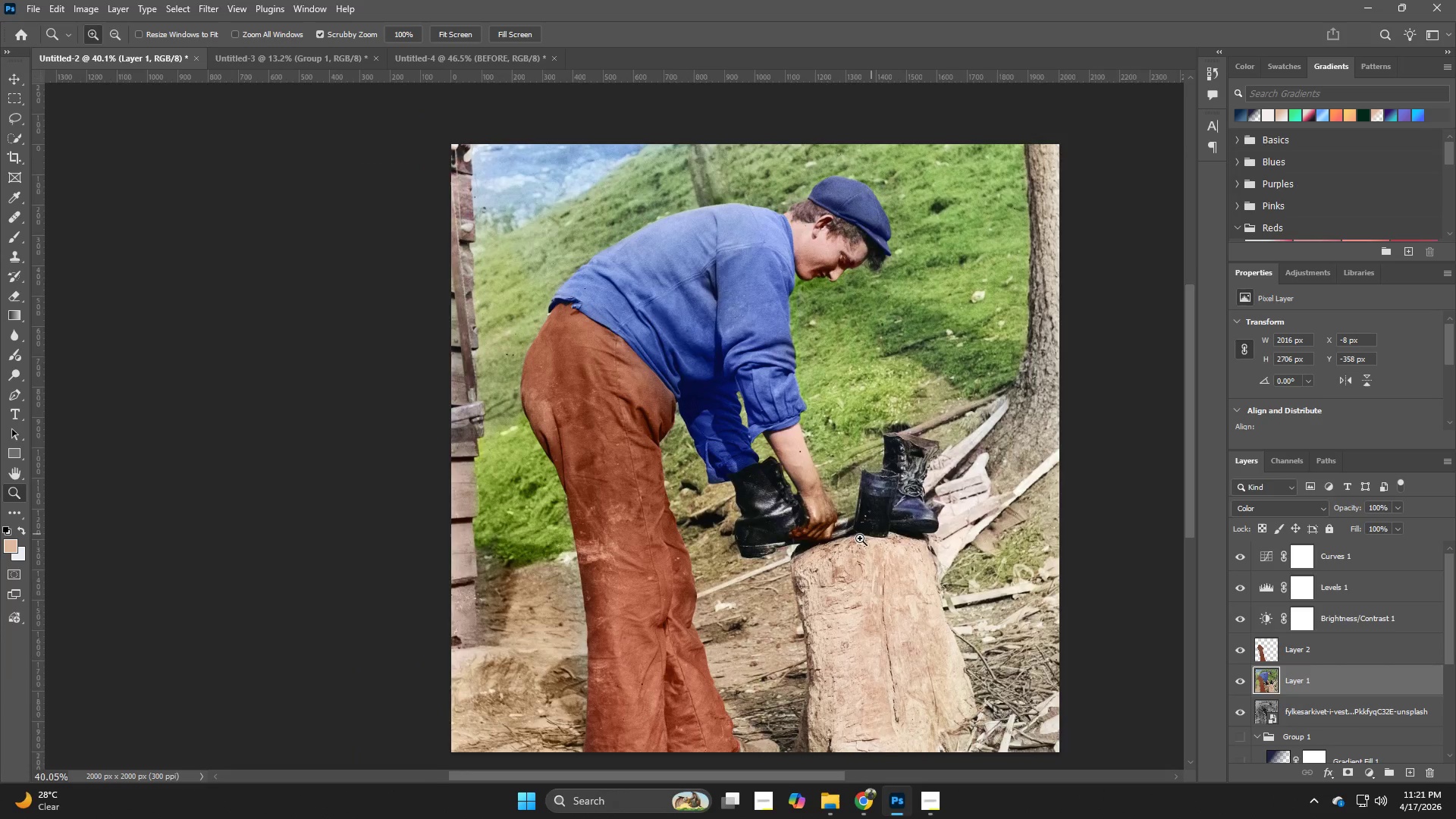 
left_click_drag(start_coordinate=[833, 606], to_coordinate=[809, 613])
 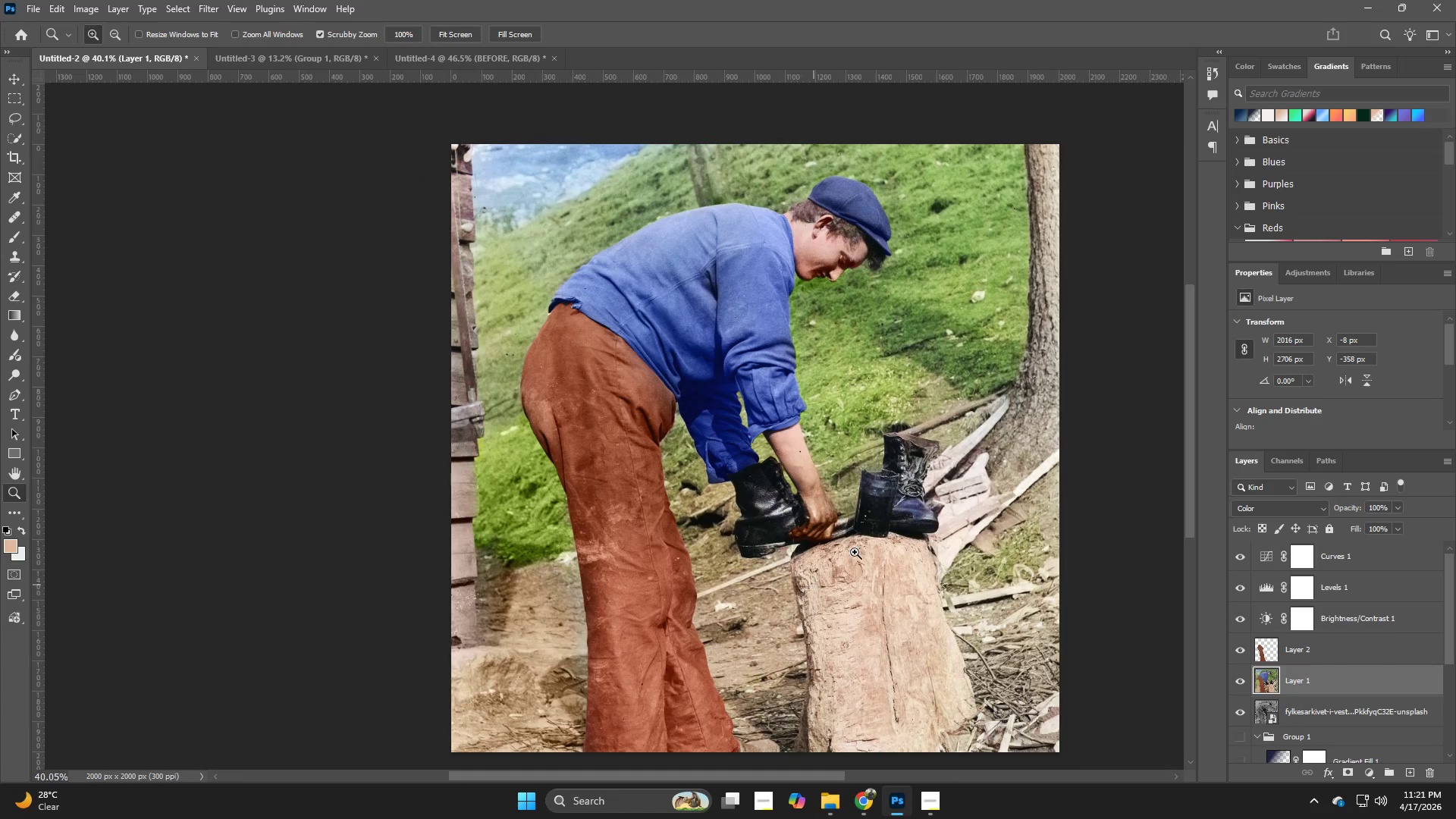 
hold_key(key=Z, duration=0.98)
 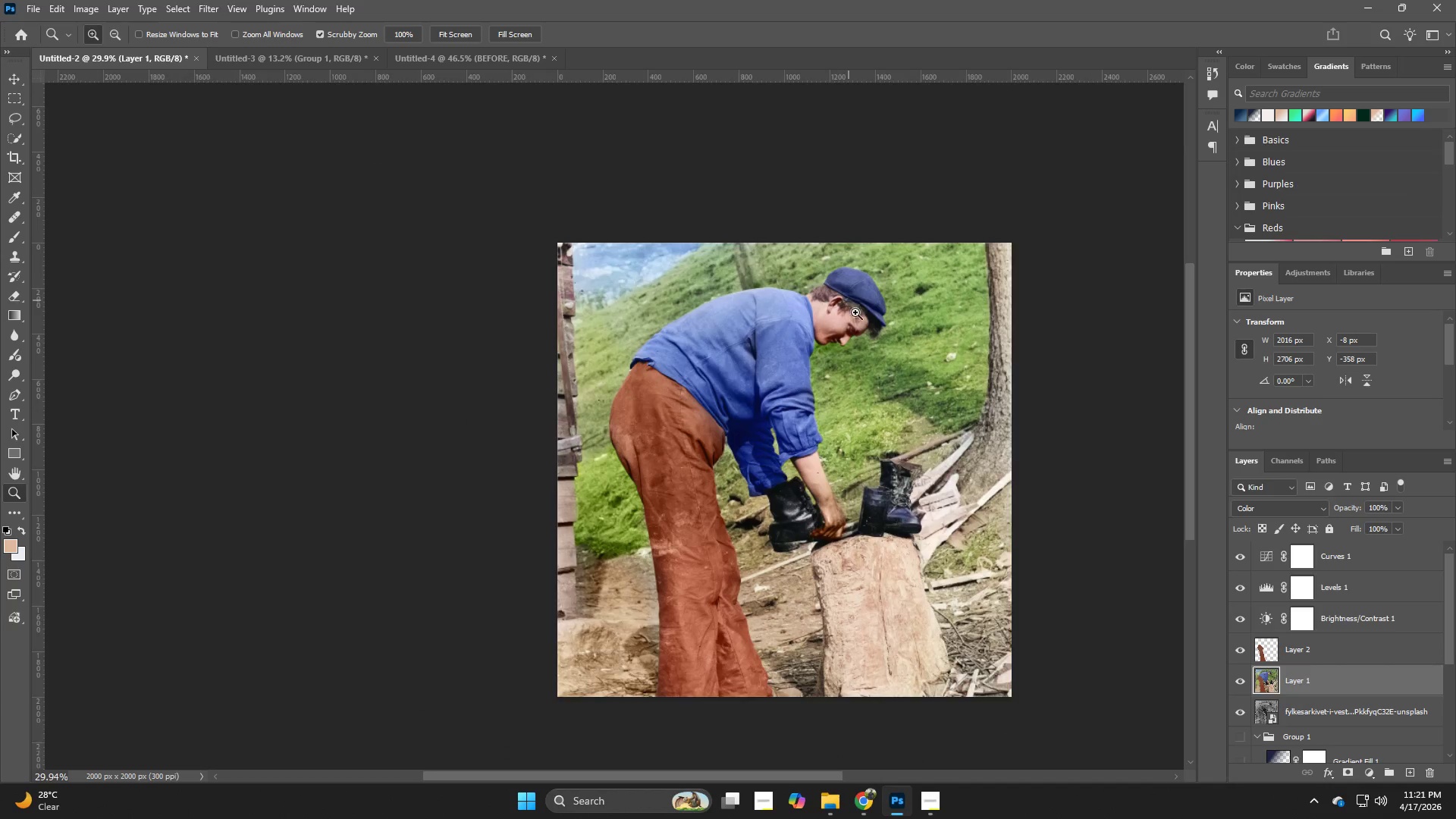 
left_click_drag(start_coordinate=[871, 534], to_coordinate=[846, 546])
 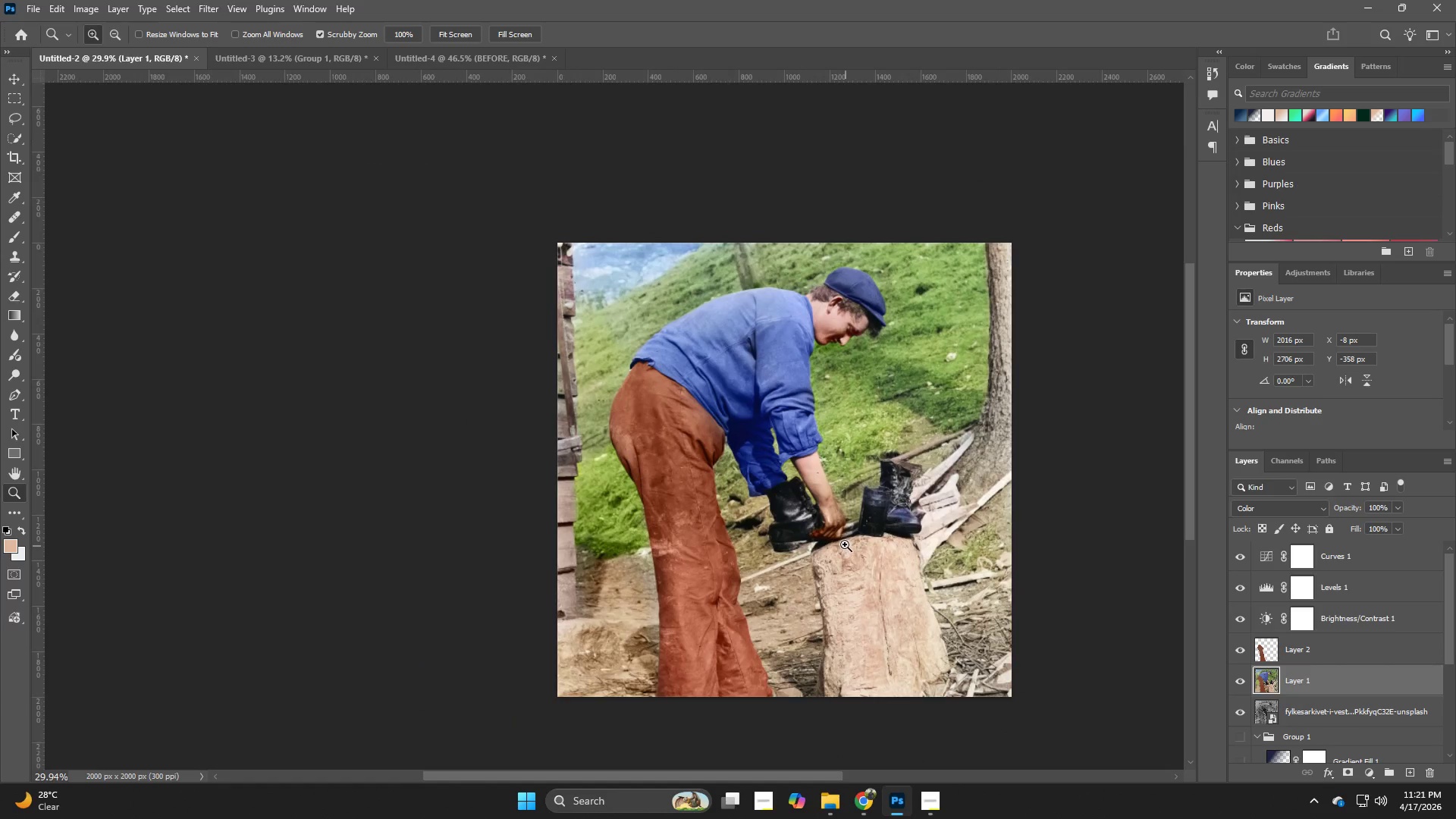 
hold_key(key=Z, duration=1.39)
 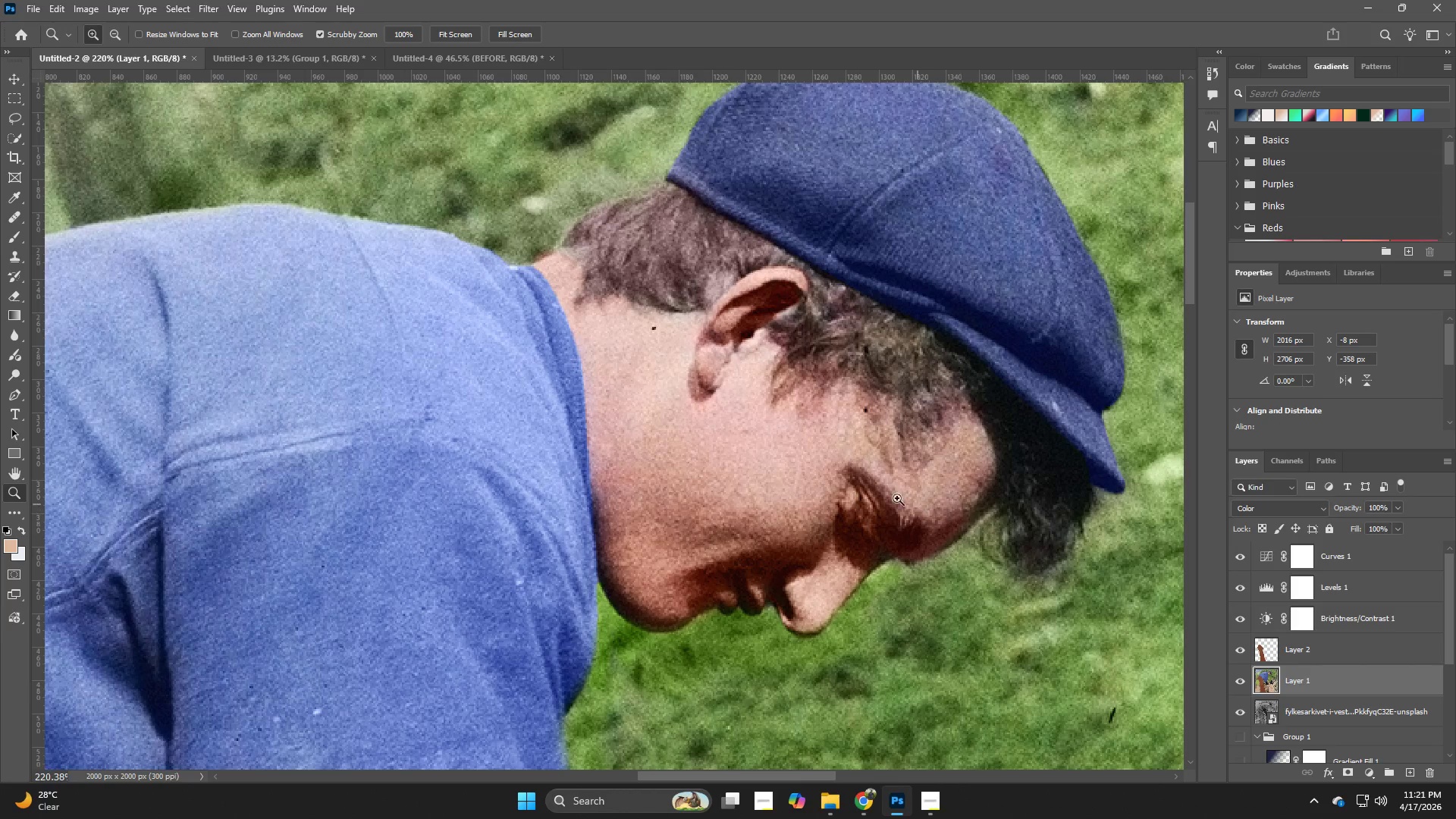 
left_click_drag(start_coordinate=[849, 300], to_coordinate=[965, 511])
 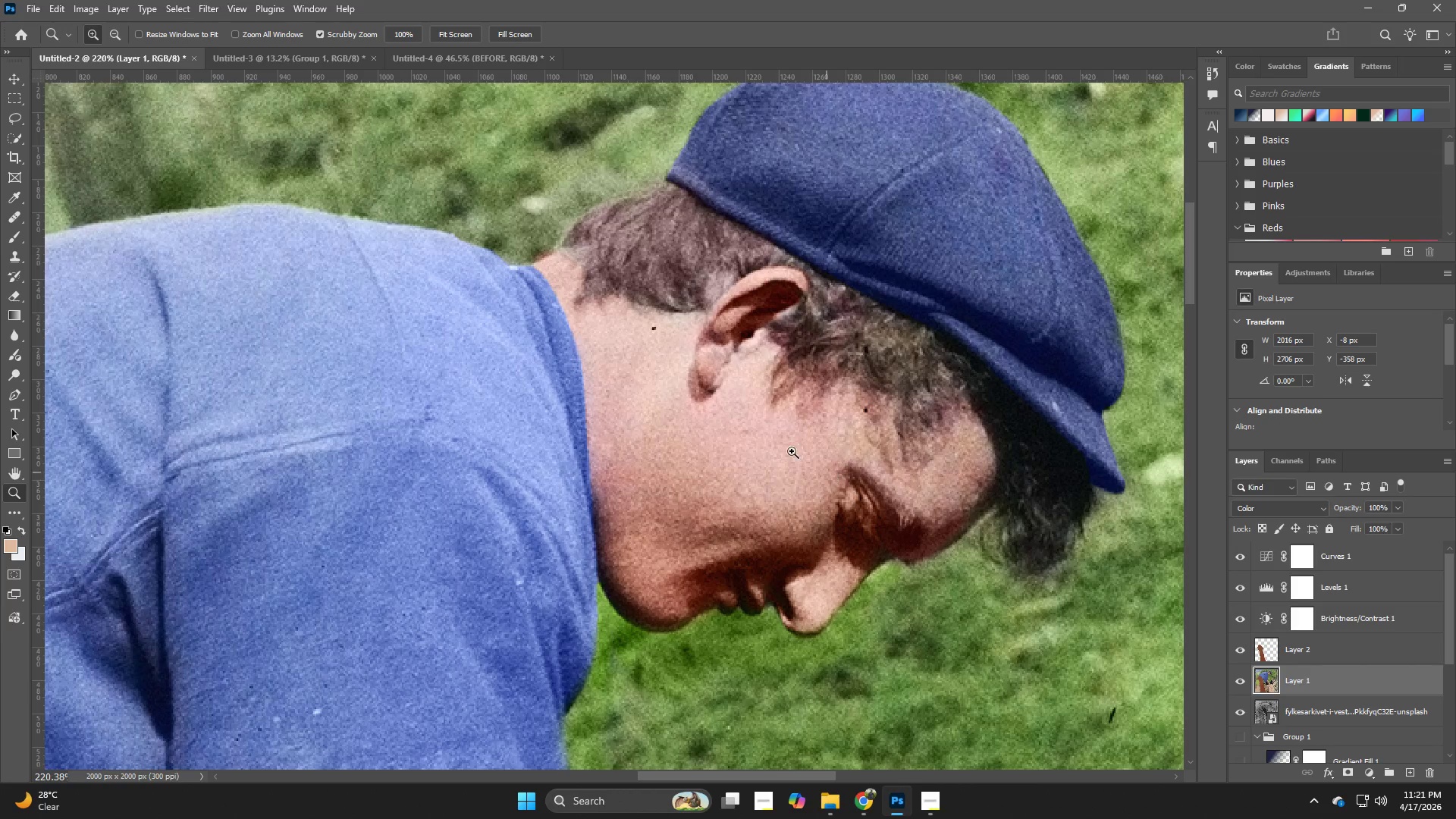 
hold_key(key=Z, duration=0.36)
 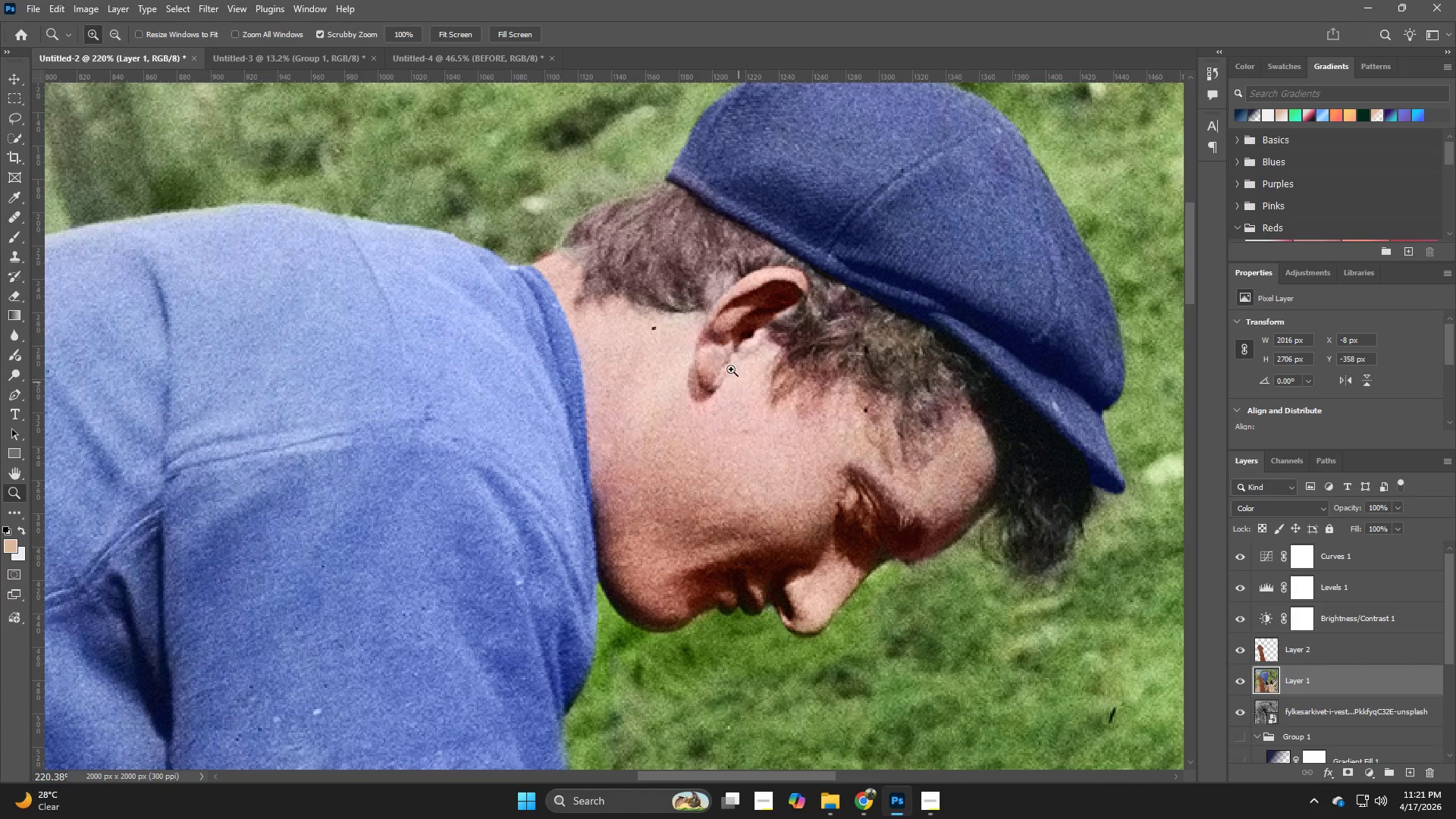 
hold_key(key=Z, duration=0.55)
 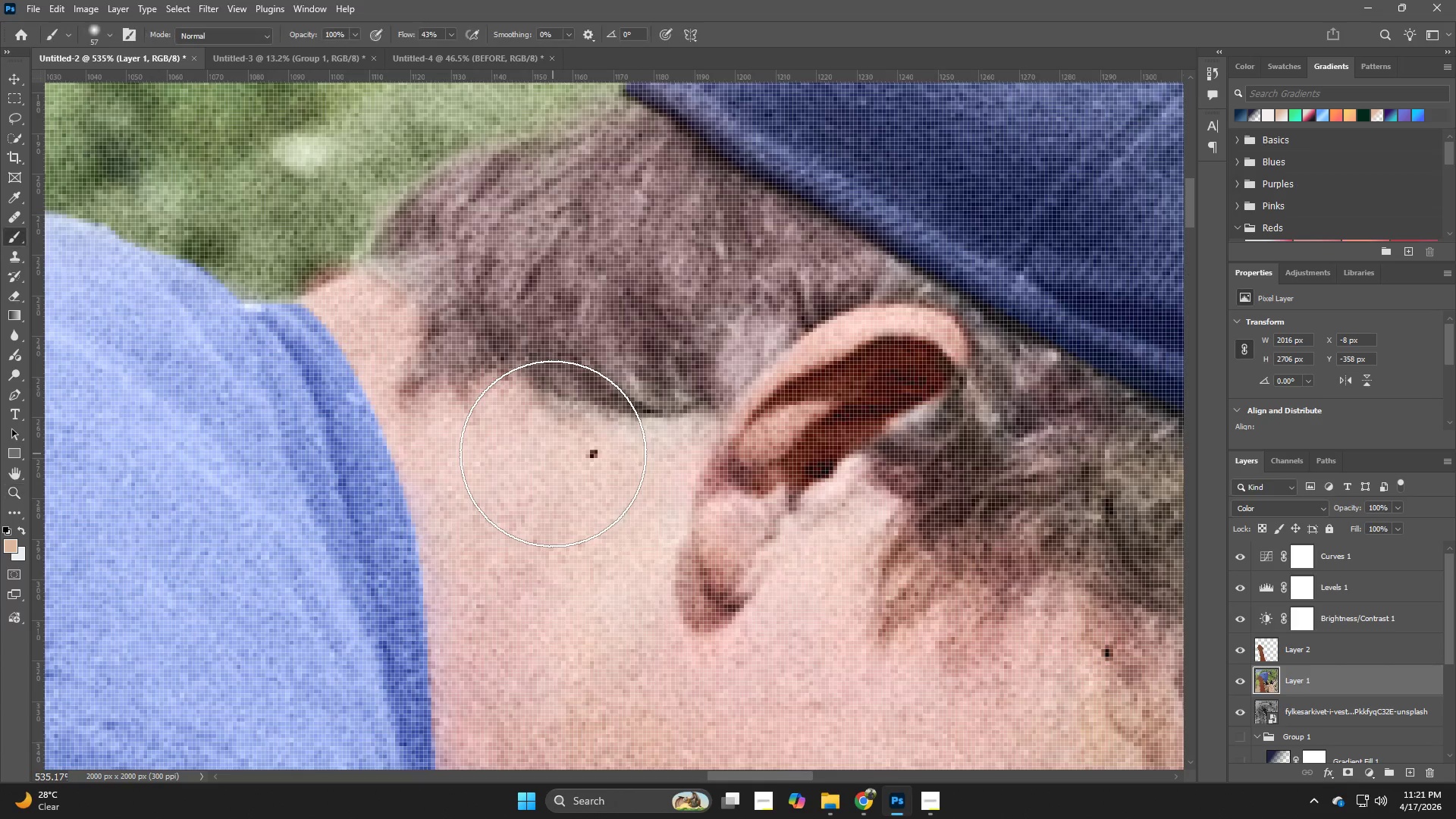 
left_click_drag(start_coordinate=[696, 240], to_coordinate=[754, 300])
 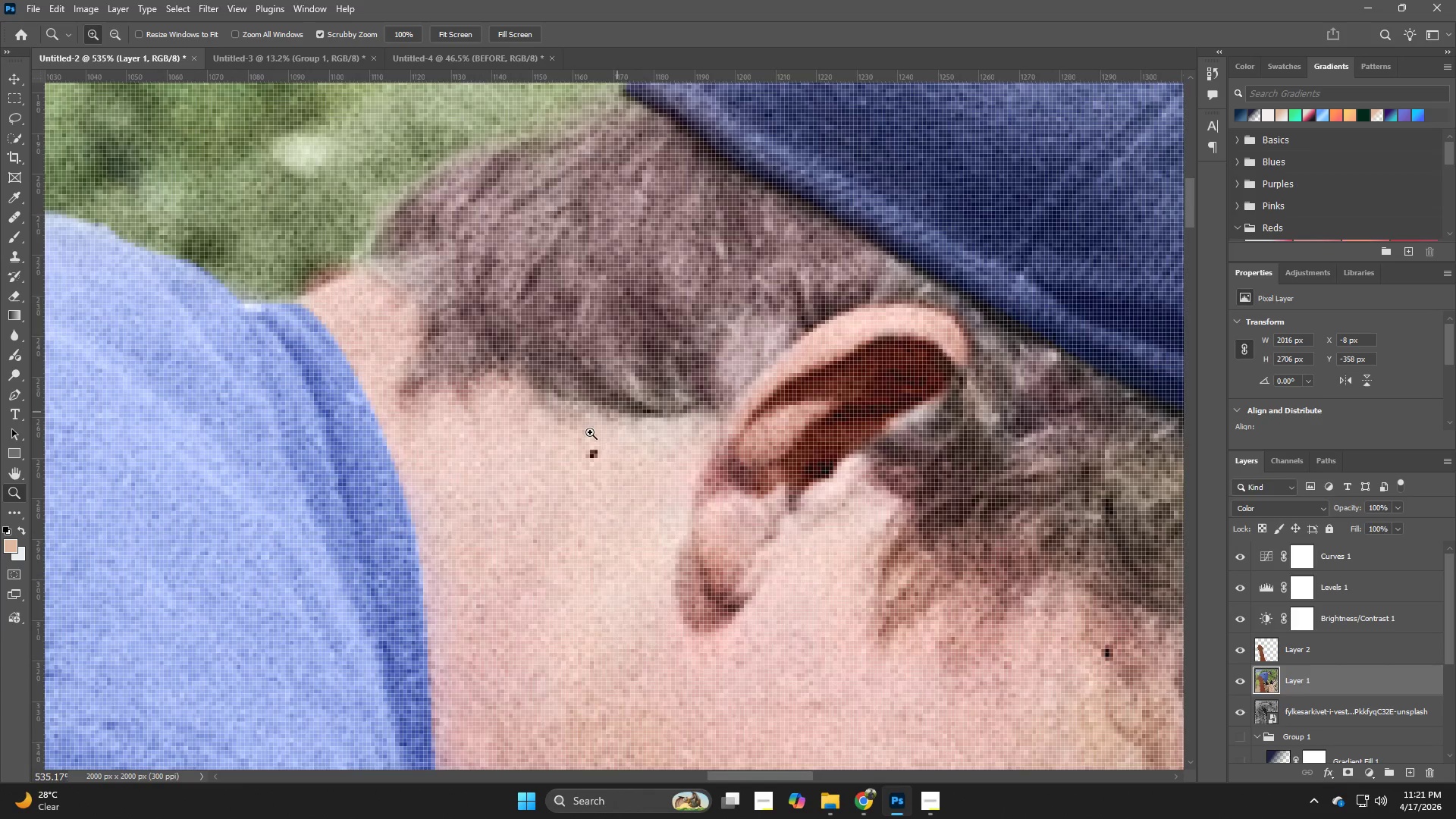 
key(B)
 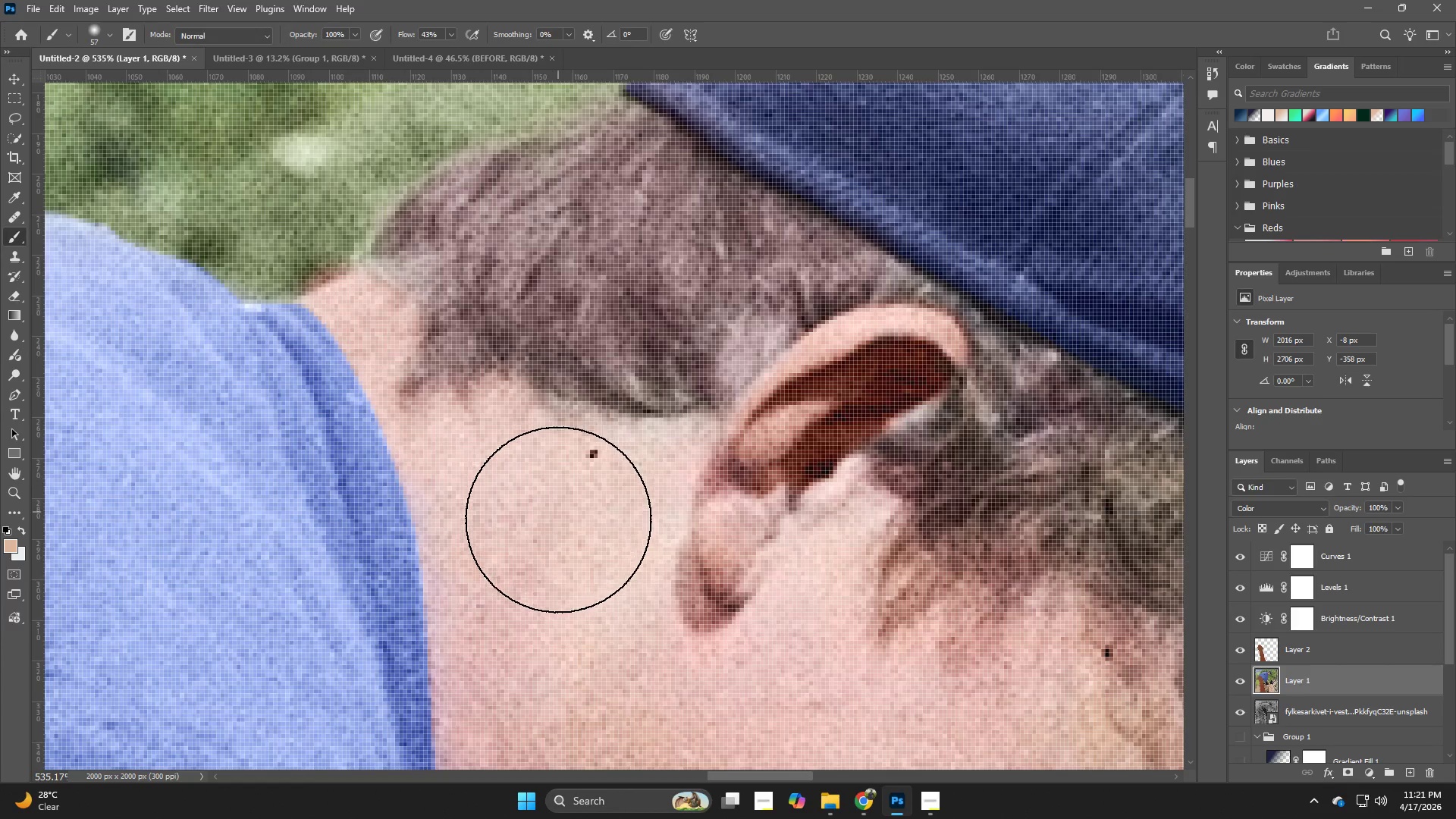 
hold_key(key=AltLeft, duration=0.83)
 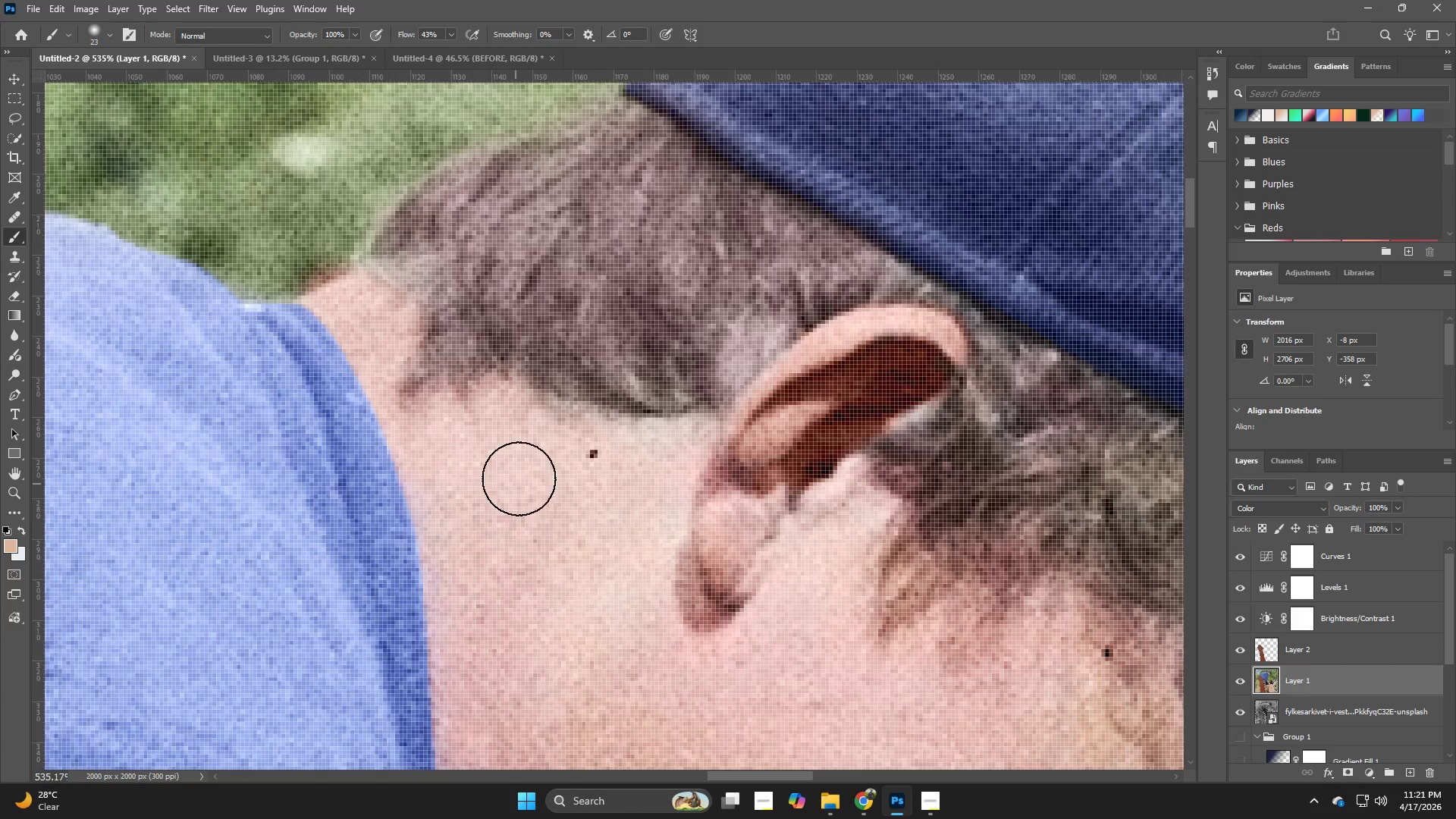 
hold_key(key=AltLeft, duration=0.41)
left_click([519, 477])
 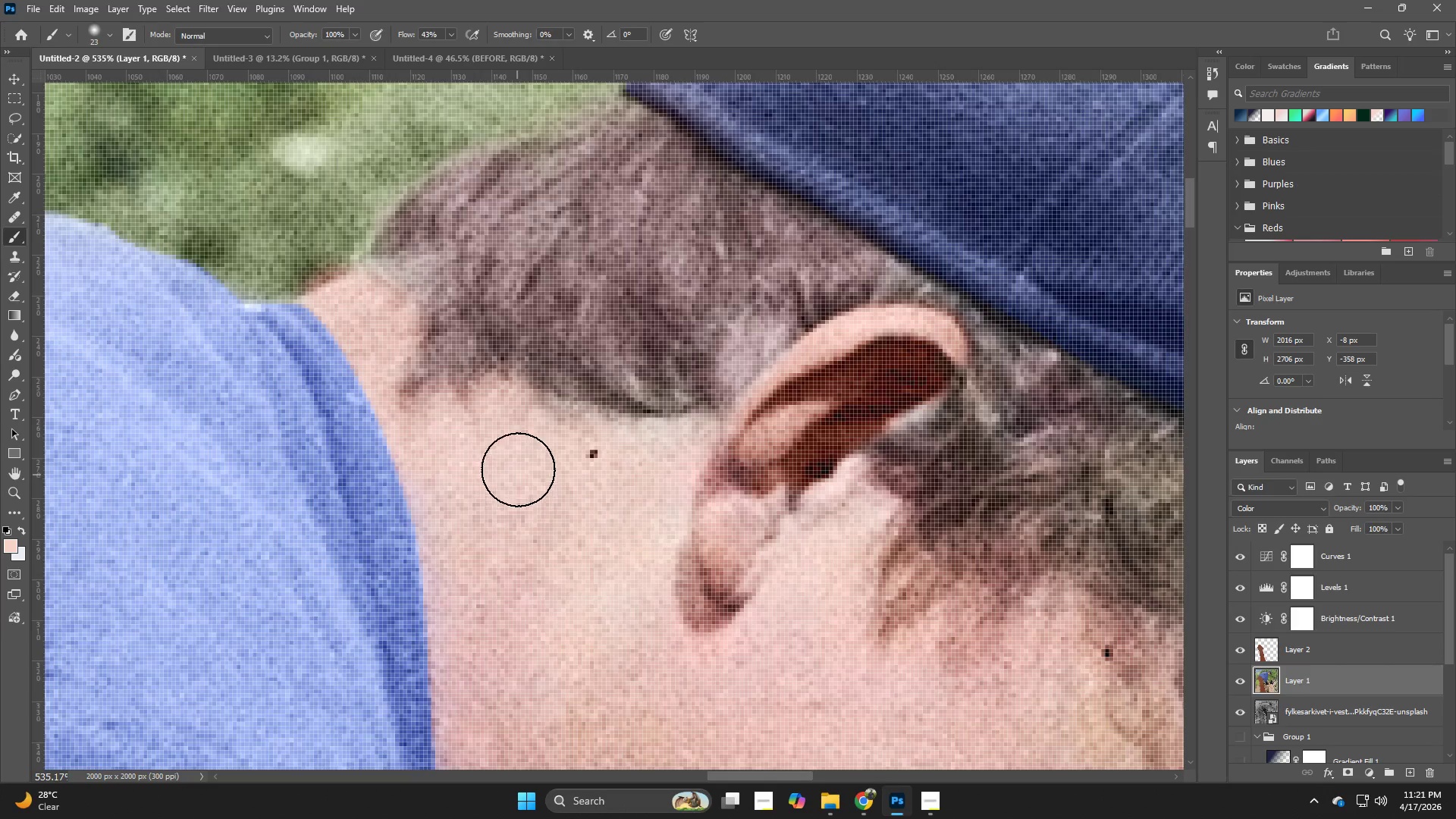 
hold_key(key=AltLeft, duration=0.59)
 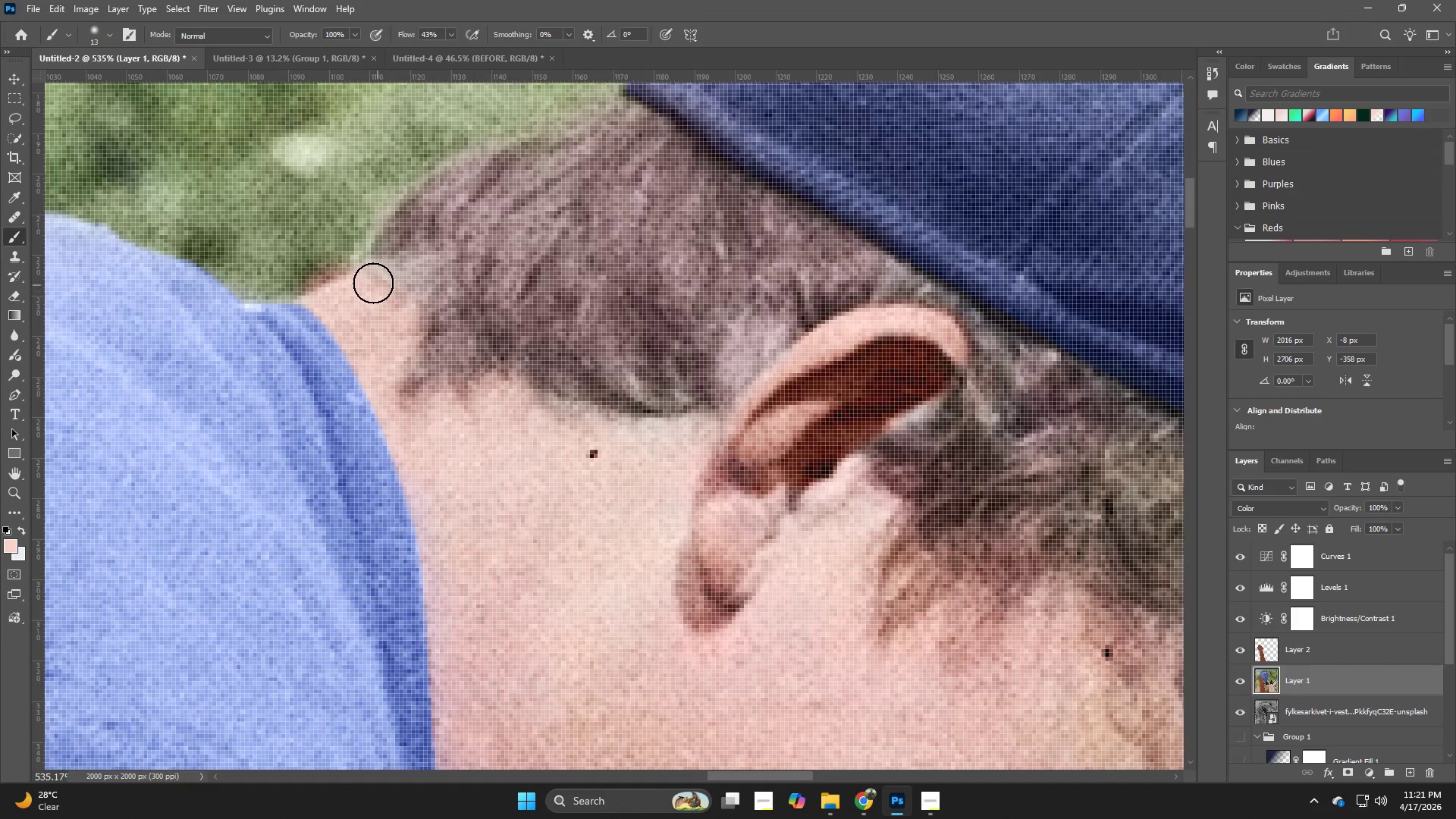 
left_click_drag(start_coordinate=[373, 283], to_coordinate=[388, 378])
 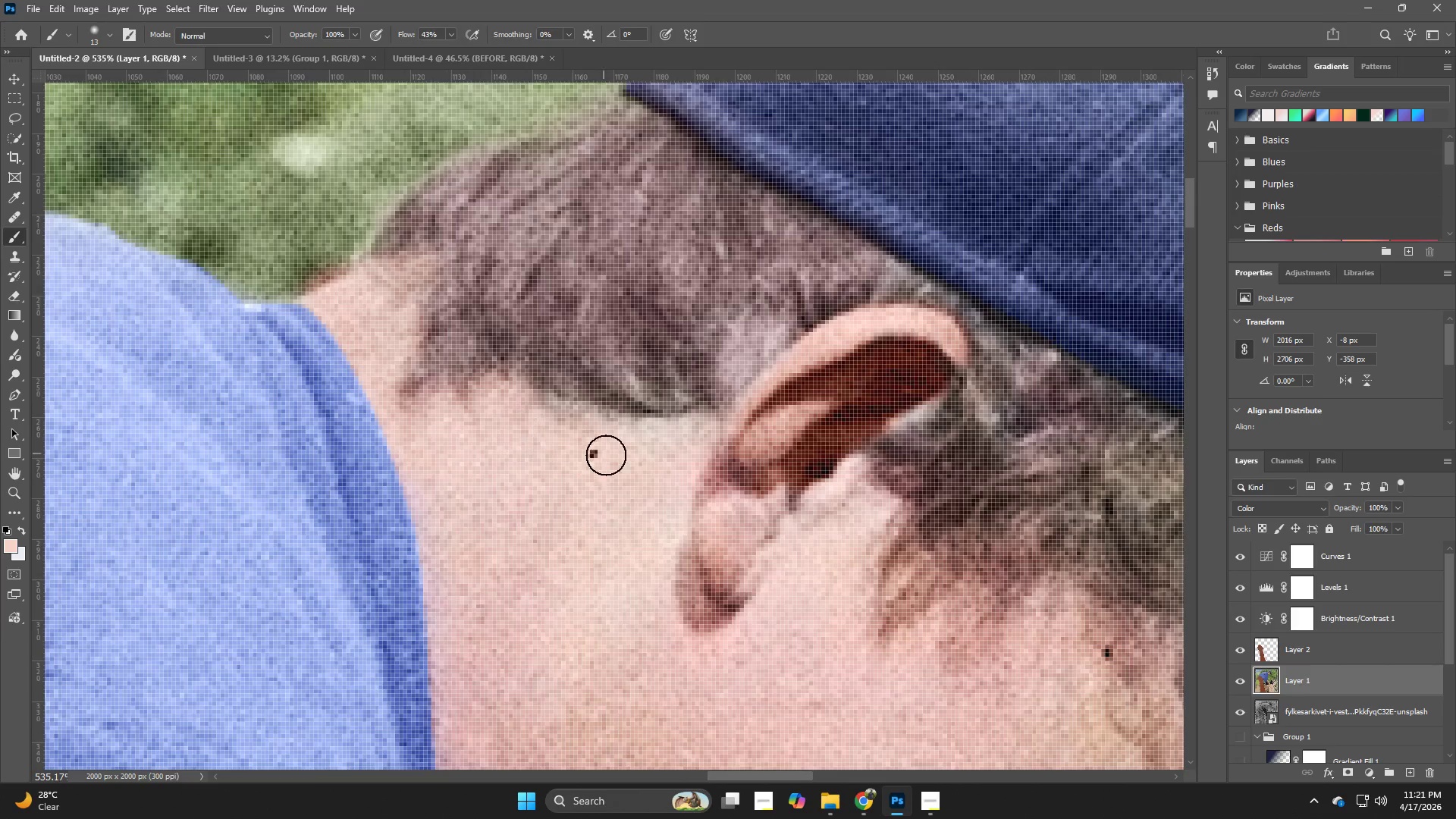 
hold_key(key=AltLeft, duration=0.33)
left_click([627, 464])
 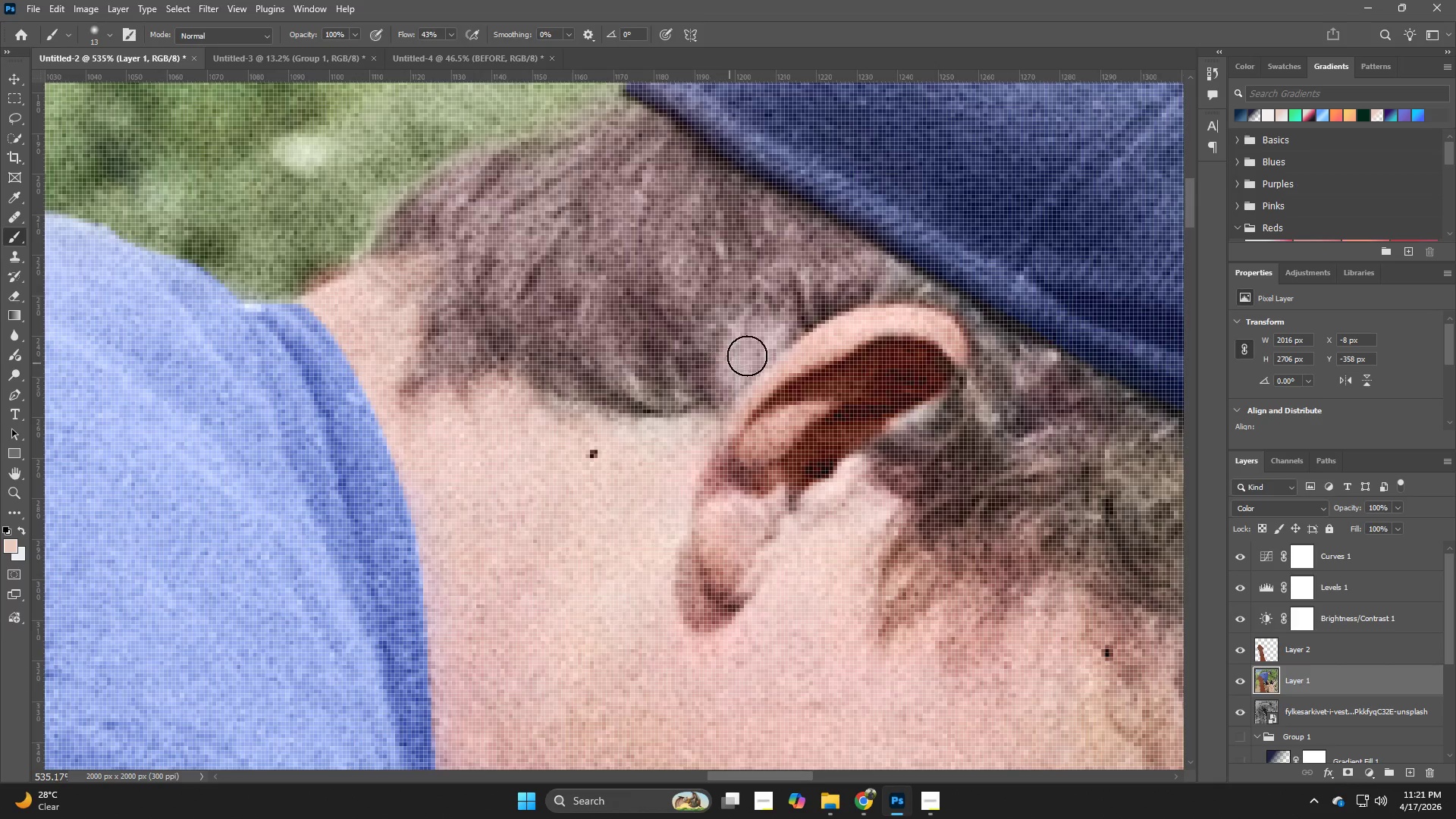 
left_click_drag(start_coordinate=[767, 340], to_coordinate=[753, 348])
 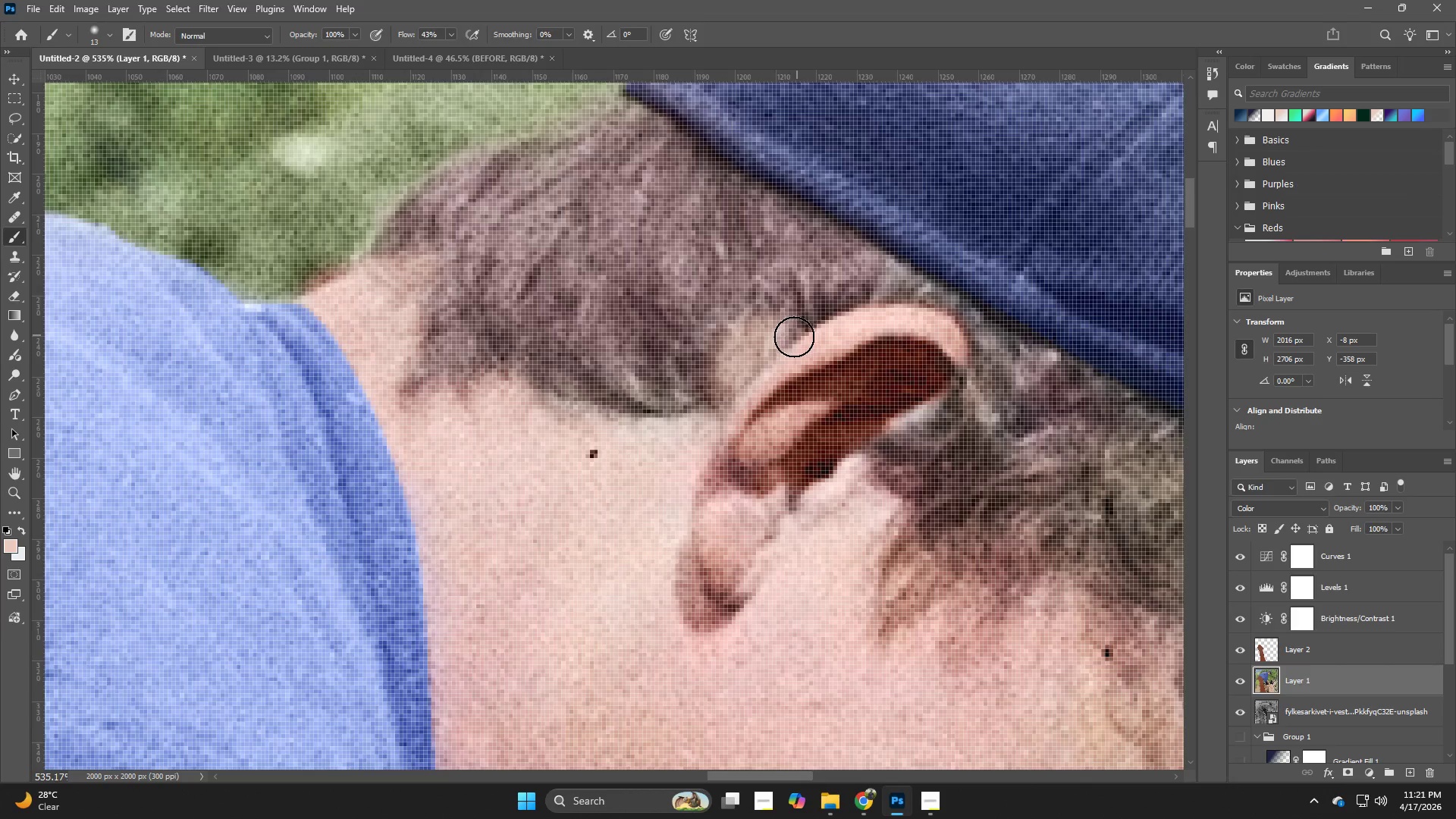 
left_click_drag(start_coordinate=[794, 337], to_coordinate=[674, 447])
 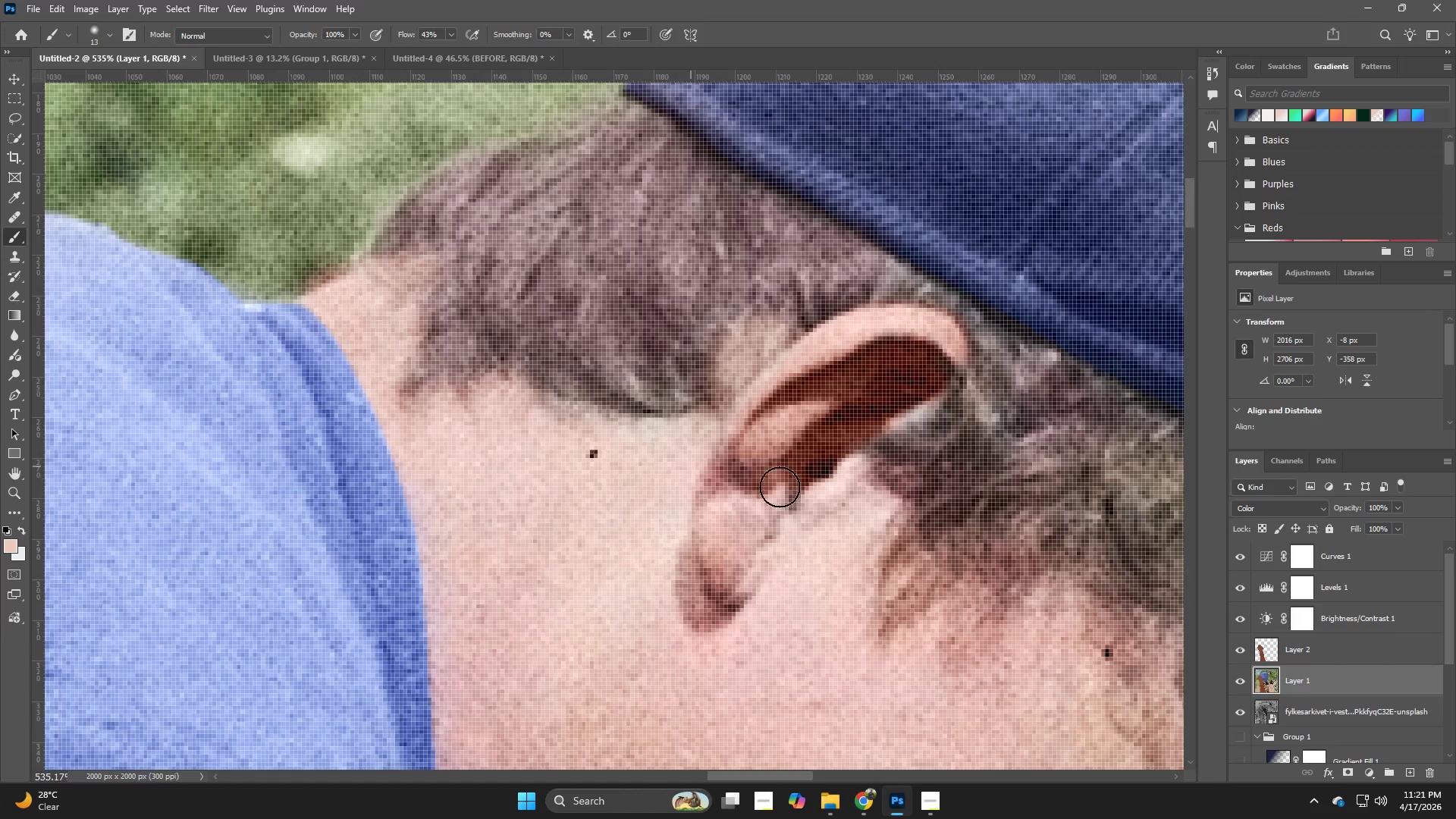 
hold_key(key=Space, duration=0.53)
 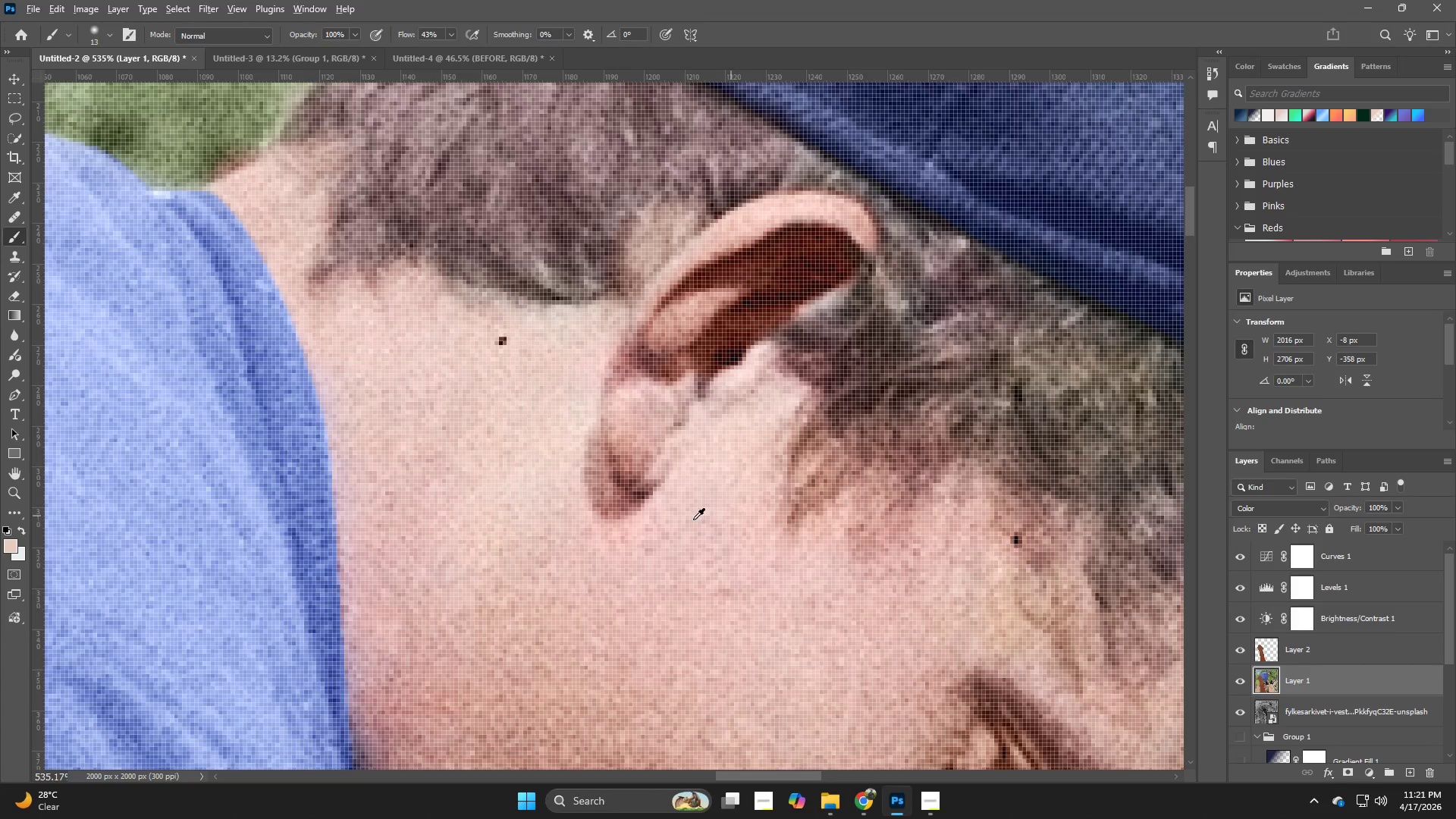 
left_click_drag(start_coordinate=[808, 497], to_coordinate=[717, 384])
 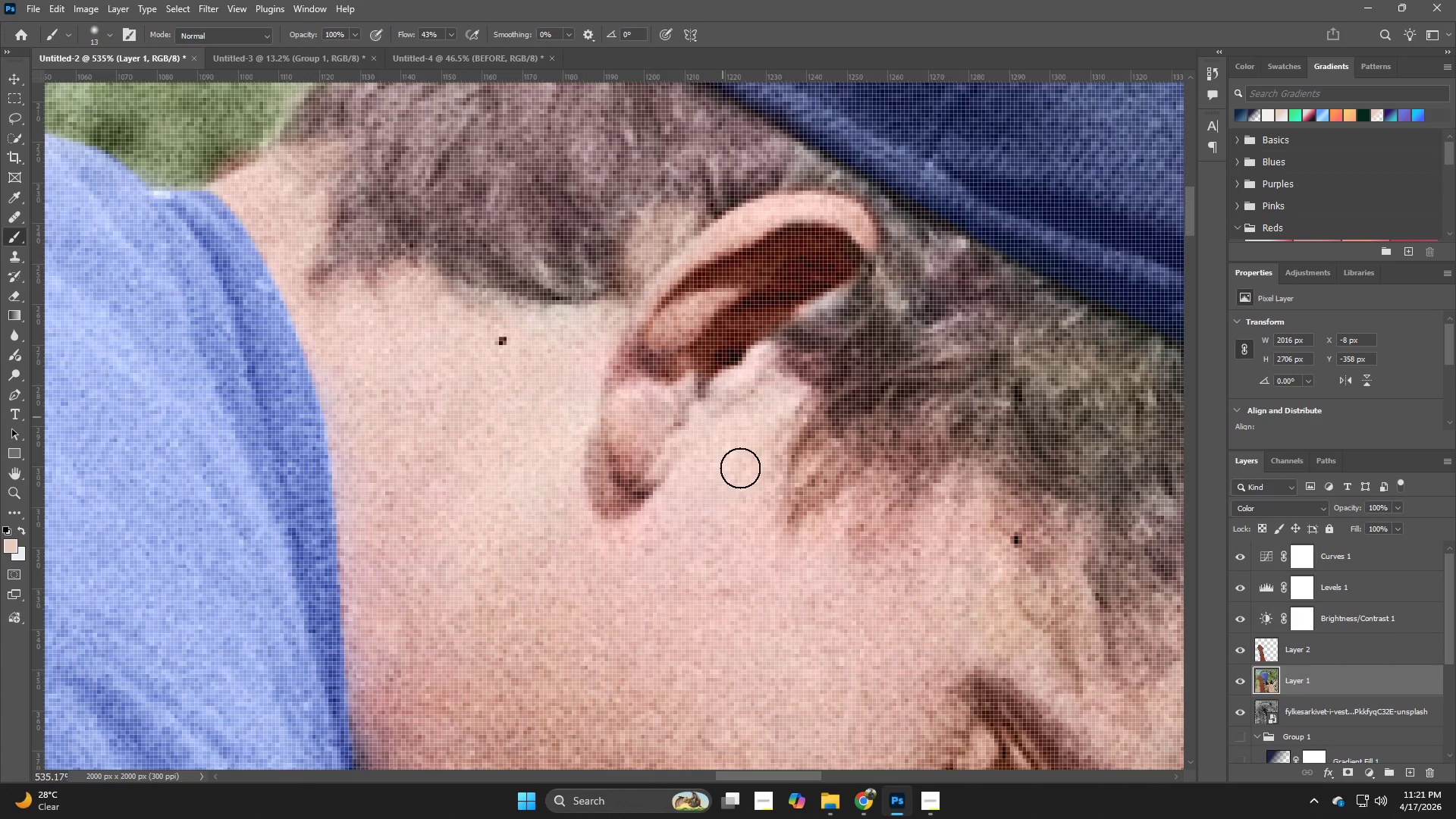 
hold_key(key=AltLeft, duration=0.84)
left_click([557, 563])
 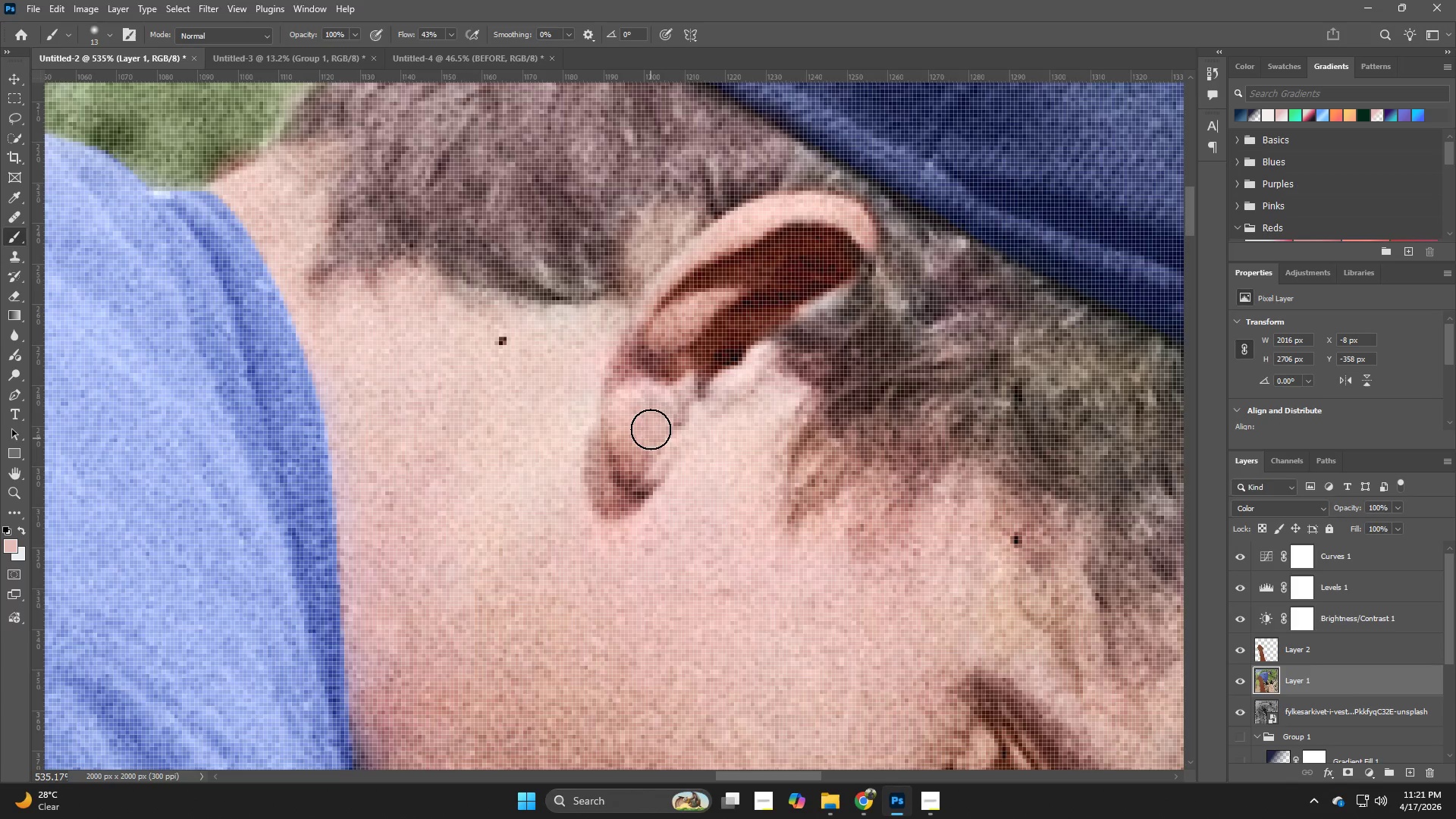 
left_click_drag(start_coordinate=[648, 378], to_coordinate=[664, 460])
 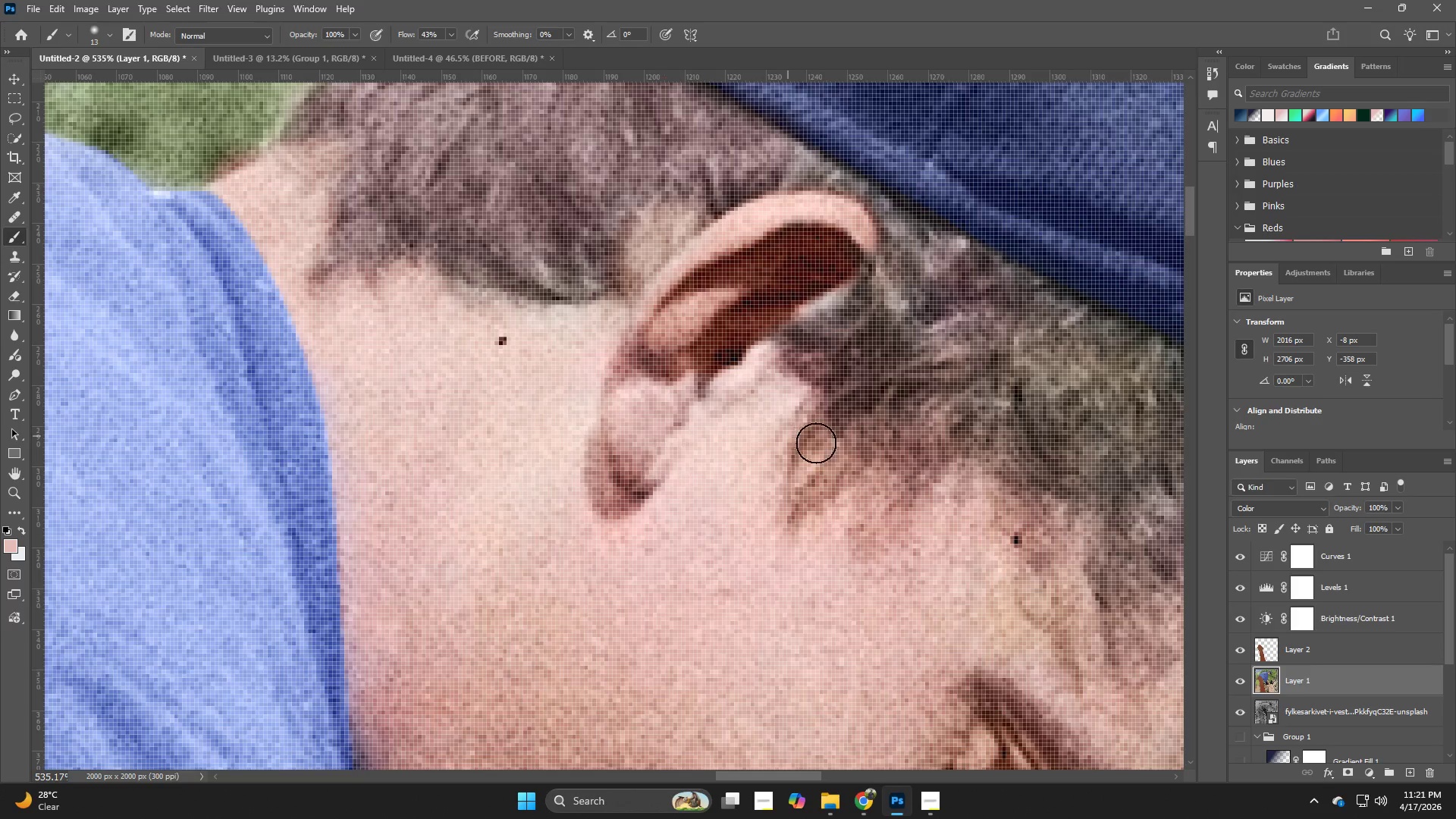 
hold_key(key=Z, duration=0.55)
 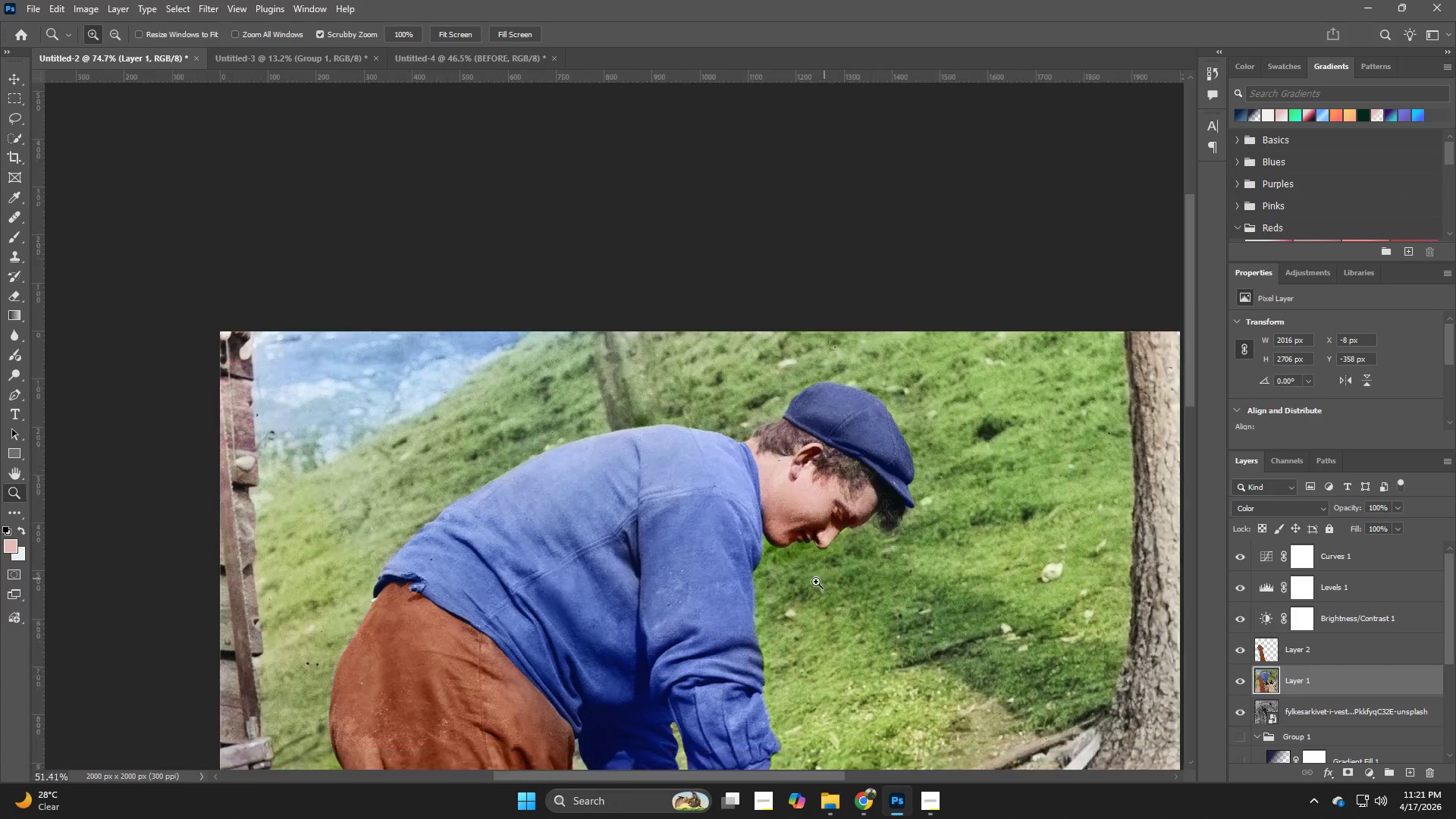 
left_click_drag(start_coordinate=[809, 457], to_coordinate=[686, 505])
 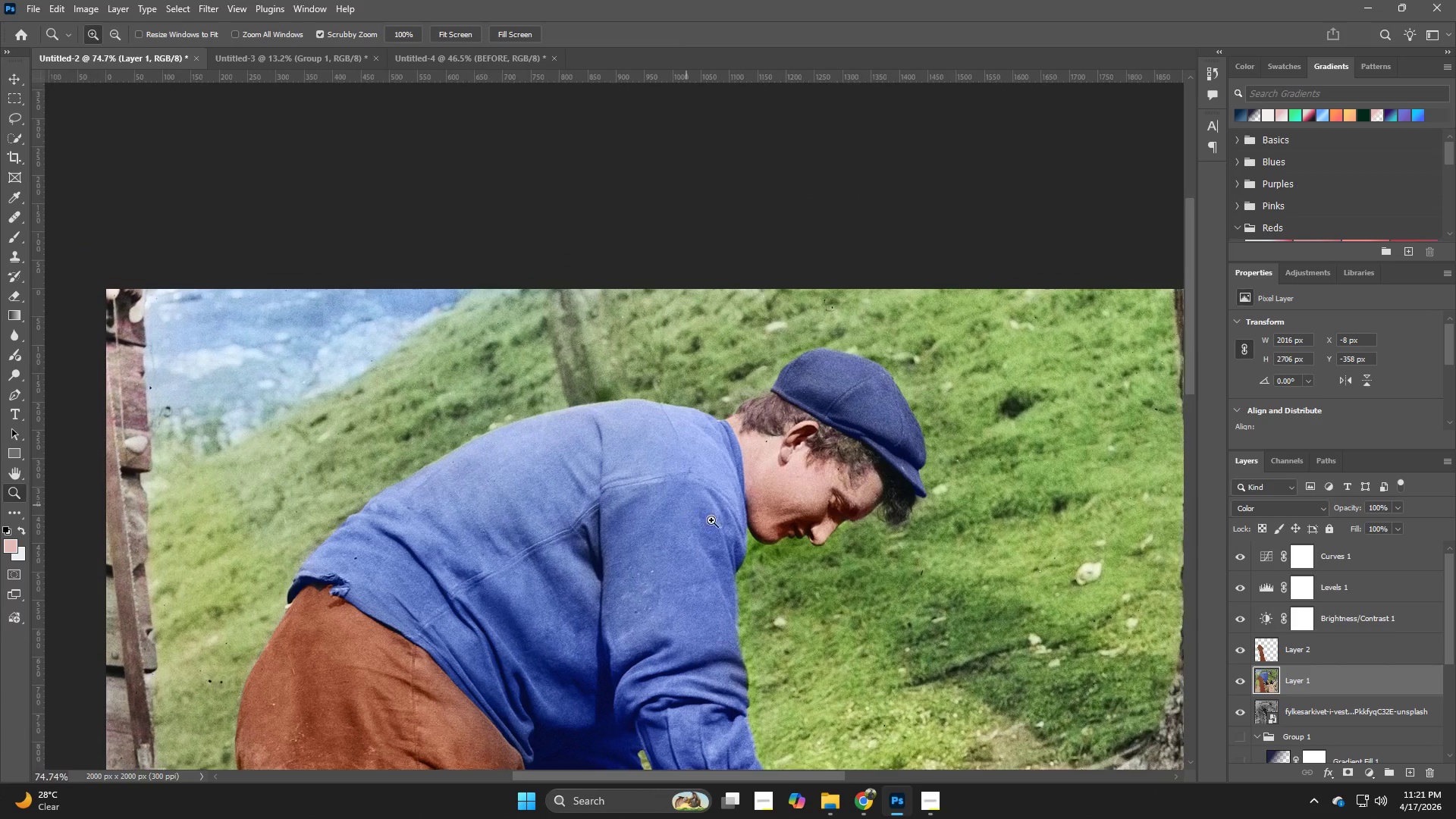 
hold_key(key=Z, duration=0.88)
 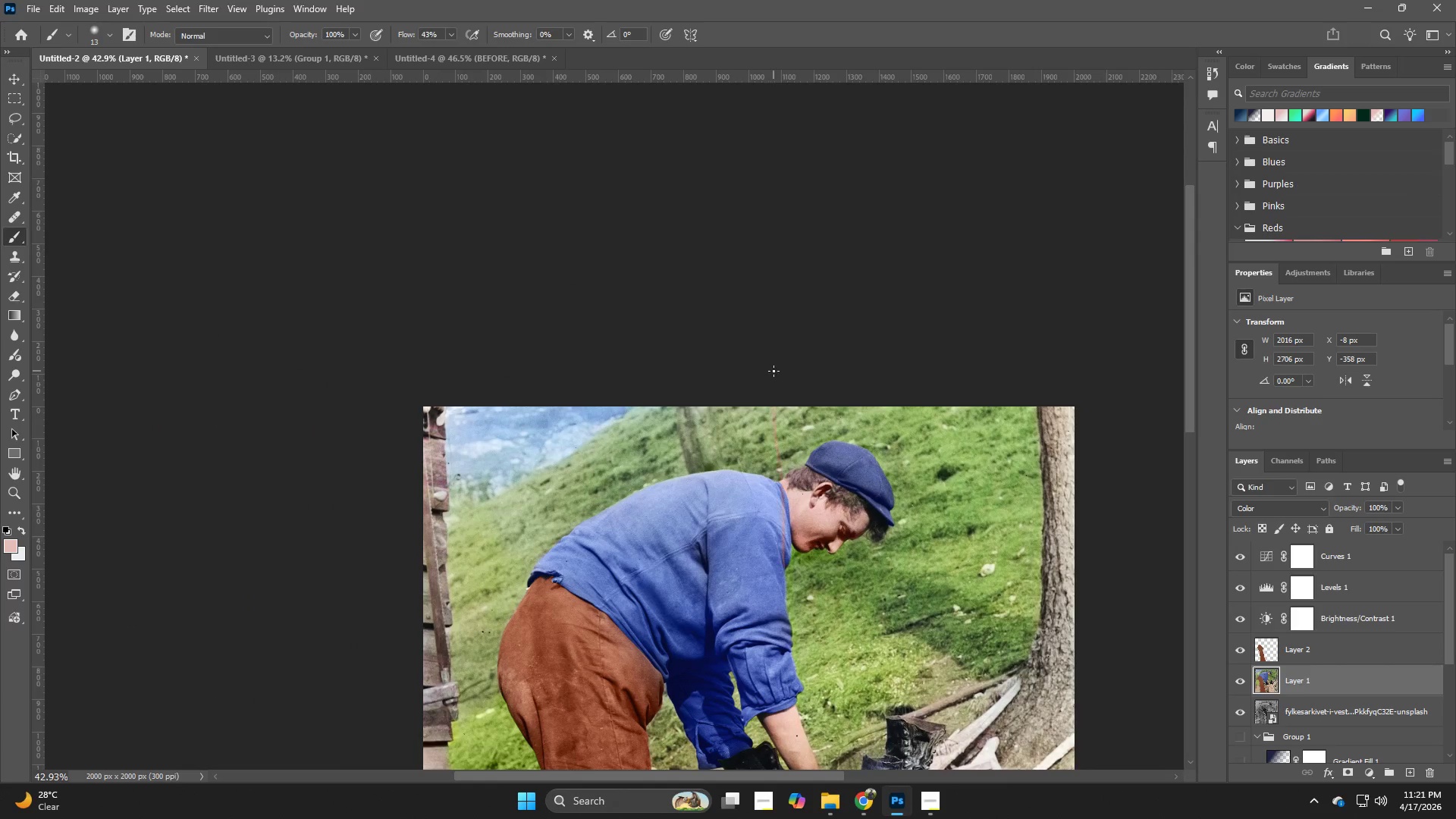 
left_click_drag(start_coordinate=[852, 566], to_coordinate=[810, 585])
 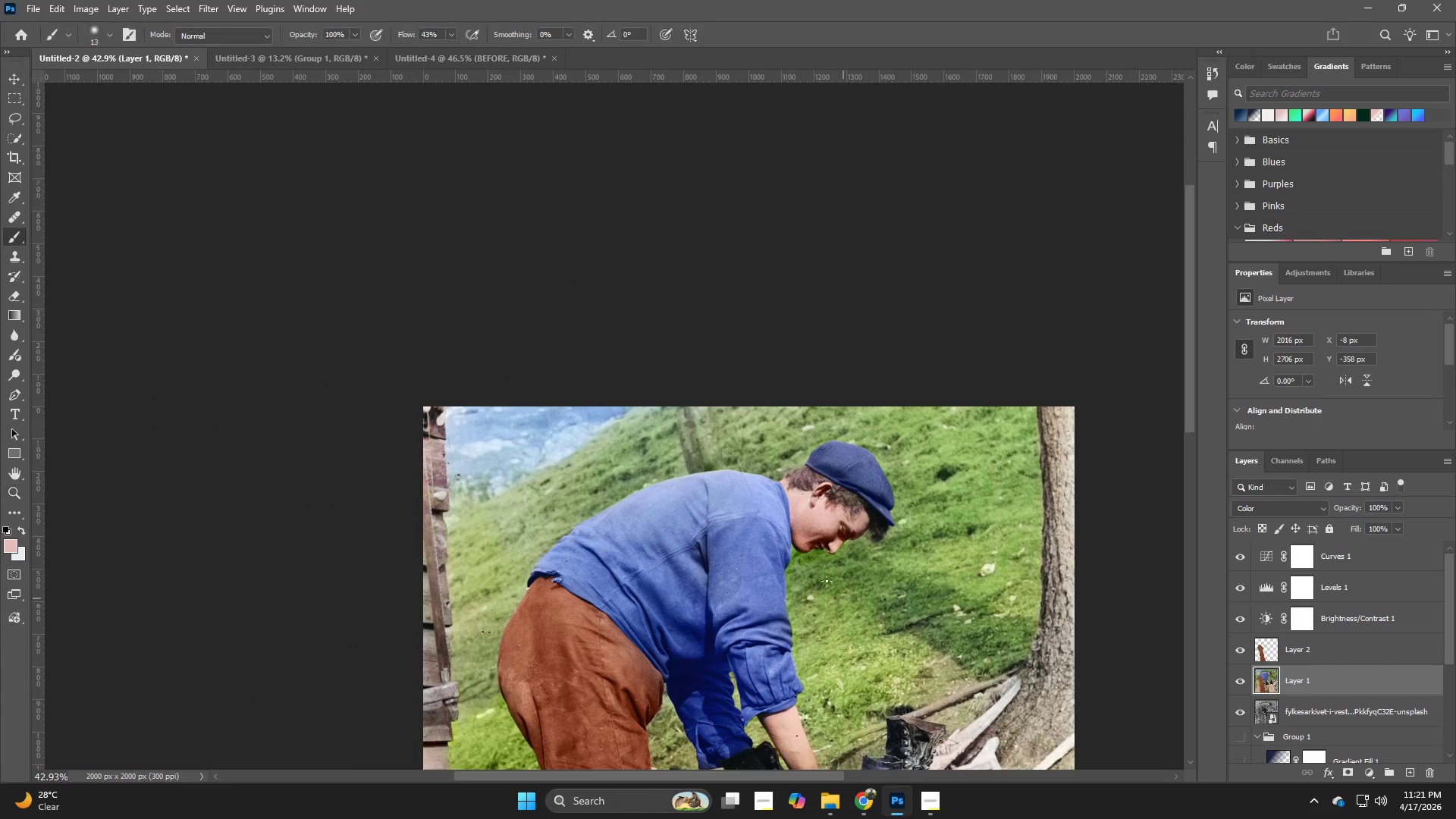 
left_click_drag(start_coordinate=[785, 566], to_coordinate=[774, 371])
 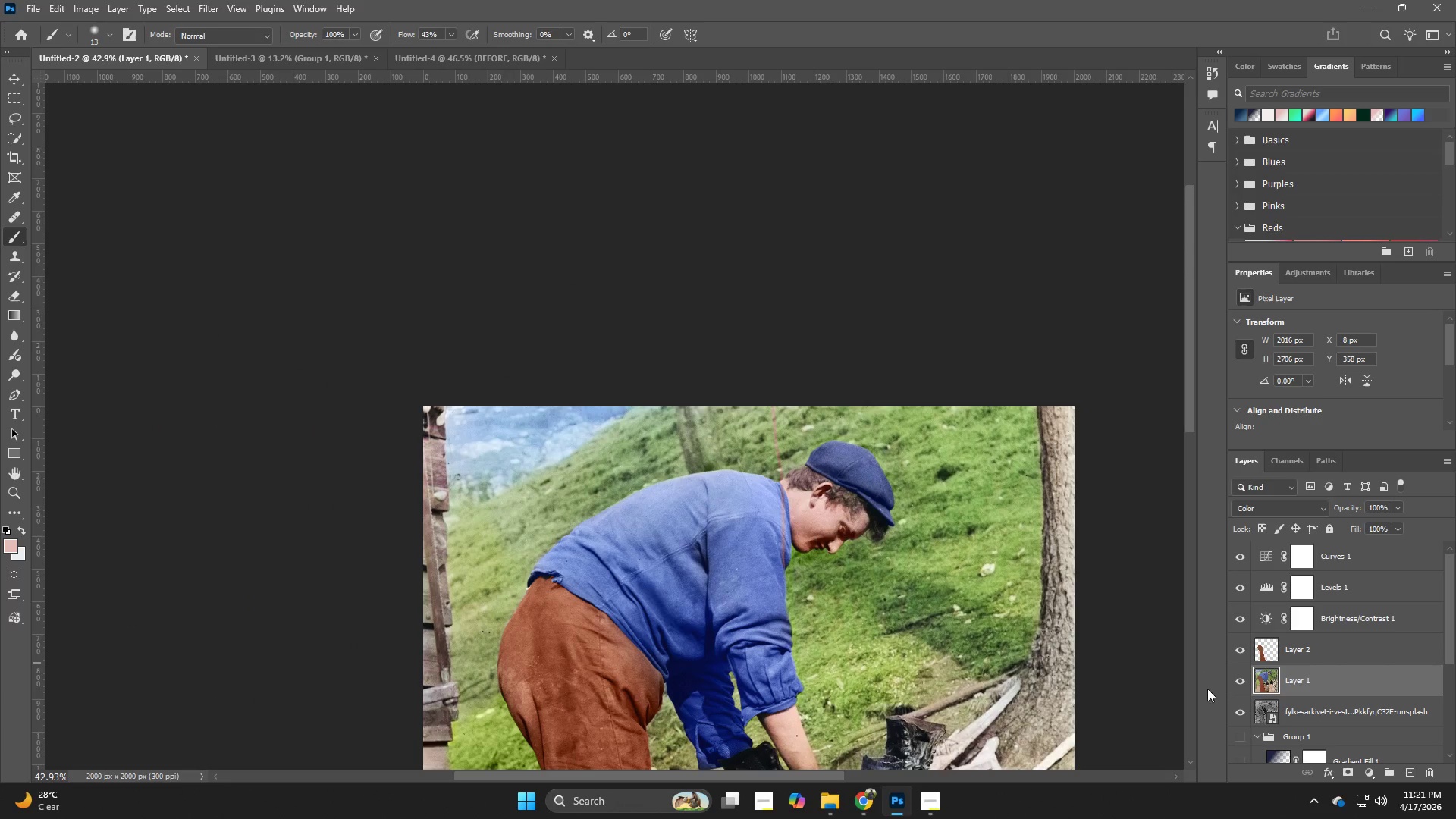 
hold_key(key=Space, duration=0.53)
 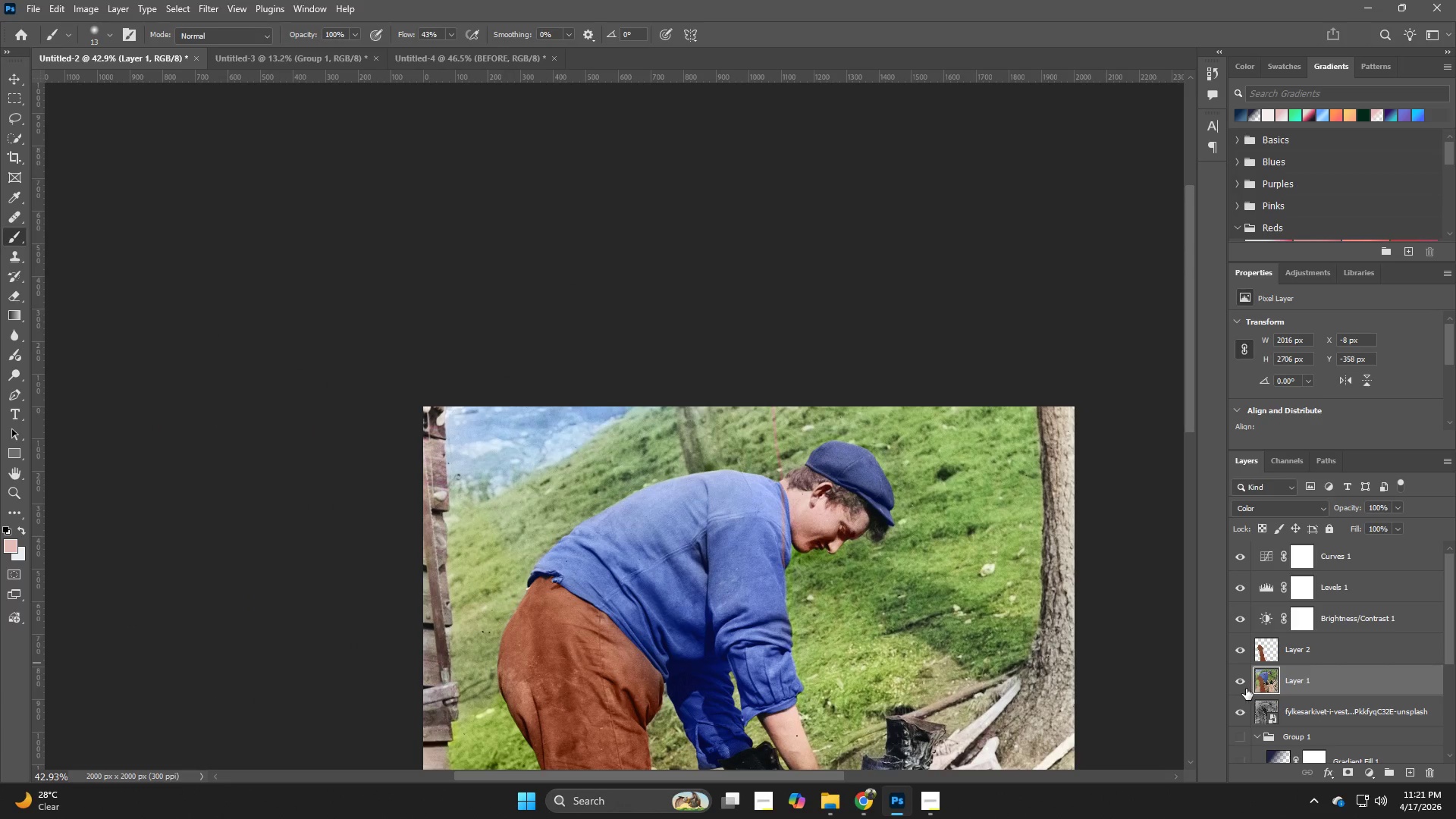 
left_click([1241, 686])
 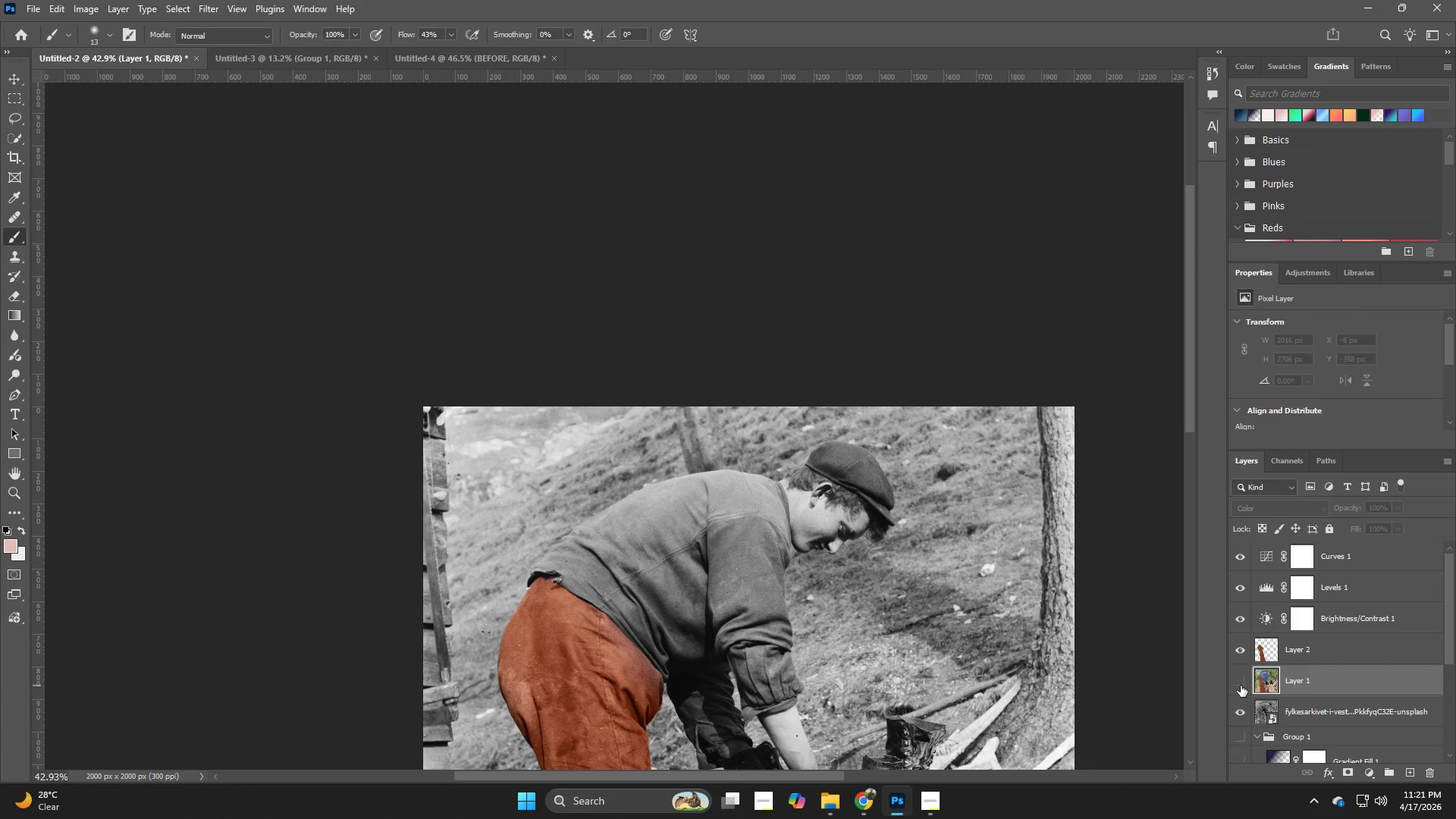 
left_click([1241, 686])
 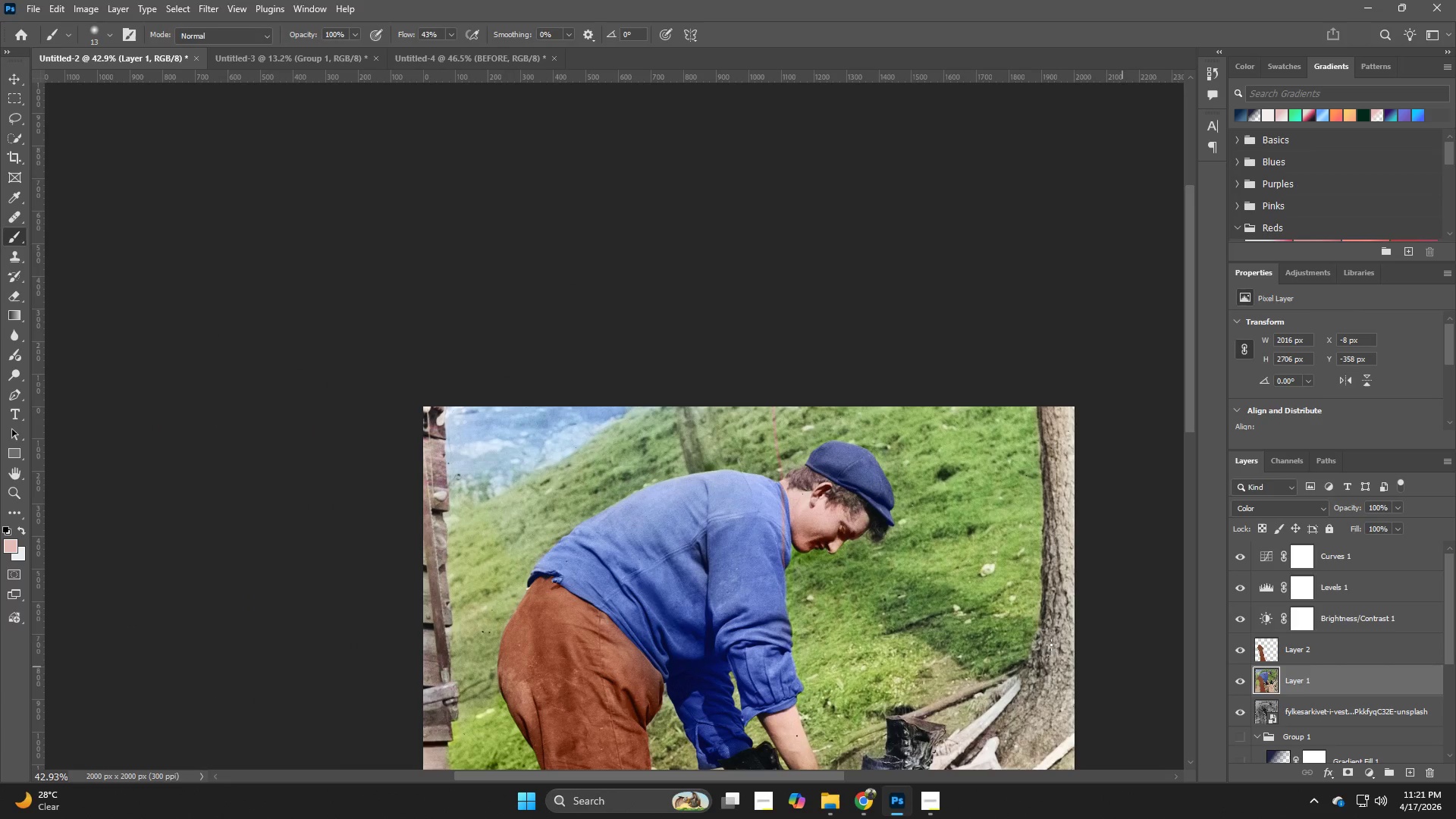 
hold_key(key=Z, duration=0.7)
 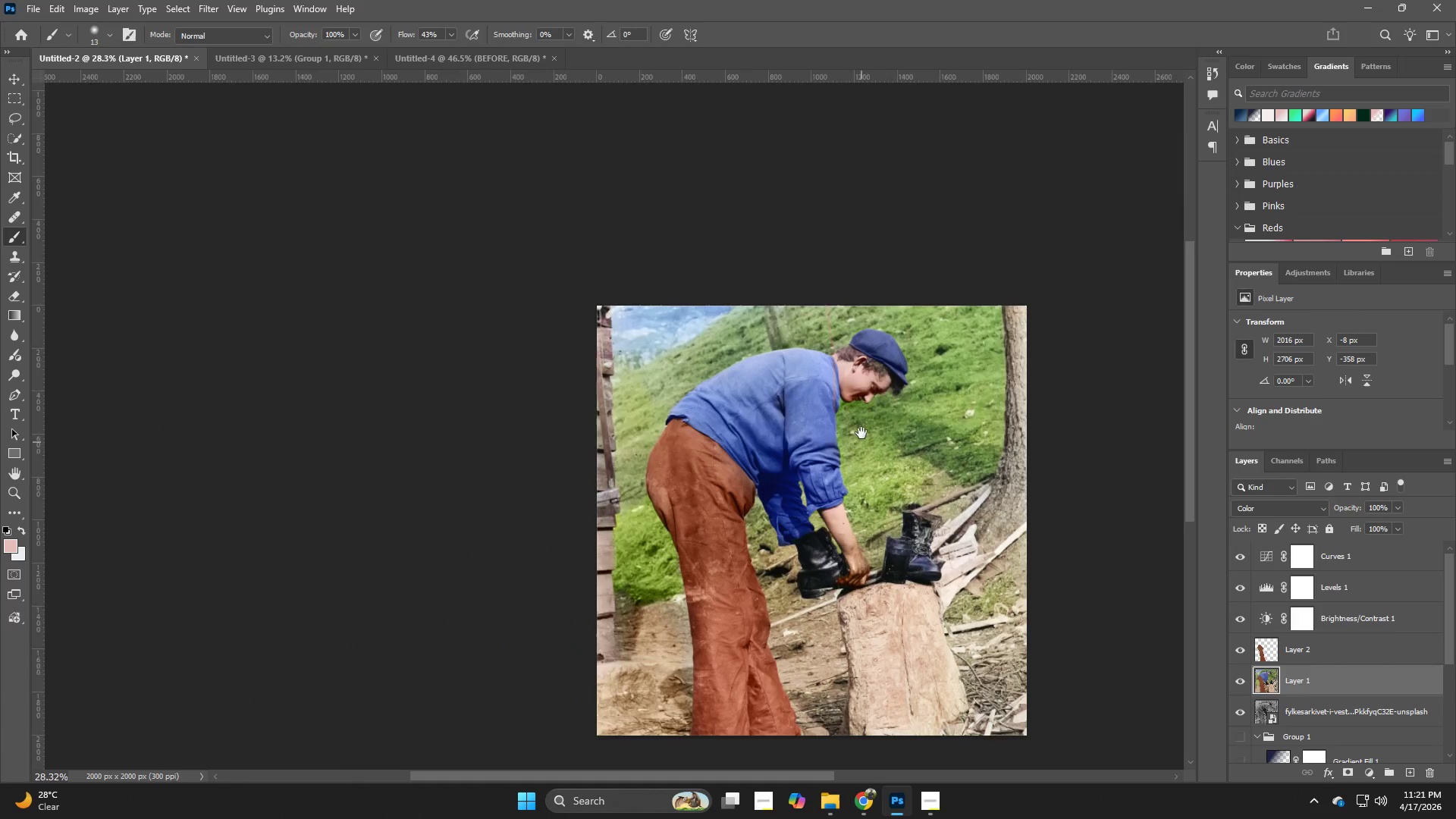 
left_click_drag(start_coordinate=[924, 562], to_coordinate=[893, 570])
 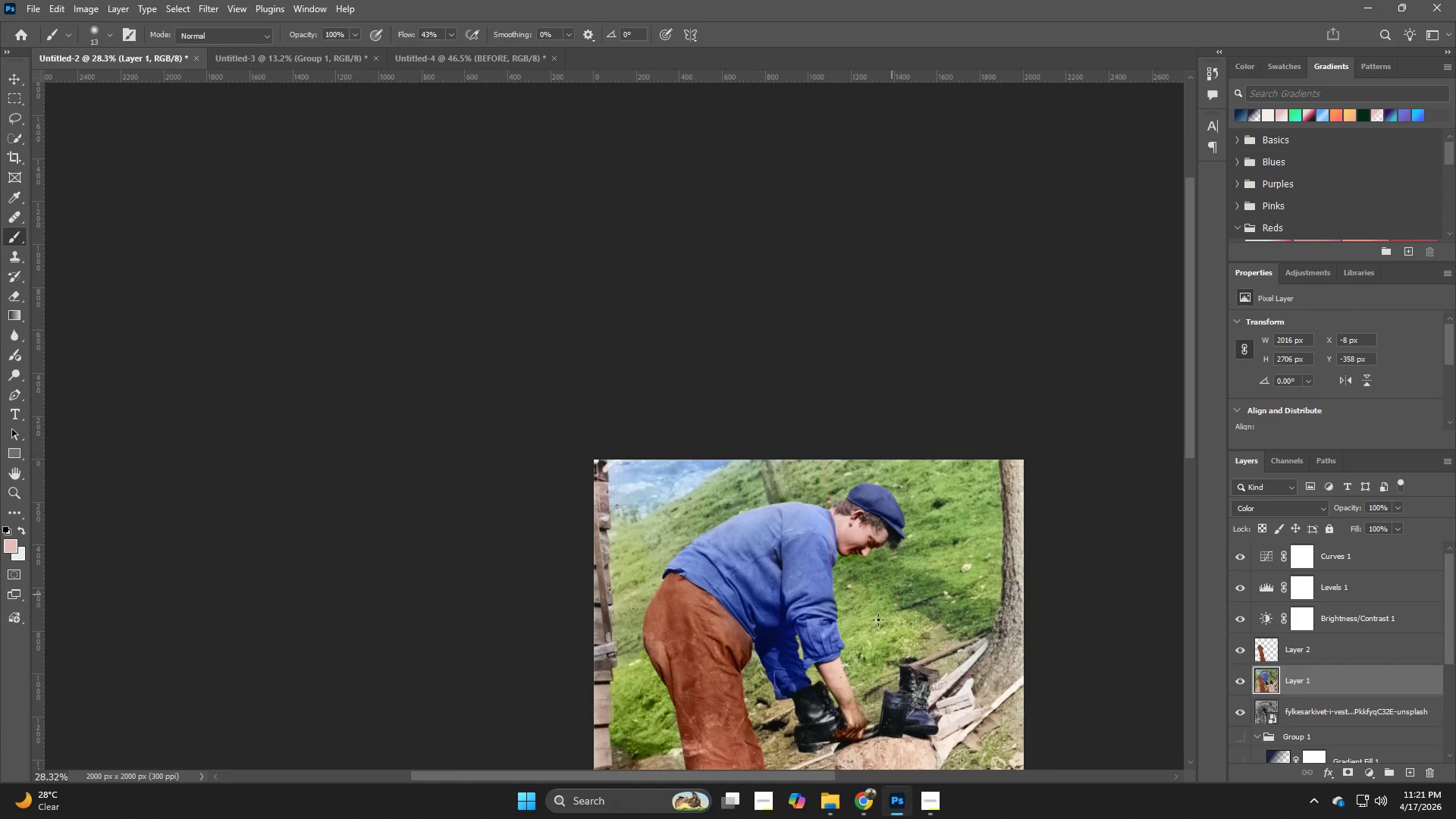 
hold_key(key=Space, duration=0.78)
 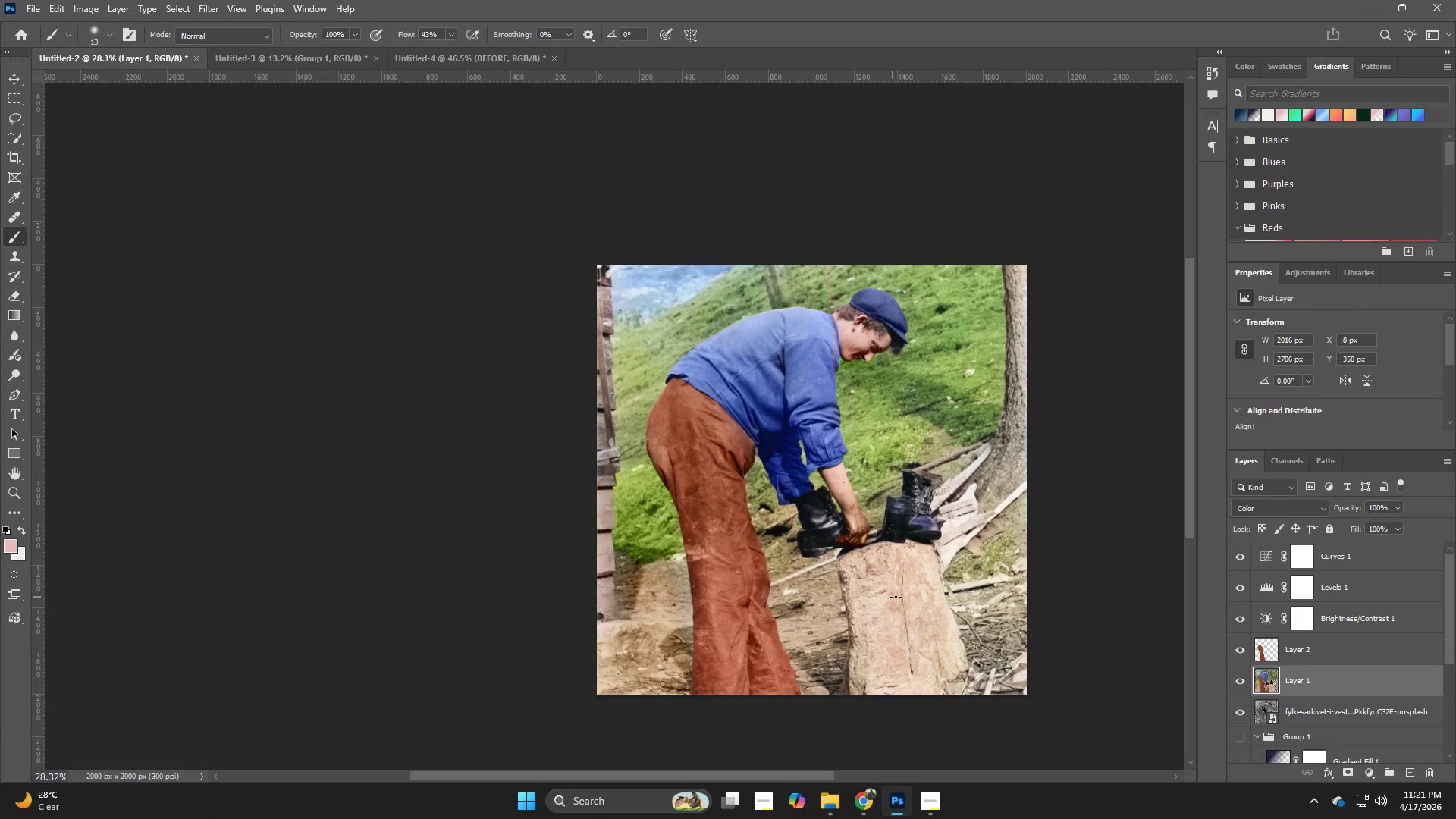 
left_click_drag(start_coordinate=[858, 628], to_coordinate=[861, 433])
 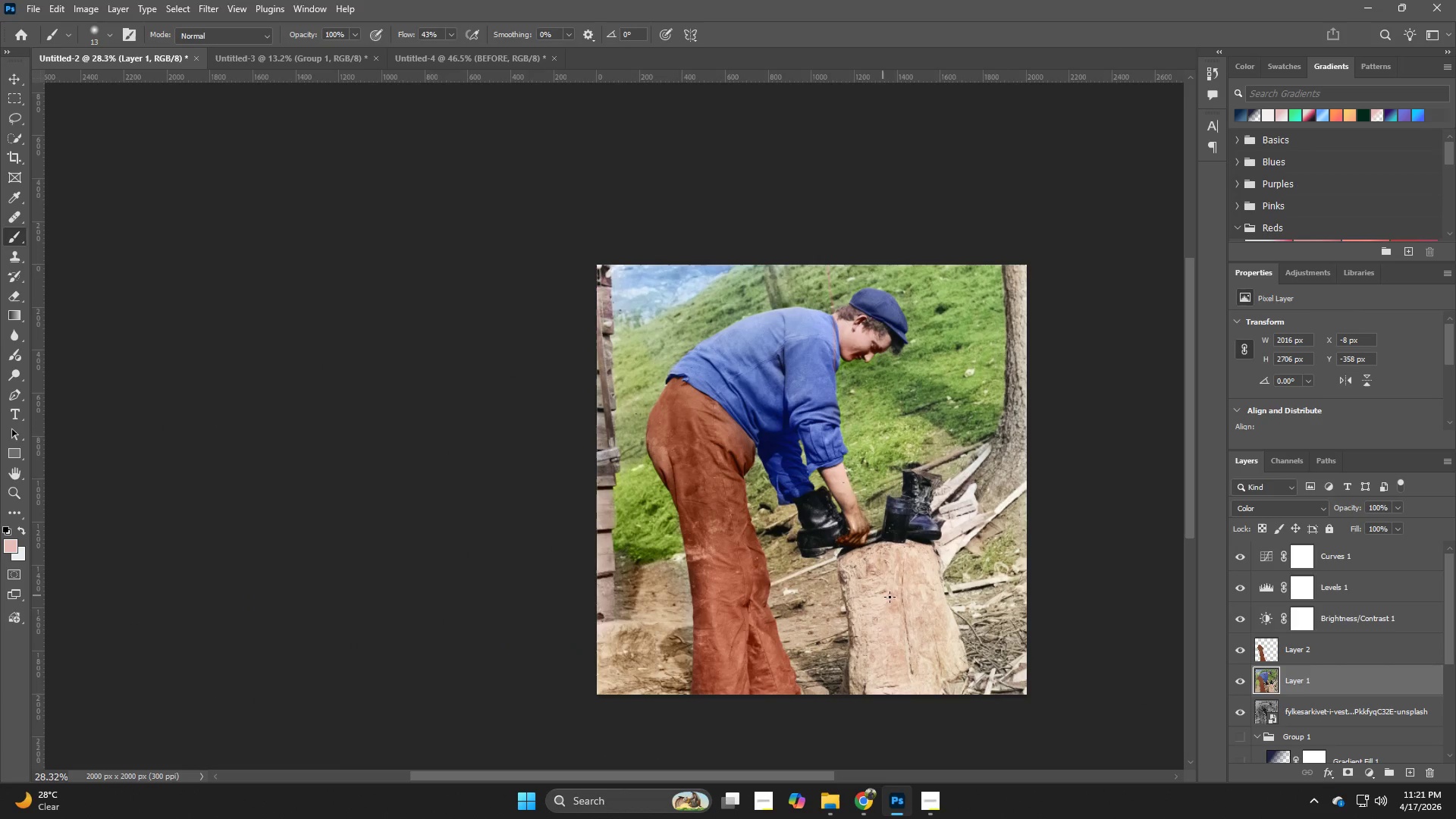 
hold_key(key=Z, duration=1.14)
 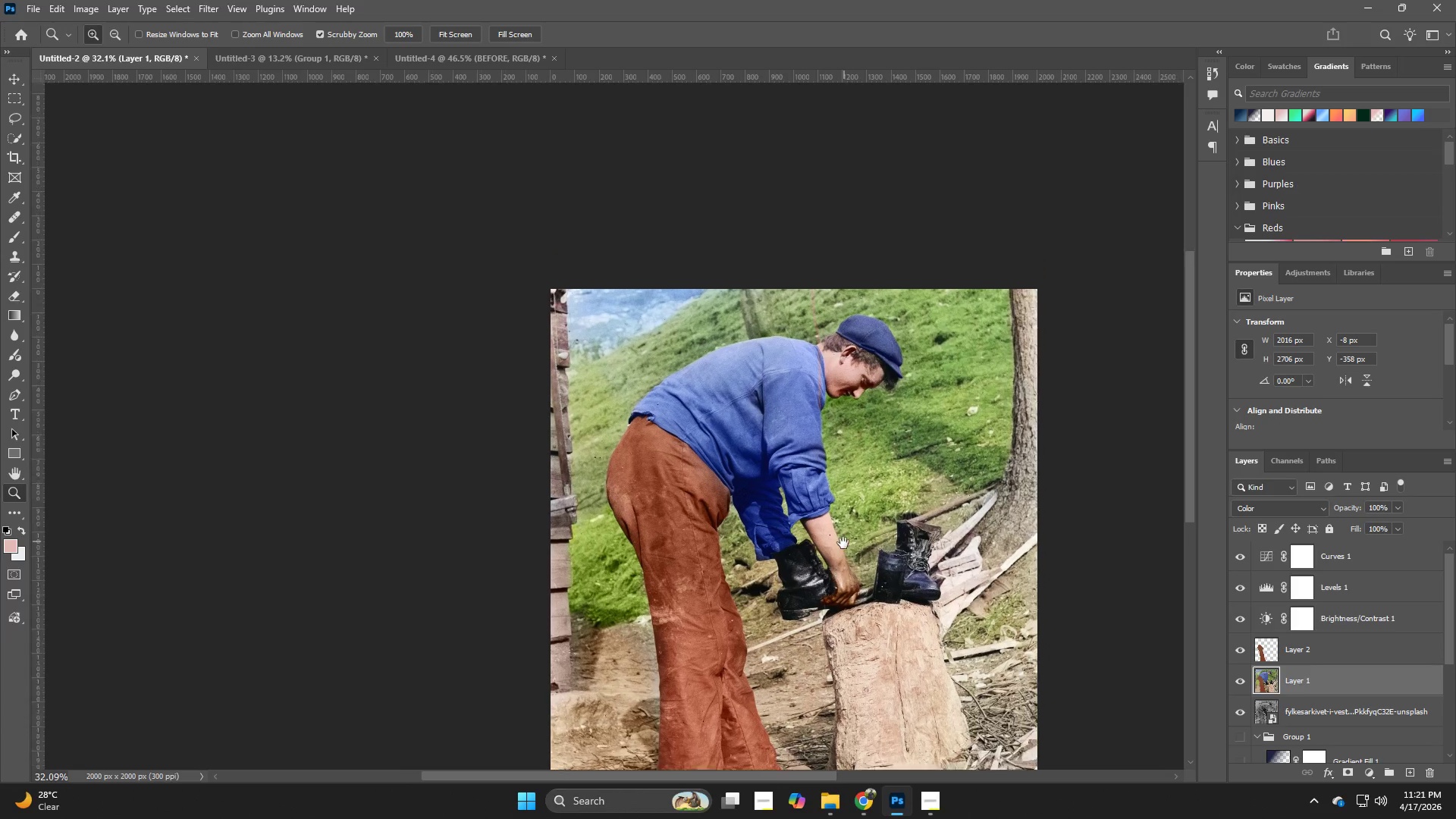 
left_click_drag(start_coordinate=[899, 592], to_coordinate=[897, 602])
 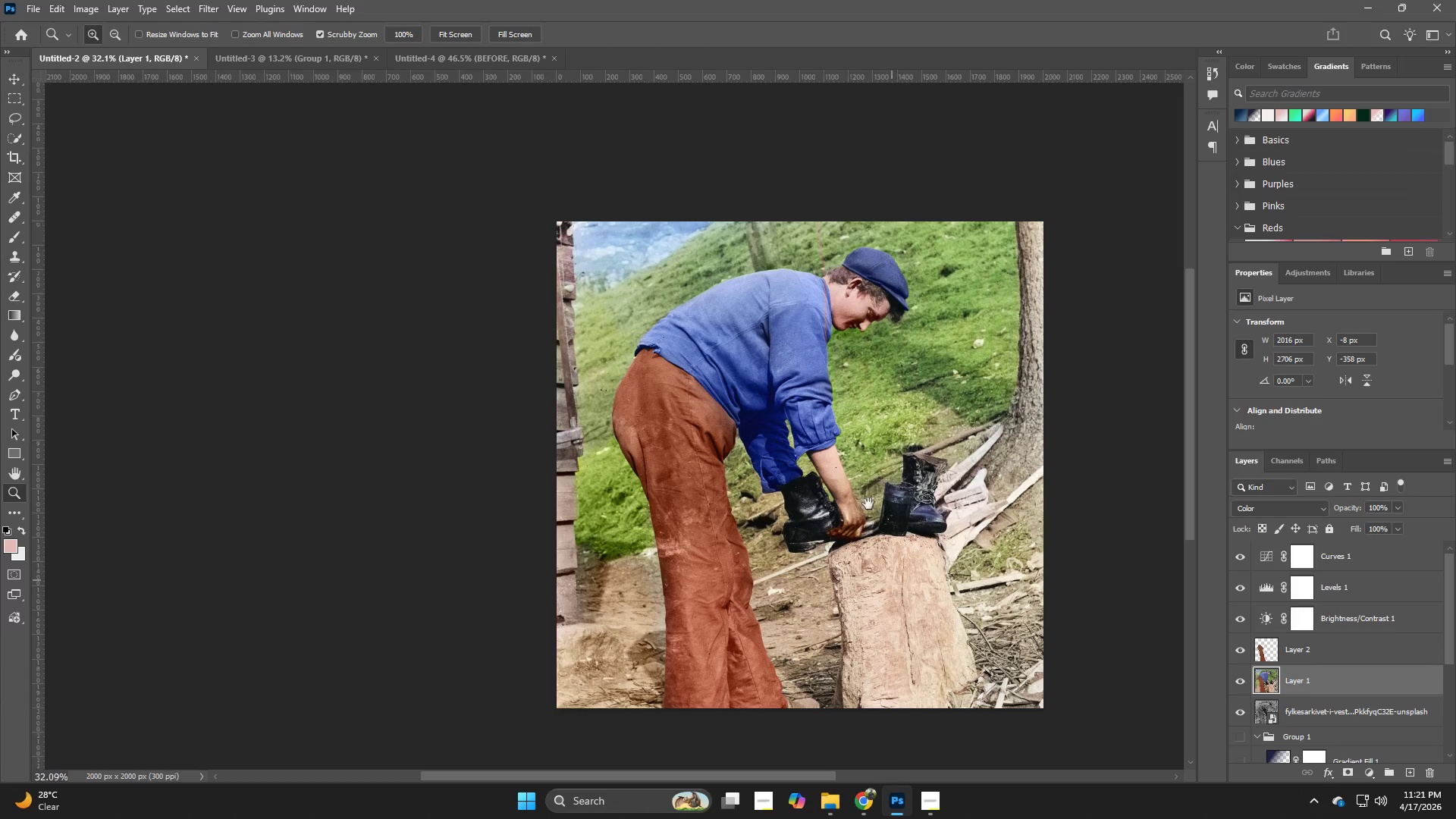 
hold_key(key=Space, duration=0.67)
 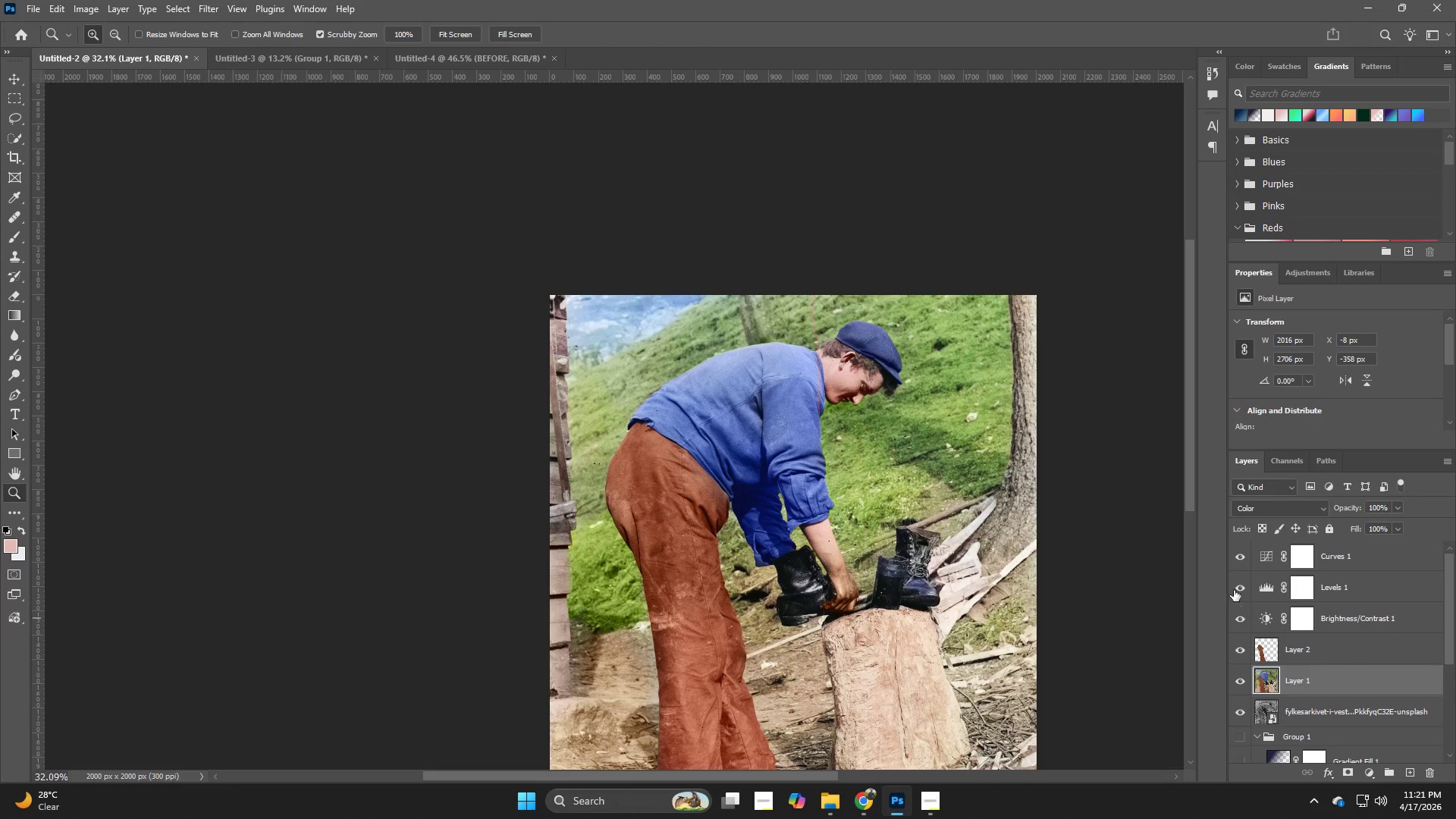 
left_click_drag(start_coordinate=[850, 469], to_coordinate=[843, 543])
 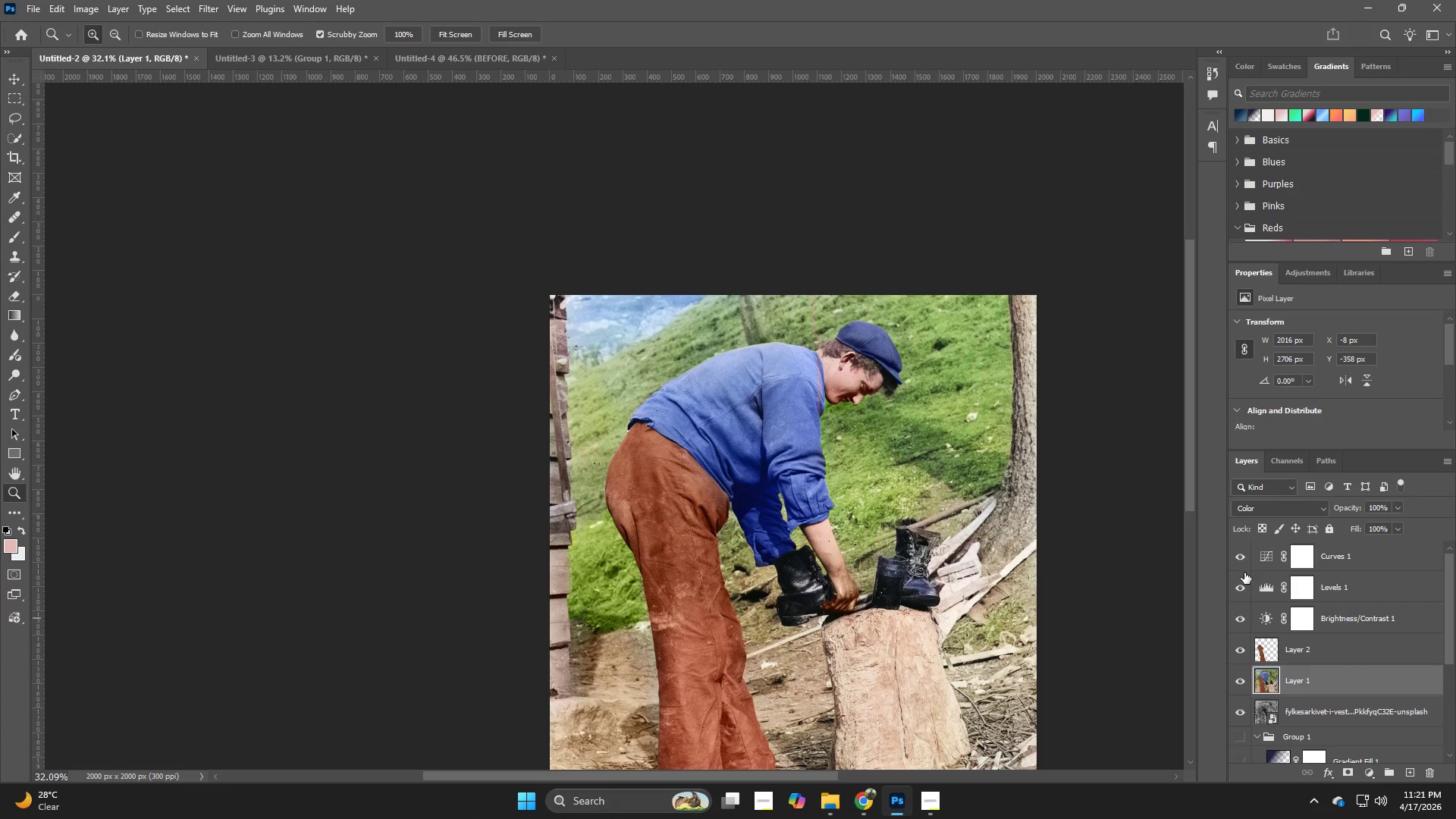 
left_click([1241, 560])
 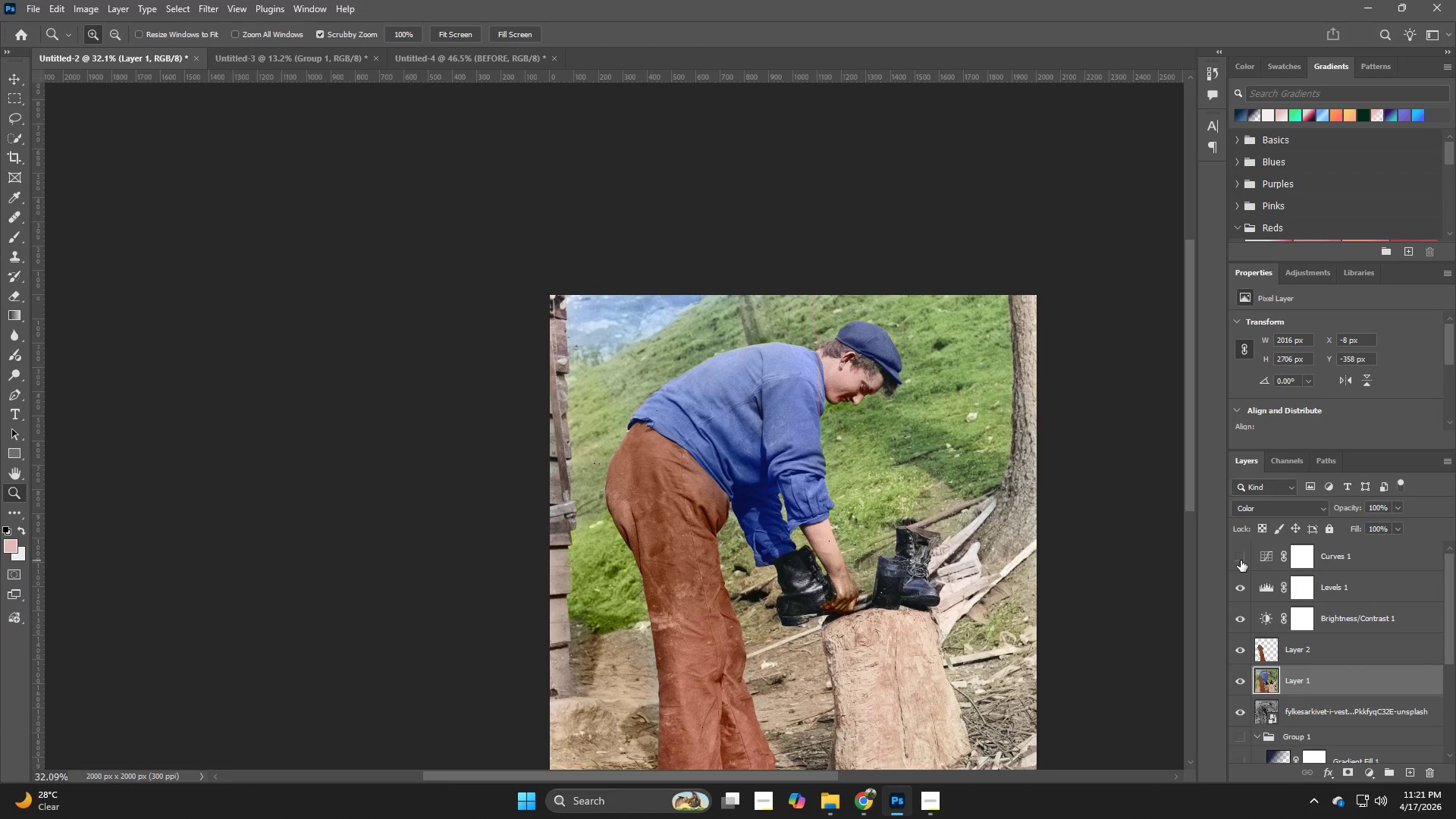 
left_click([1241, 560])
 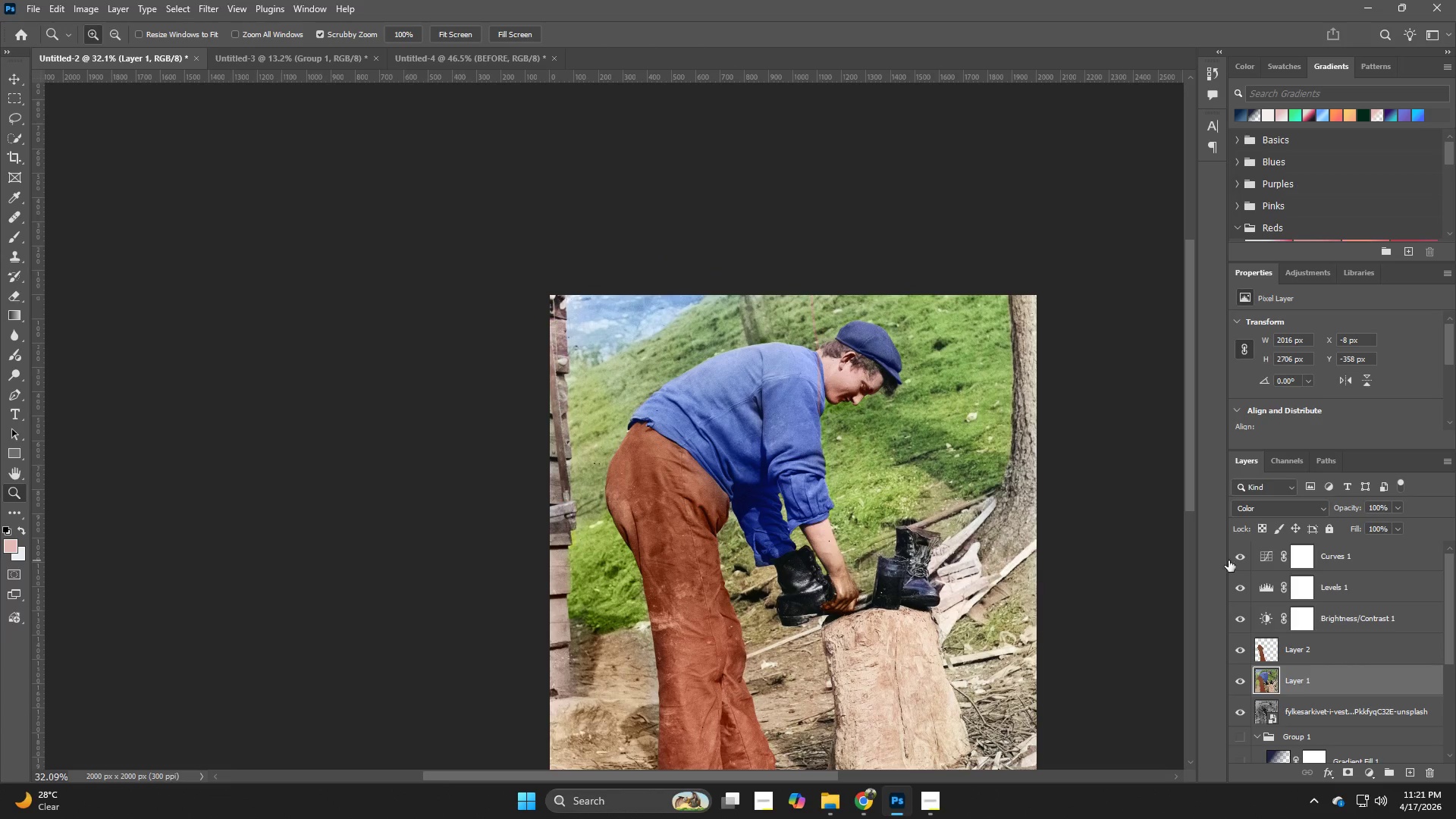 
hold_key(key=Z, duration=1.05)
 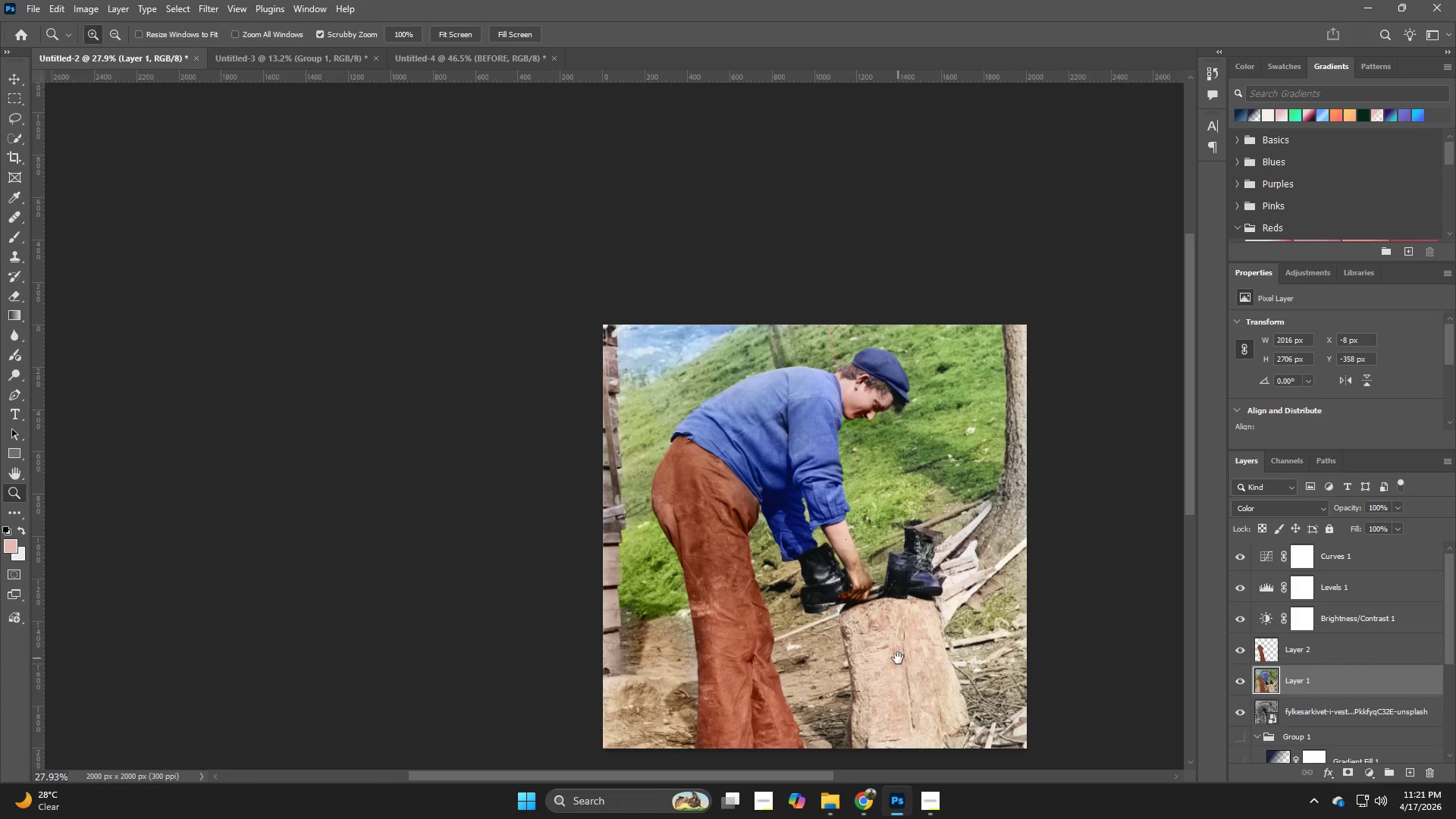 
left_click_drag(start_coordinate=[959, 528], to_coordinate=[943, 534])
 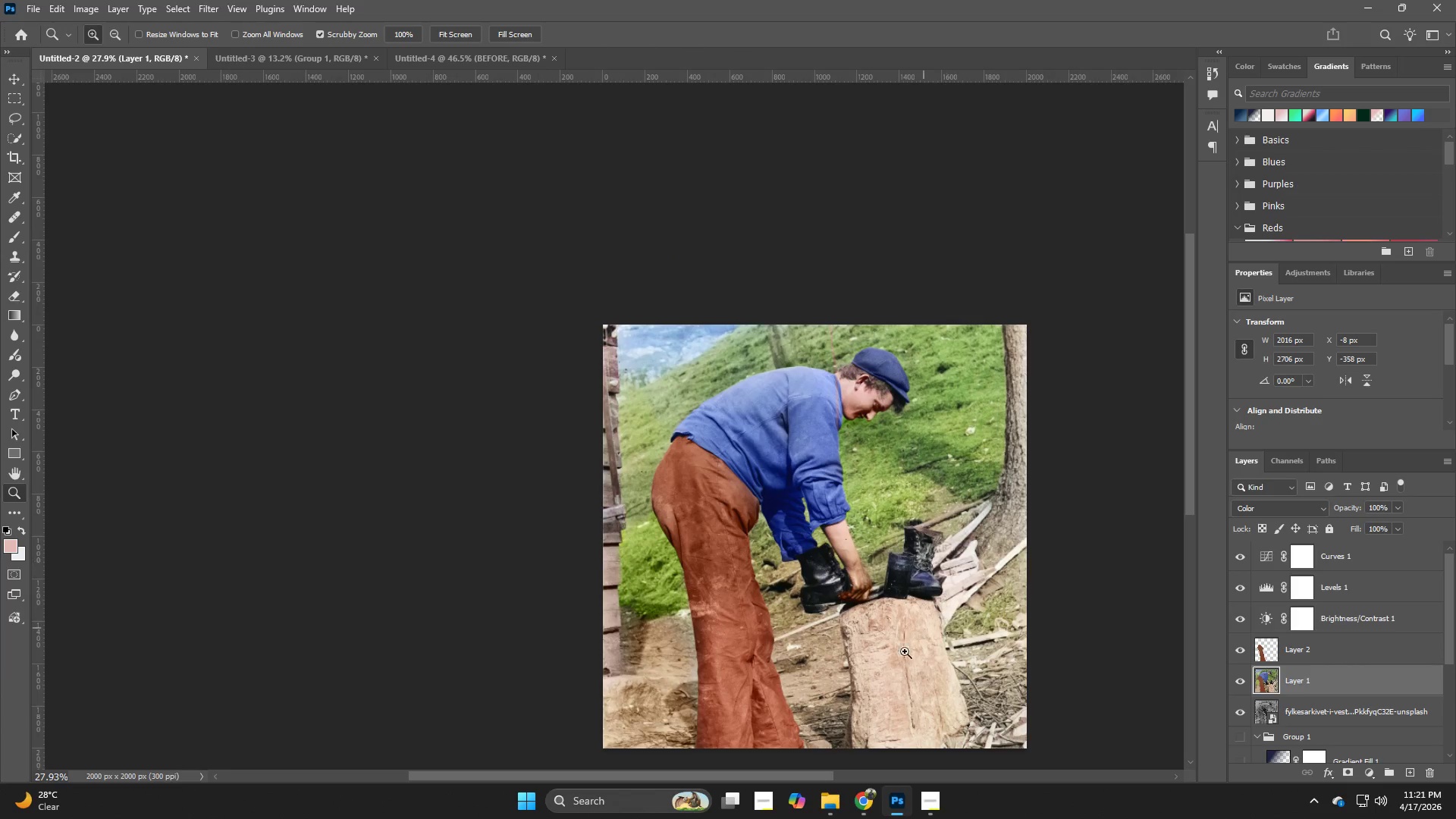 
hold_key(key=Space, duration=0.86)
 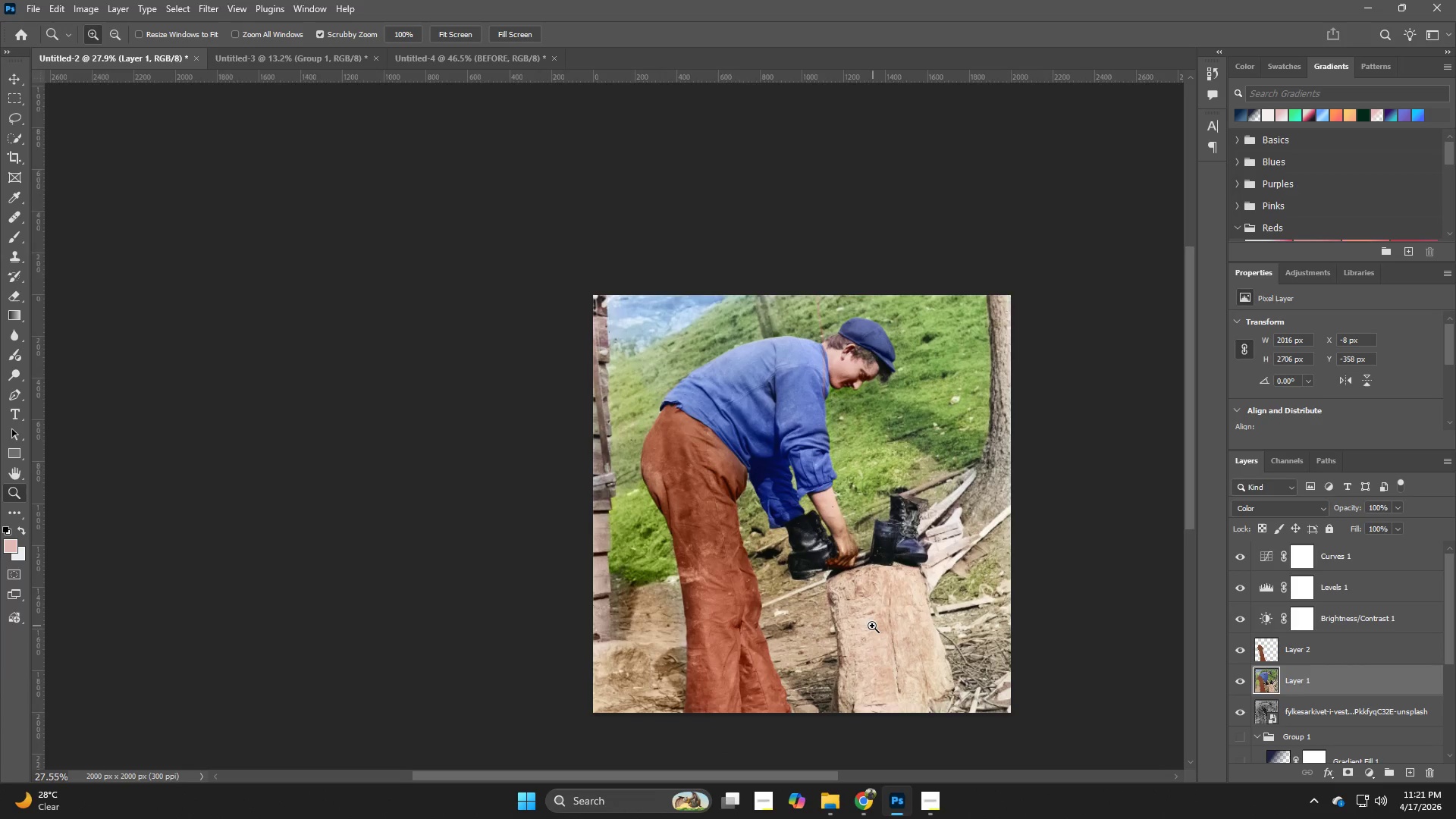 
left_click_drag(start_coordinate=[898, 658], to_coordinate=[884, 623])
 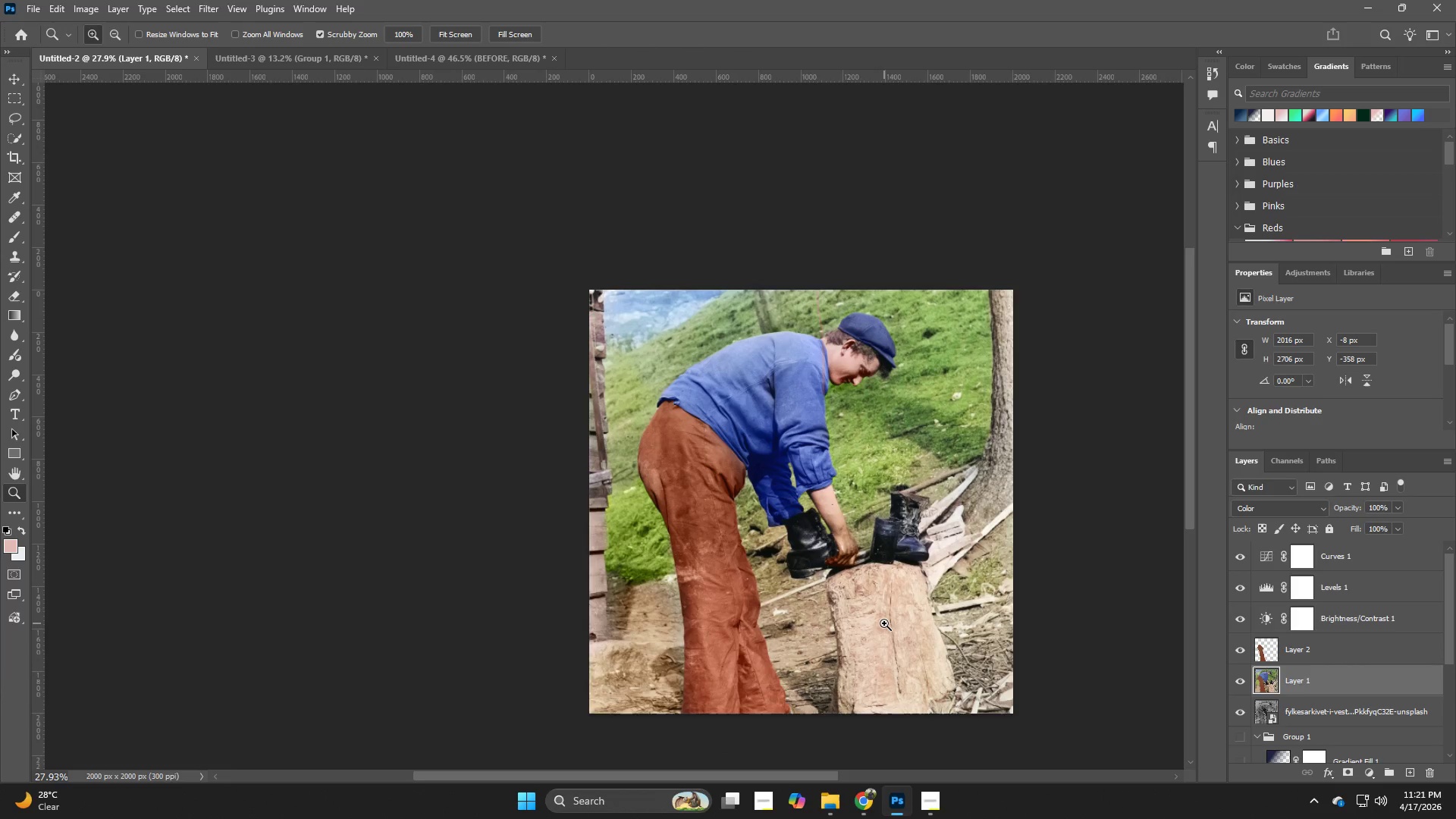 
hold_key(key=Z, duration=0.66)
 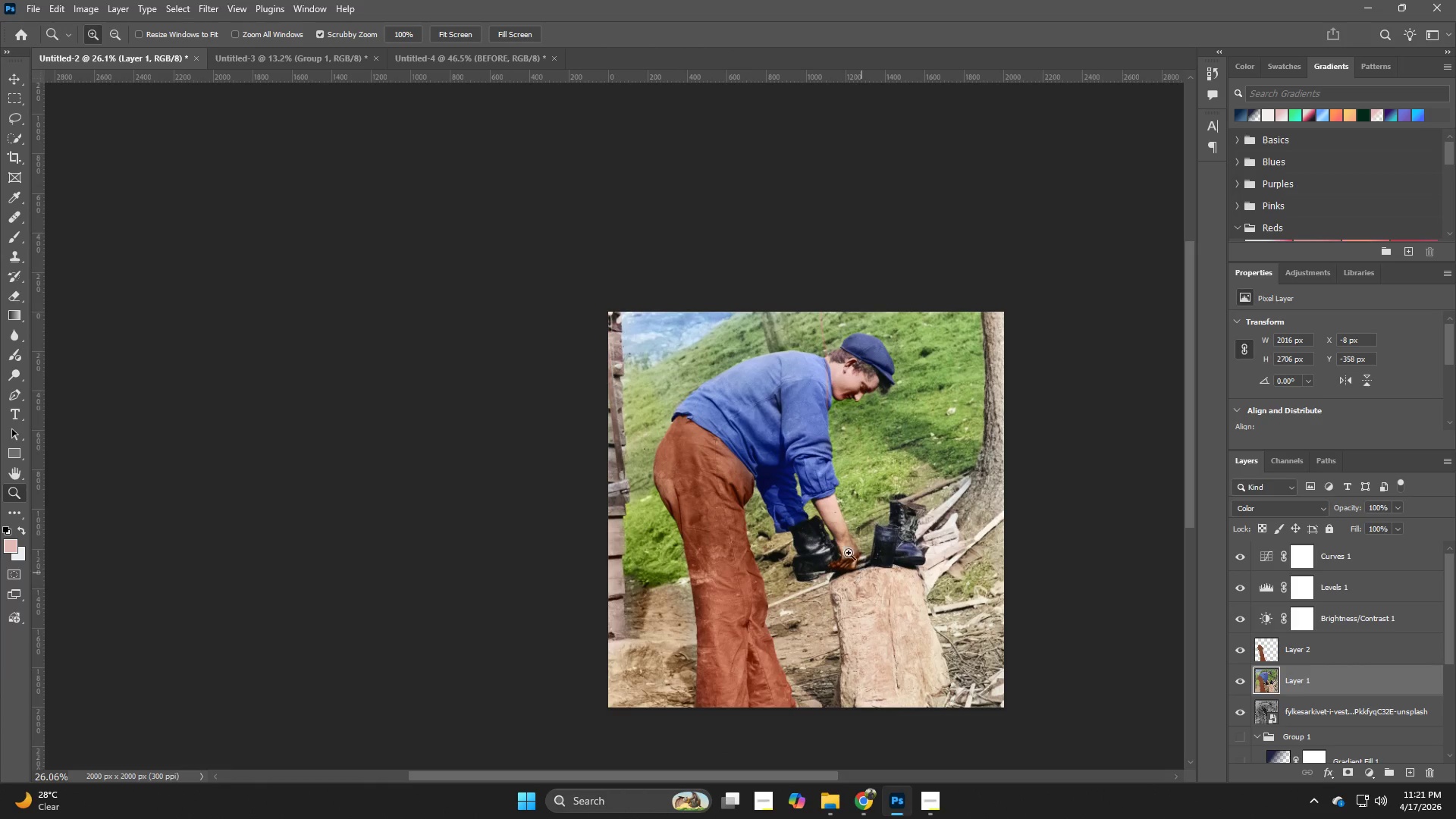 
left_click_drag(start_coordinate=[884, 623], to_coordinate=[870, 626])
 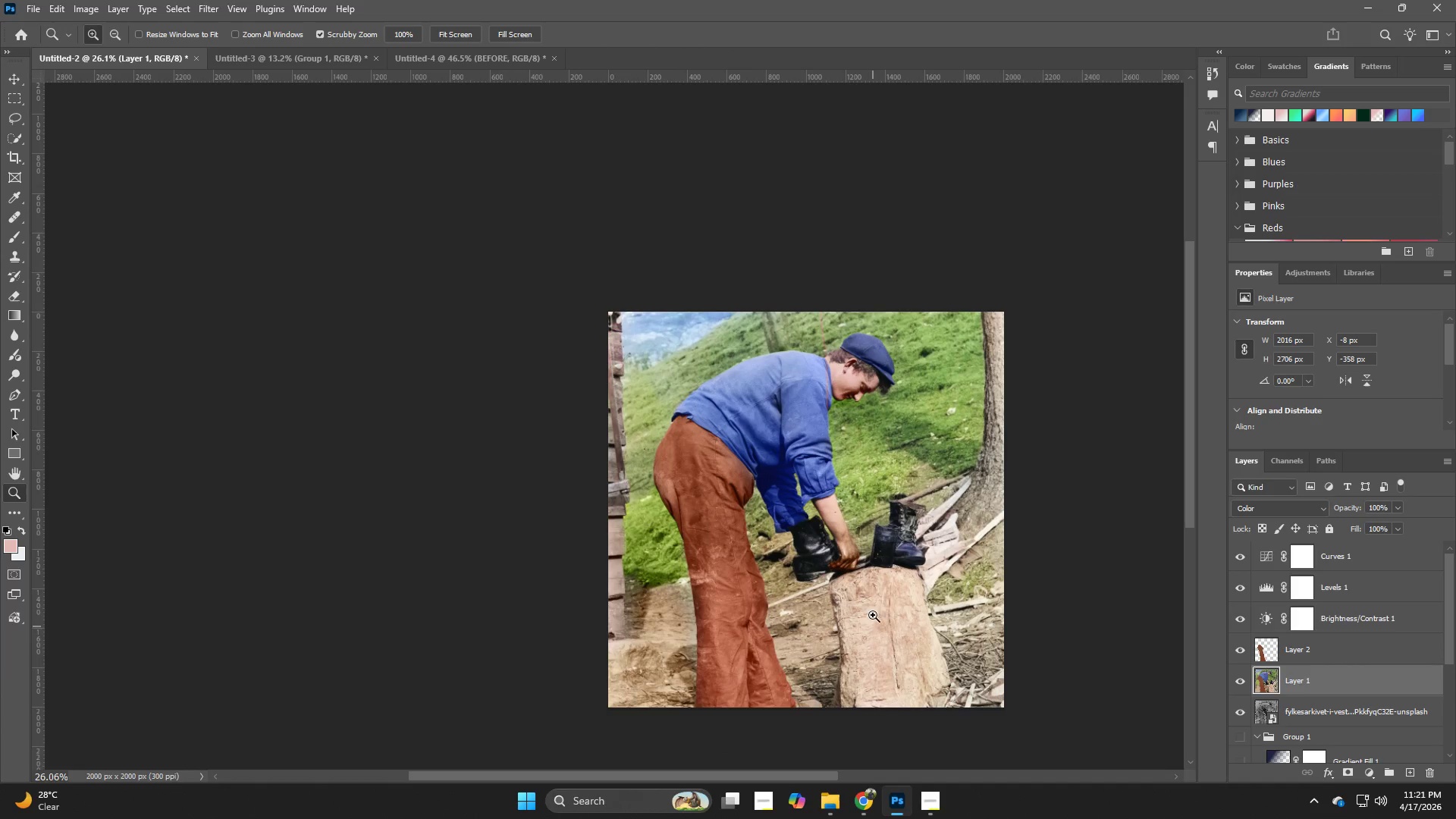 
hold_key(key=Z, duration=1.5)
 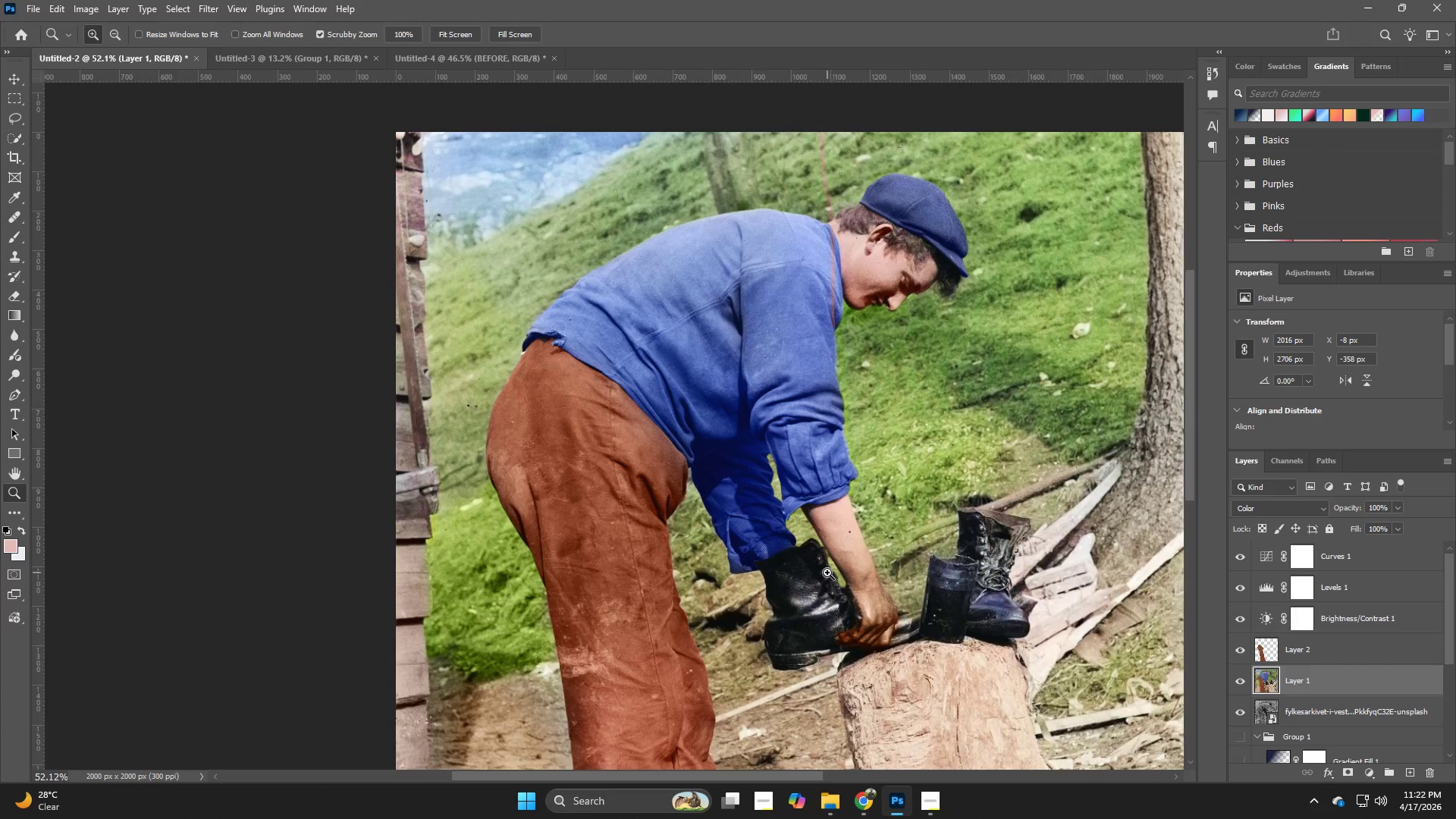 
left_click_drag(start_coordinate=[821, 492], to_coordinate=[874, 538])
 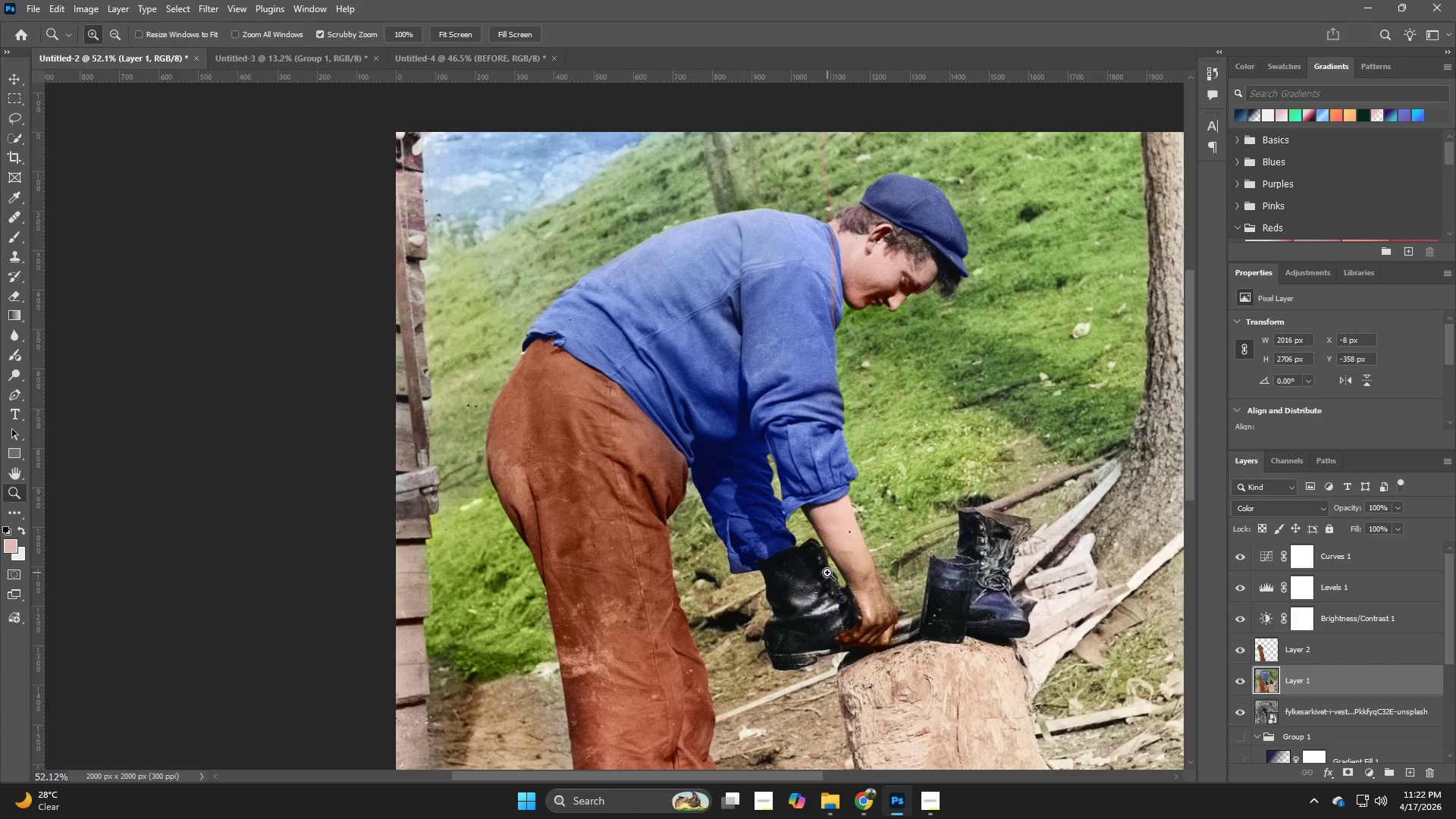 
type(zzzzz)
 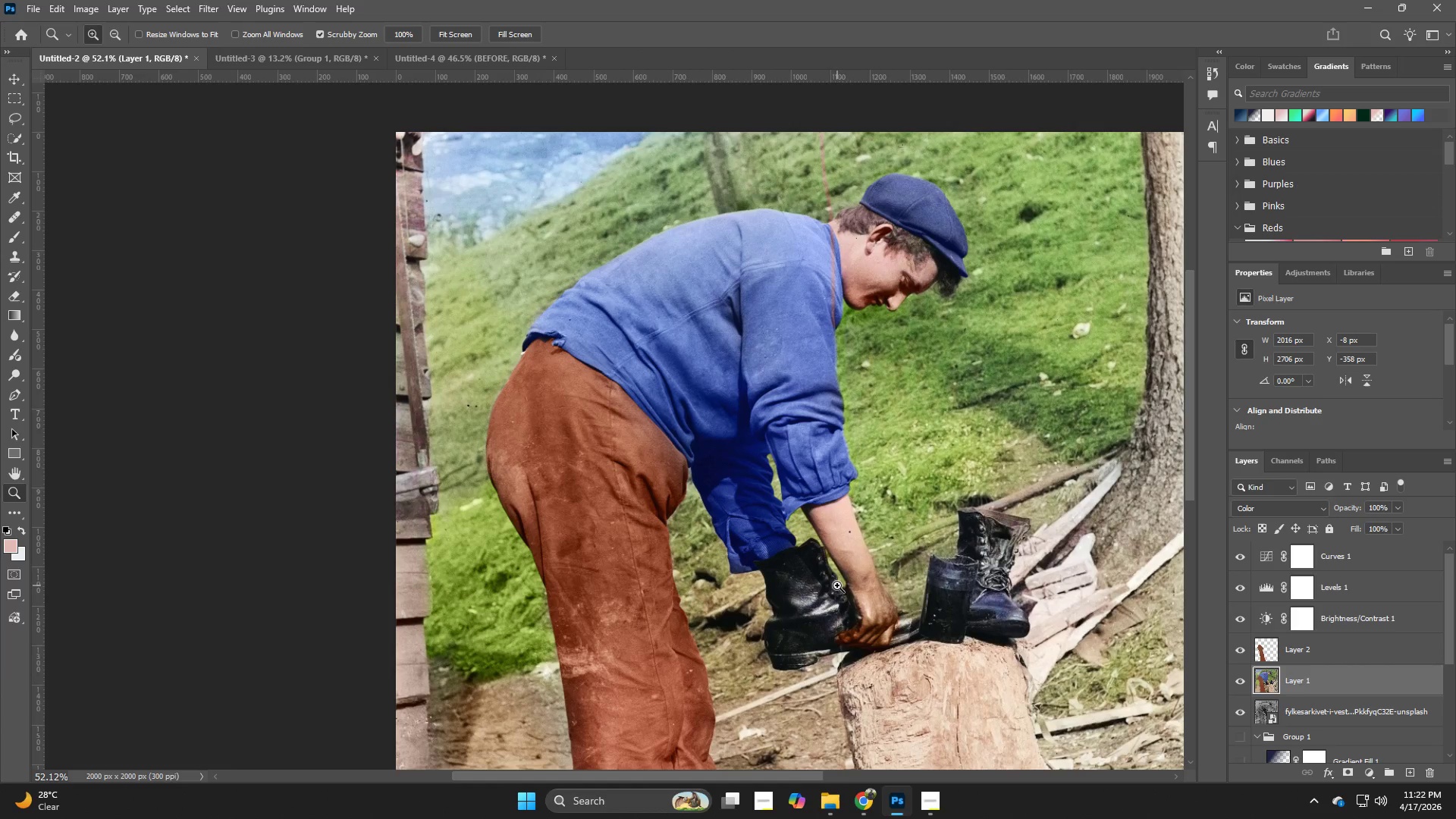 
type(zz)
 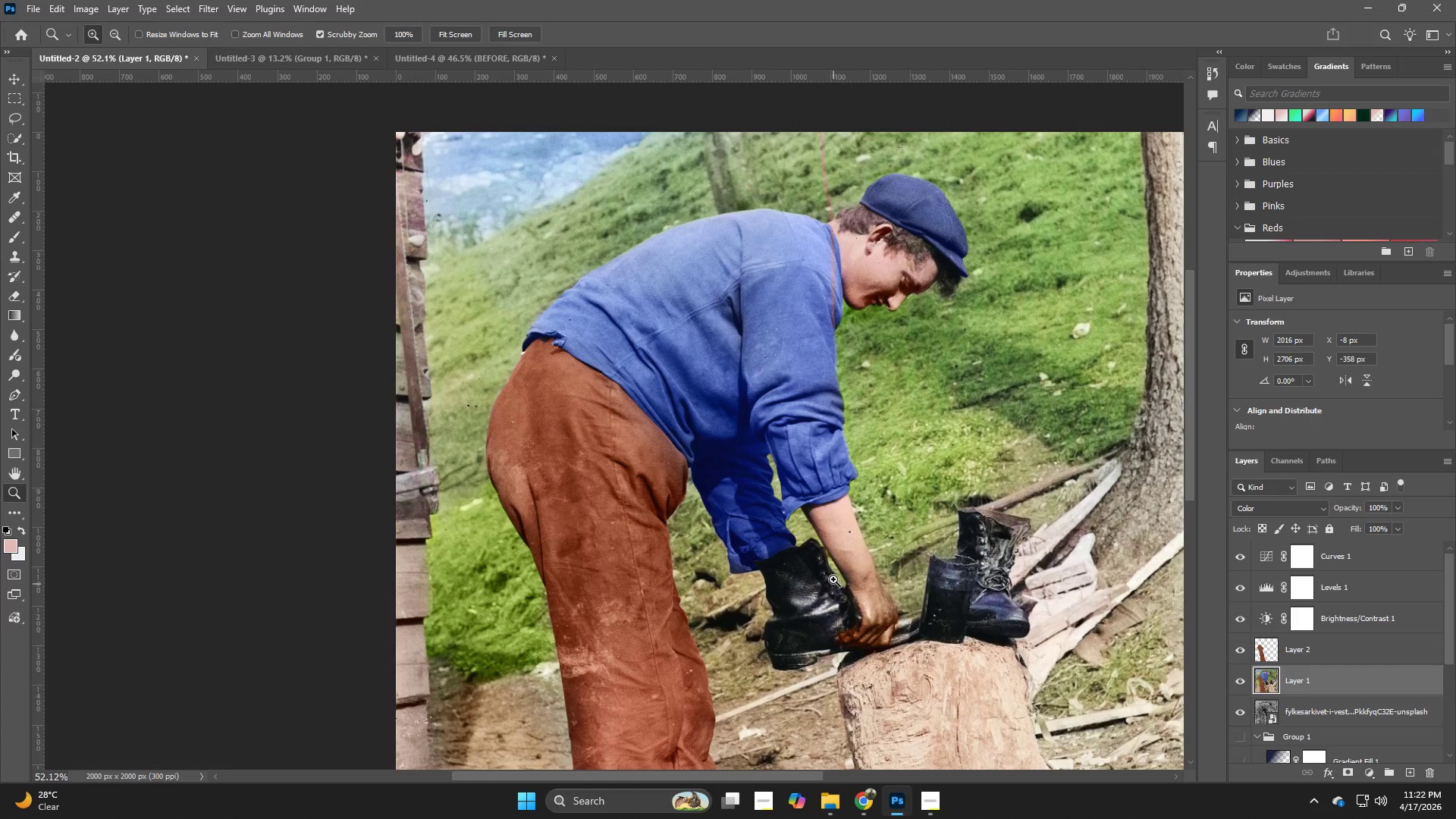 
hold_key(key=Z, duration=1.51)
 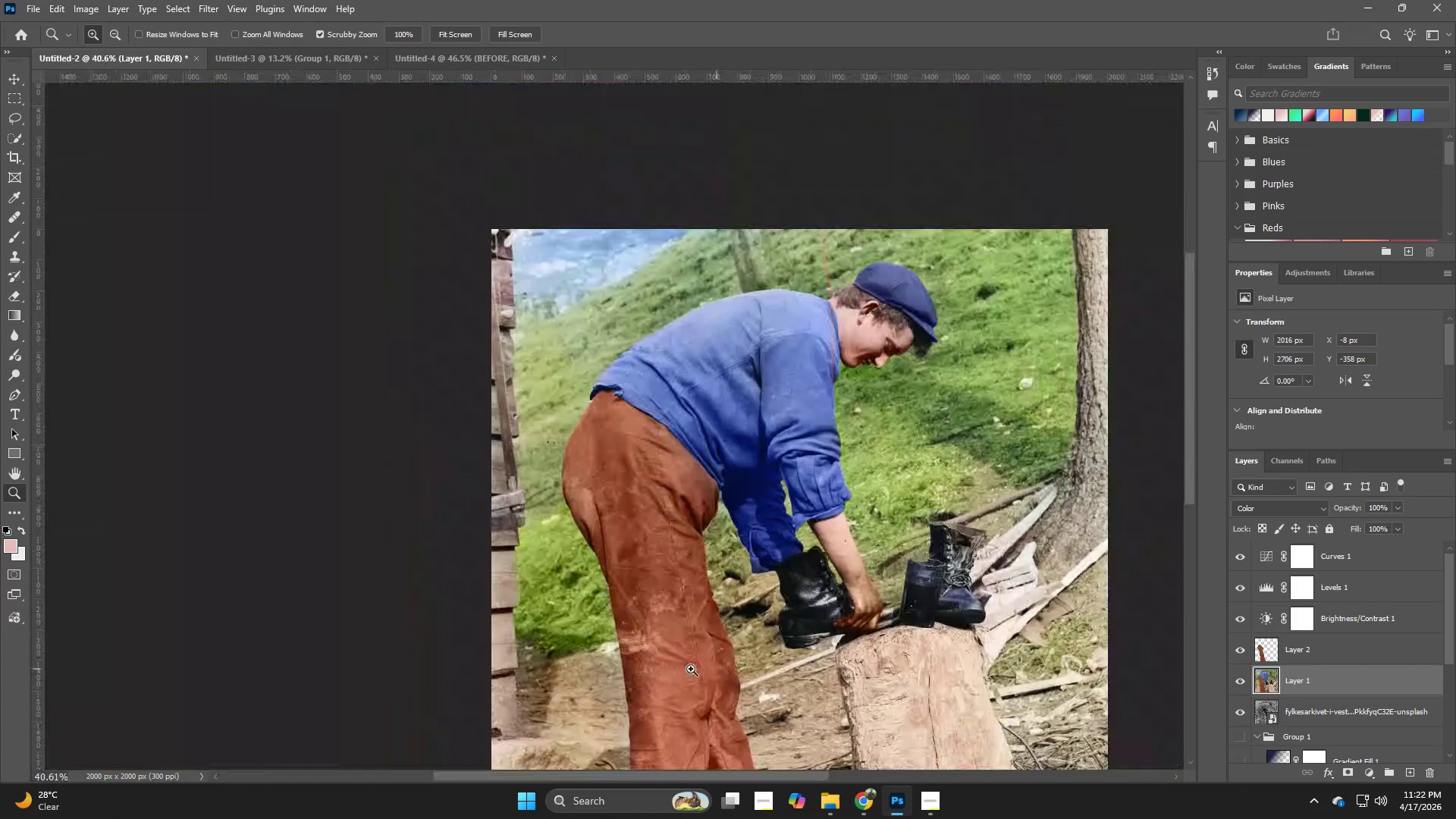 
left_click_drag(start_coordinate=[827, 573], to_coordinate=[824, 665])
 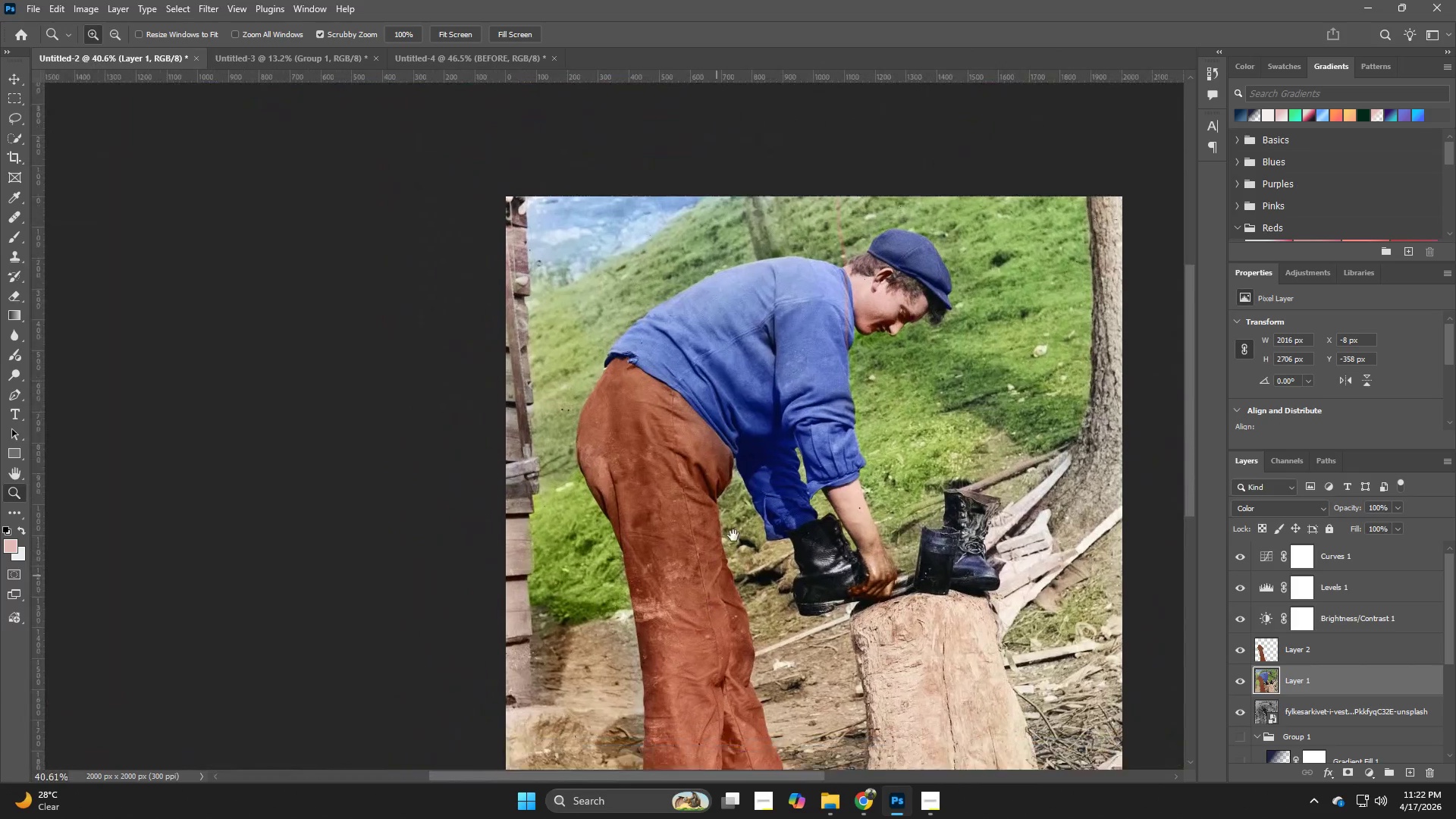 
hold_key(key=Z, duration=0.38)
 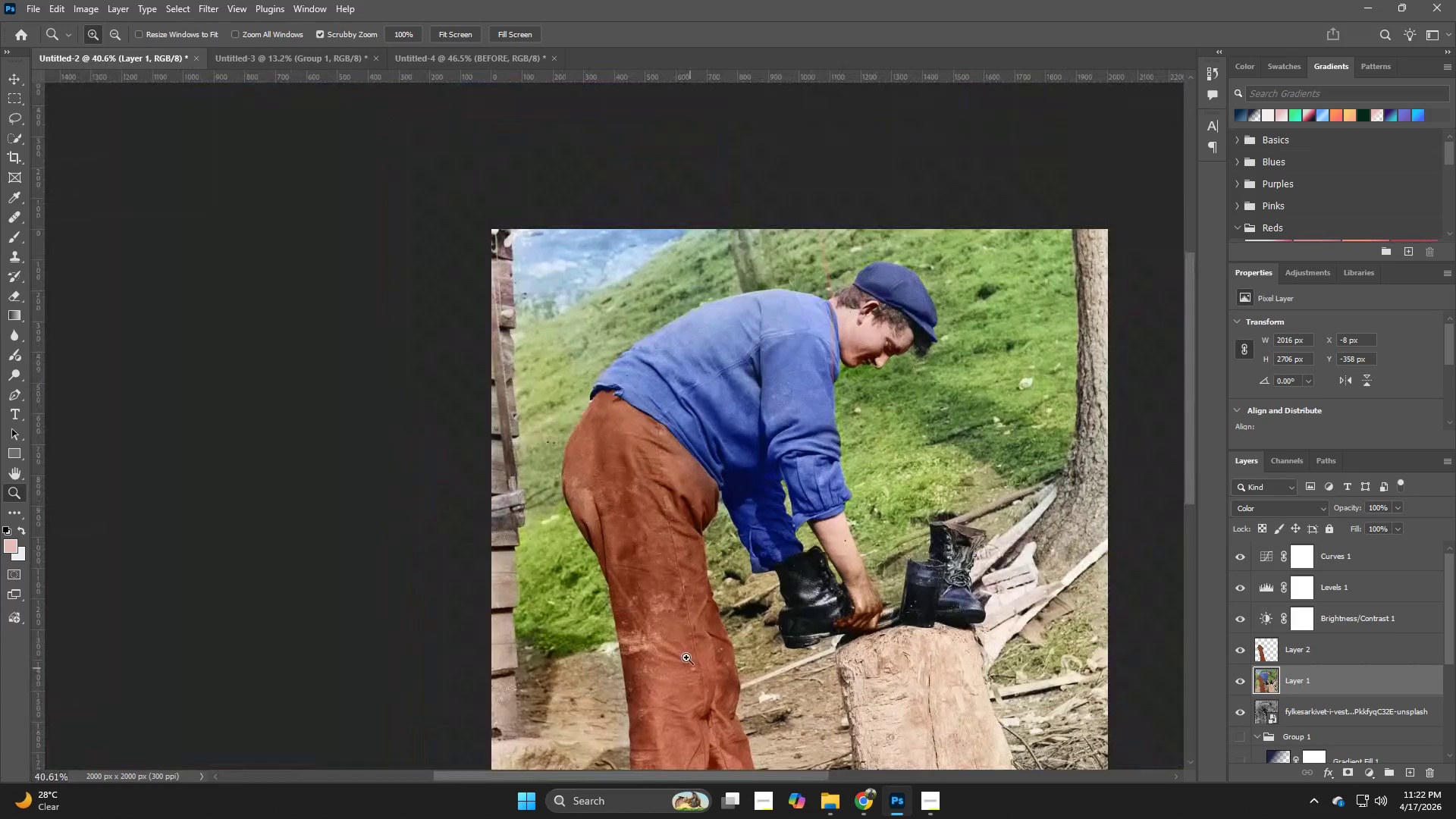 
hold_key(key=Space, duration=0.55)
 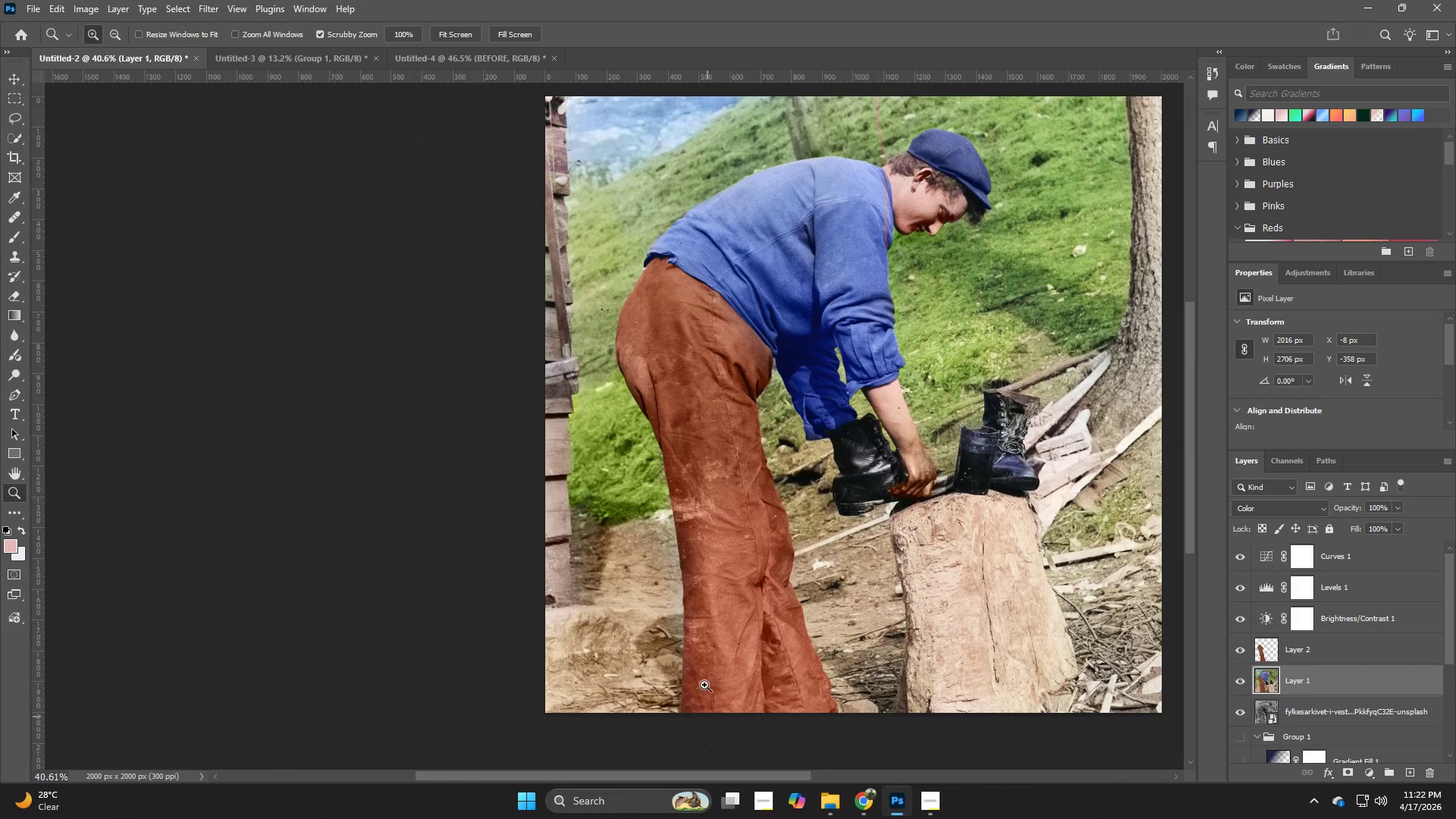 
left_click_drag(start_coordinate=[686, 653], to_coordinate=[739, 520])
 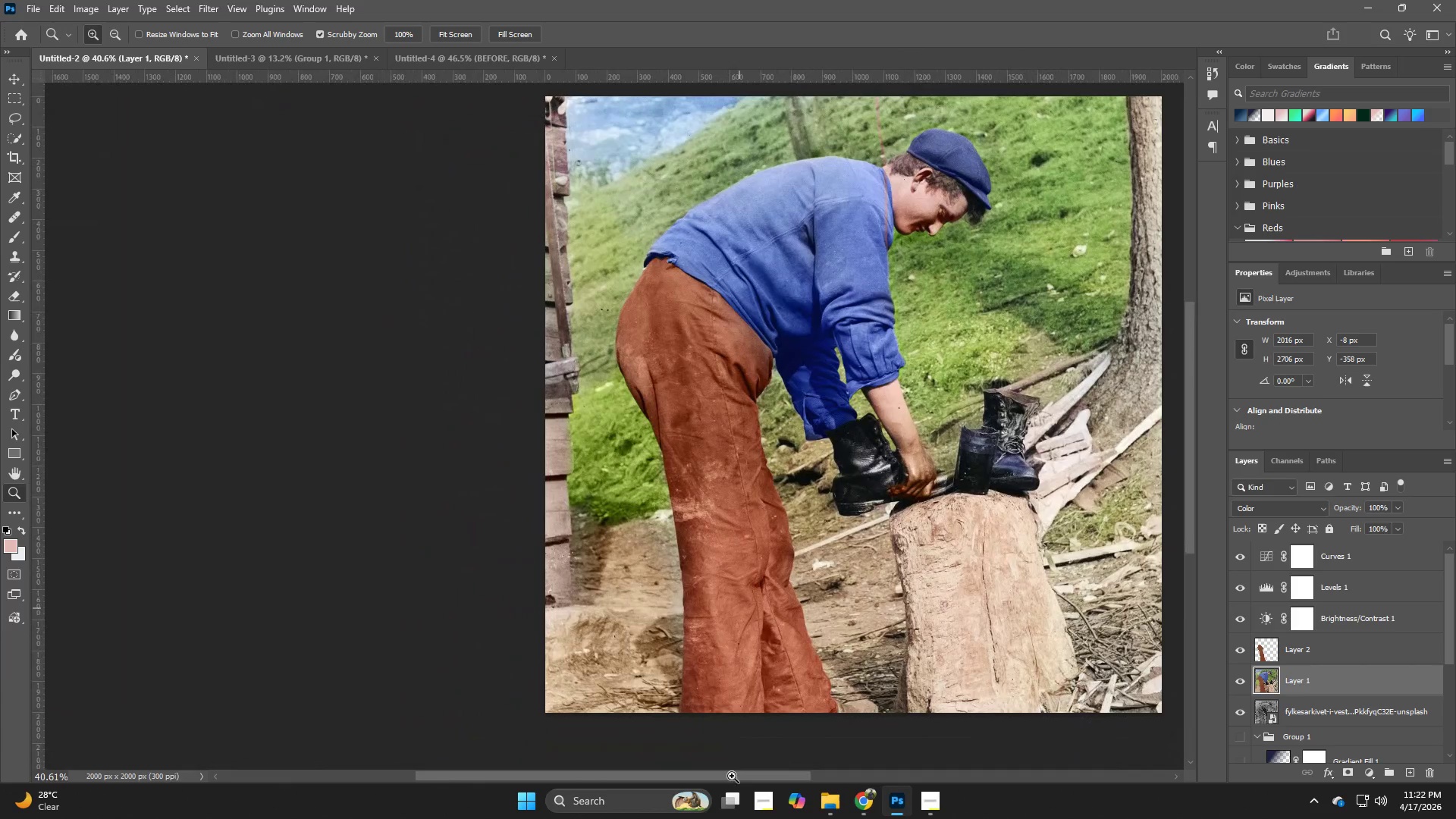 
hold_key(key=Z, duration=1.5)
 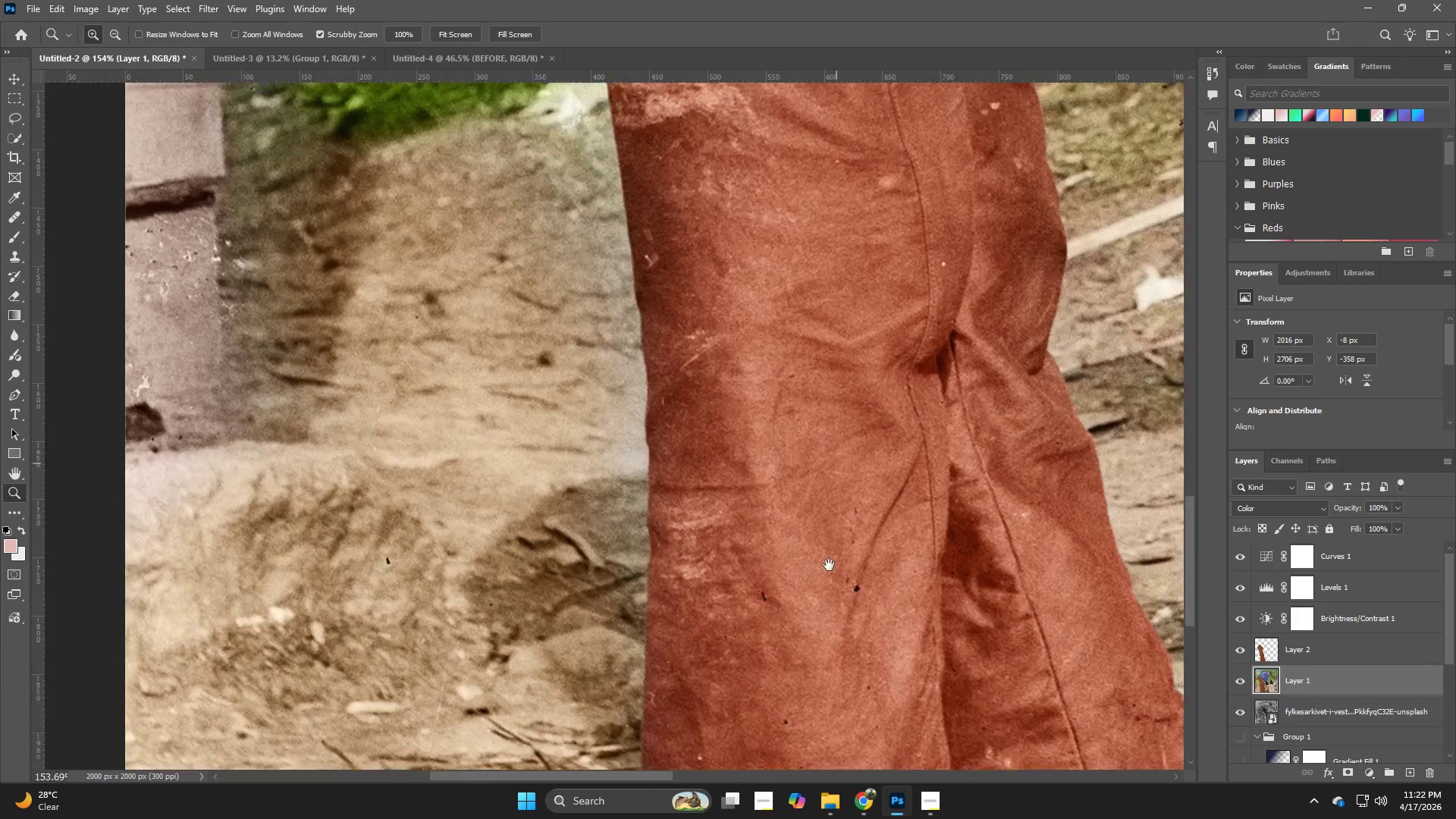 
left_click_drag(start_coordinate=[696, 668], to_coordinate=[780, 698])
 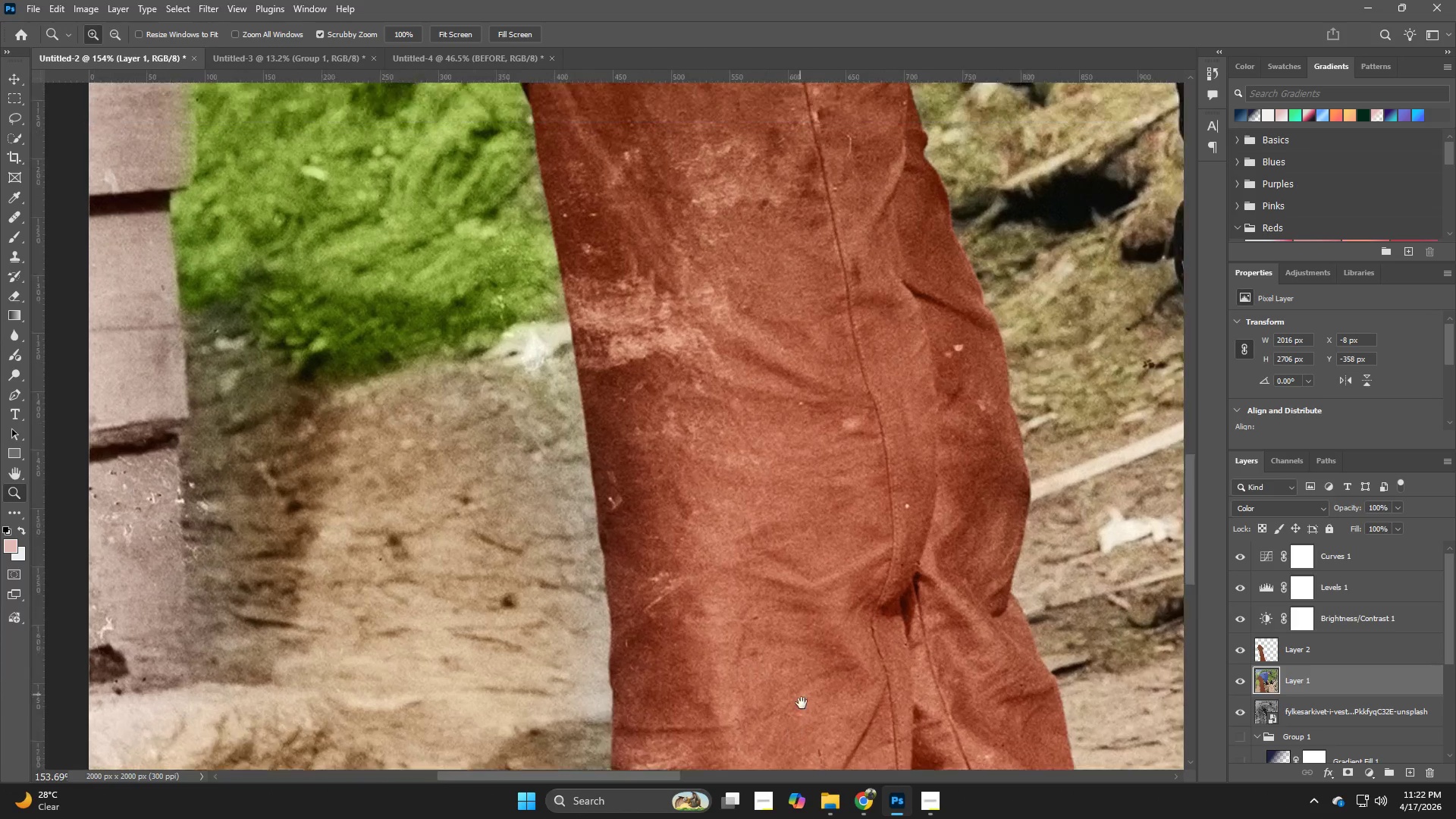 
type(zzzzzz)
 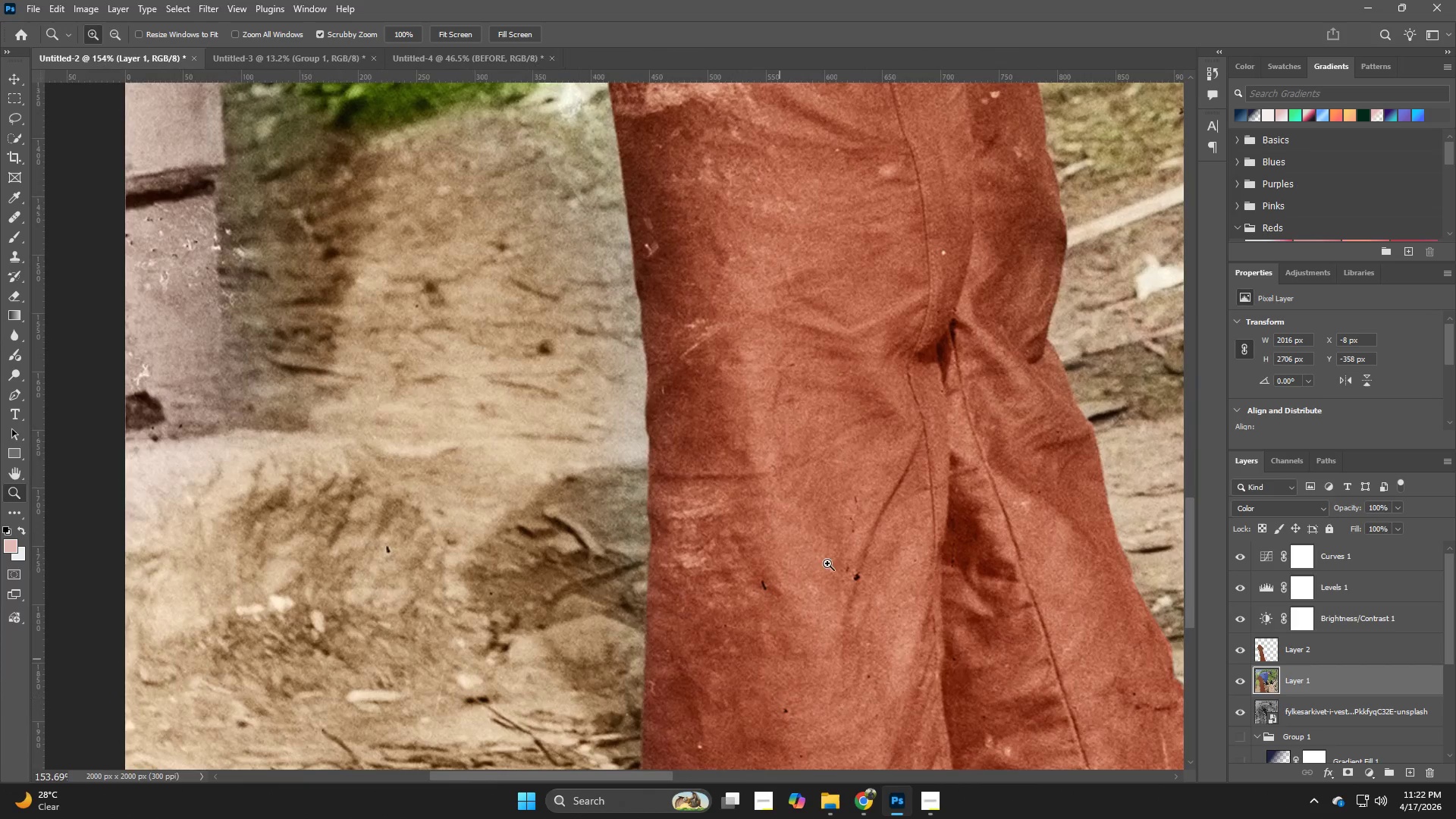 
hold_key(key=Z, duration=4.41)
 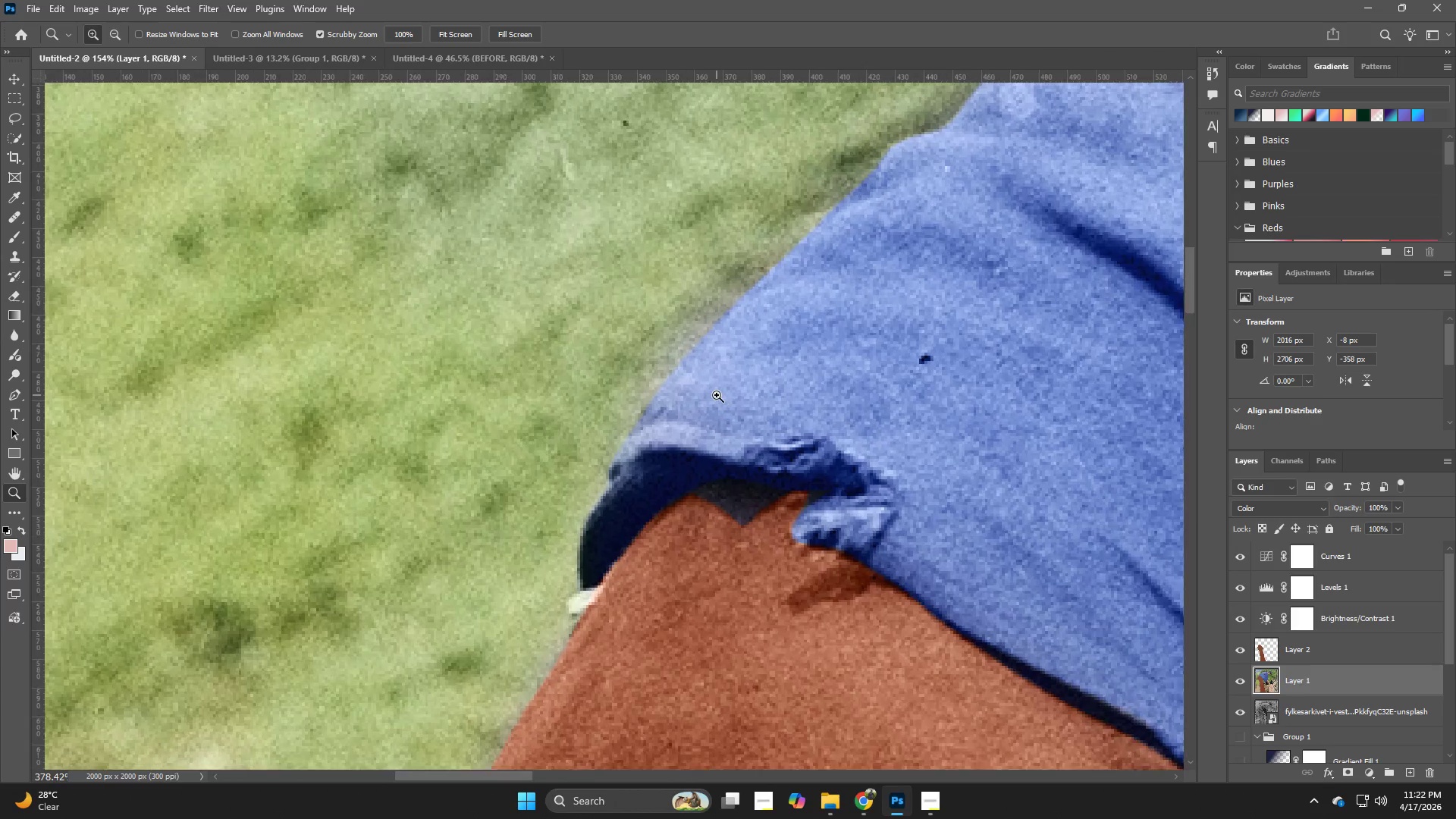 
hold_key(key=Space, duration=0.47)
 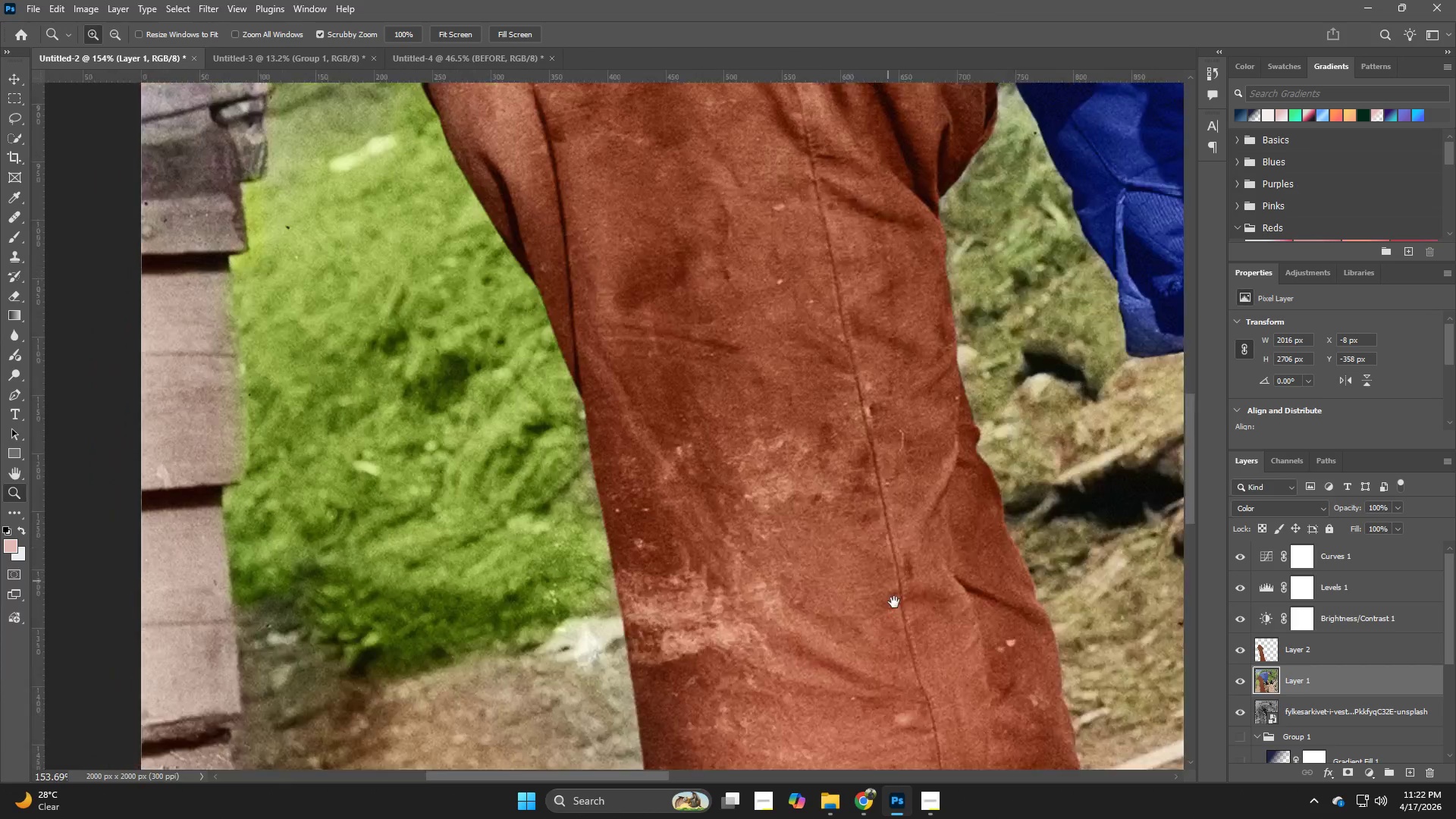 
left_click_drag(start_coordinate=[836, 436], to_coordinate=[807, 704])
 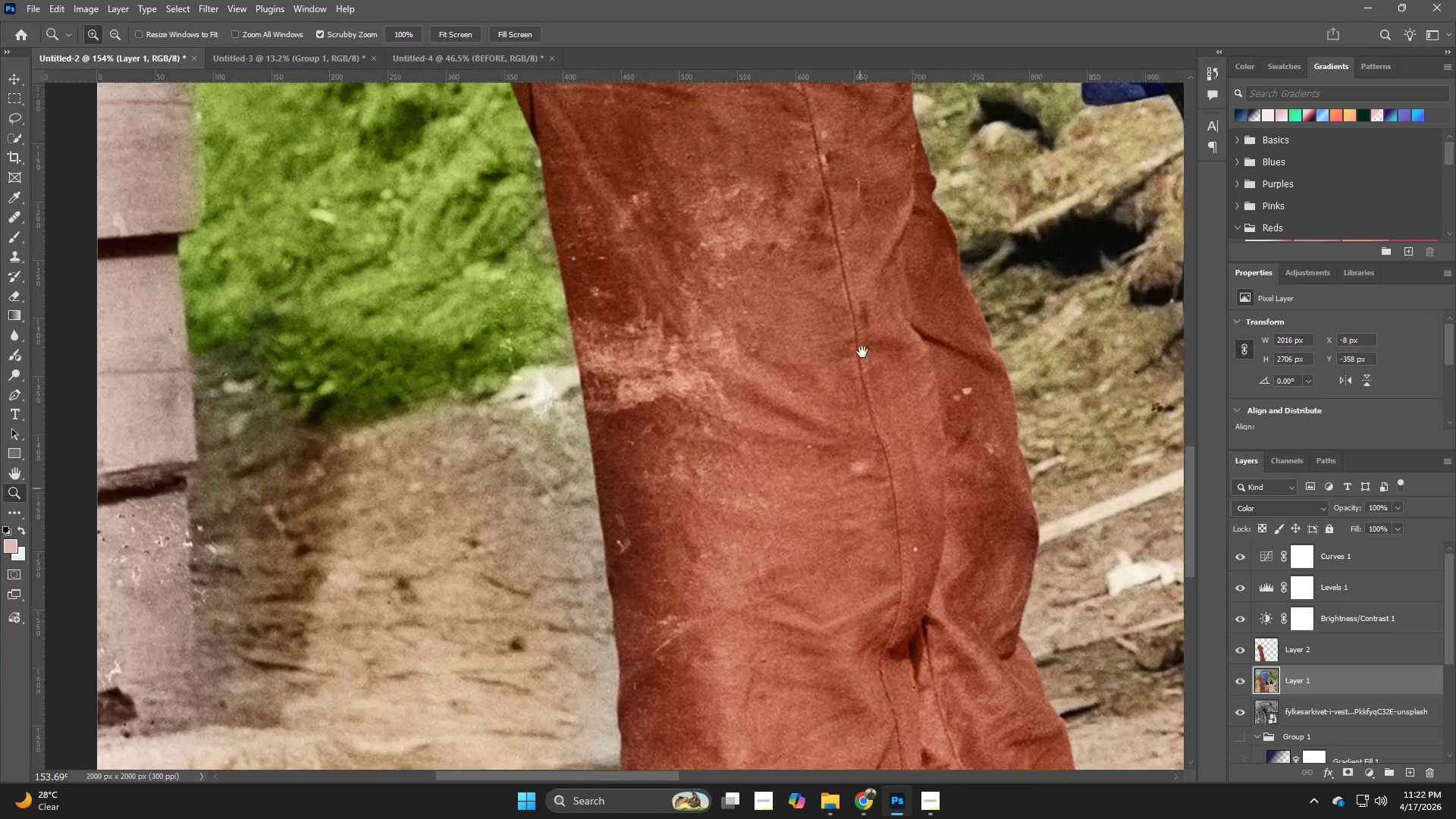 
hold_key(key=Space, duration=0.52)
 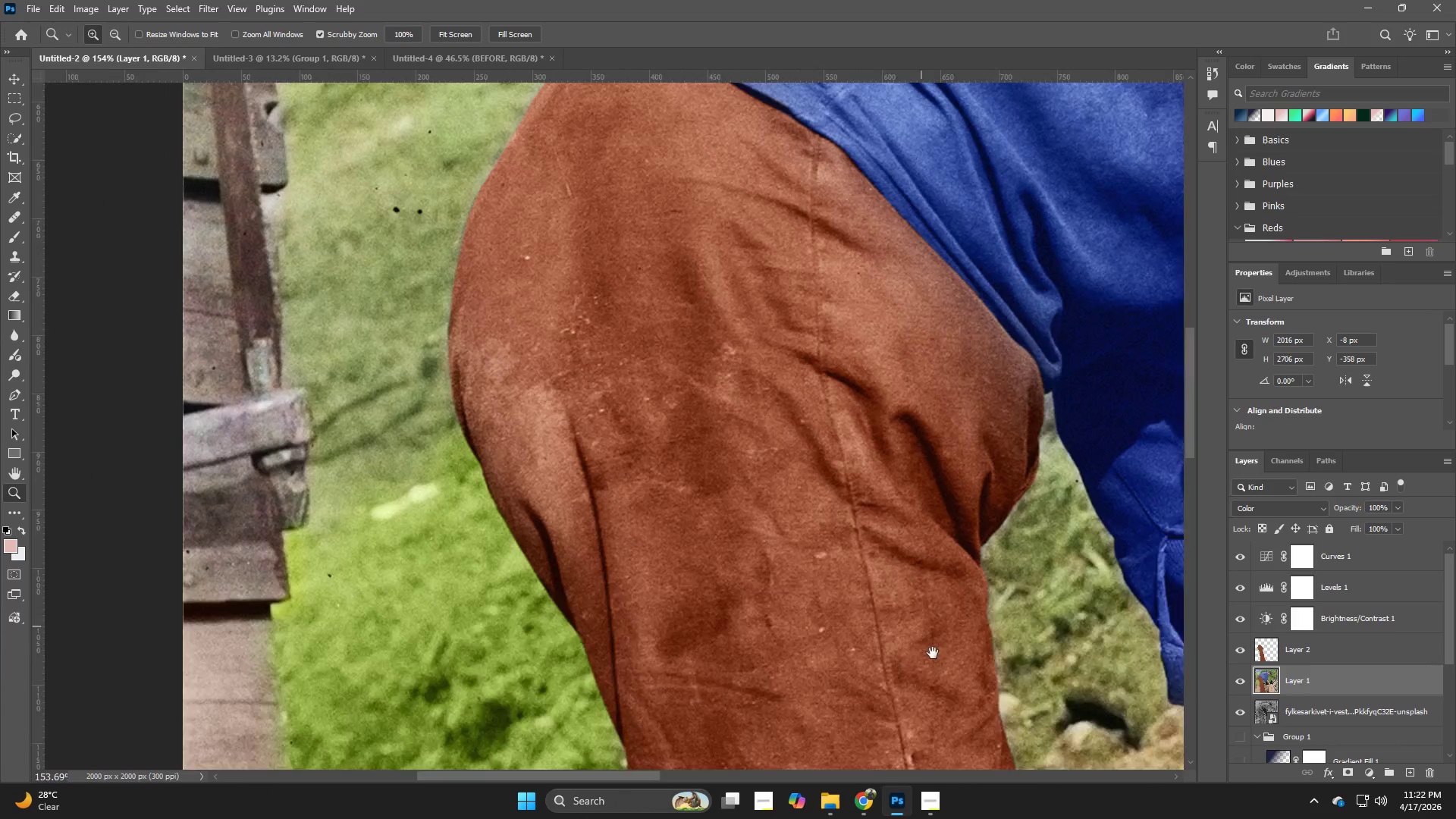 
left_click_drag(start_coordinate=[843, 311], to_coordinate=[895, 606])
 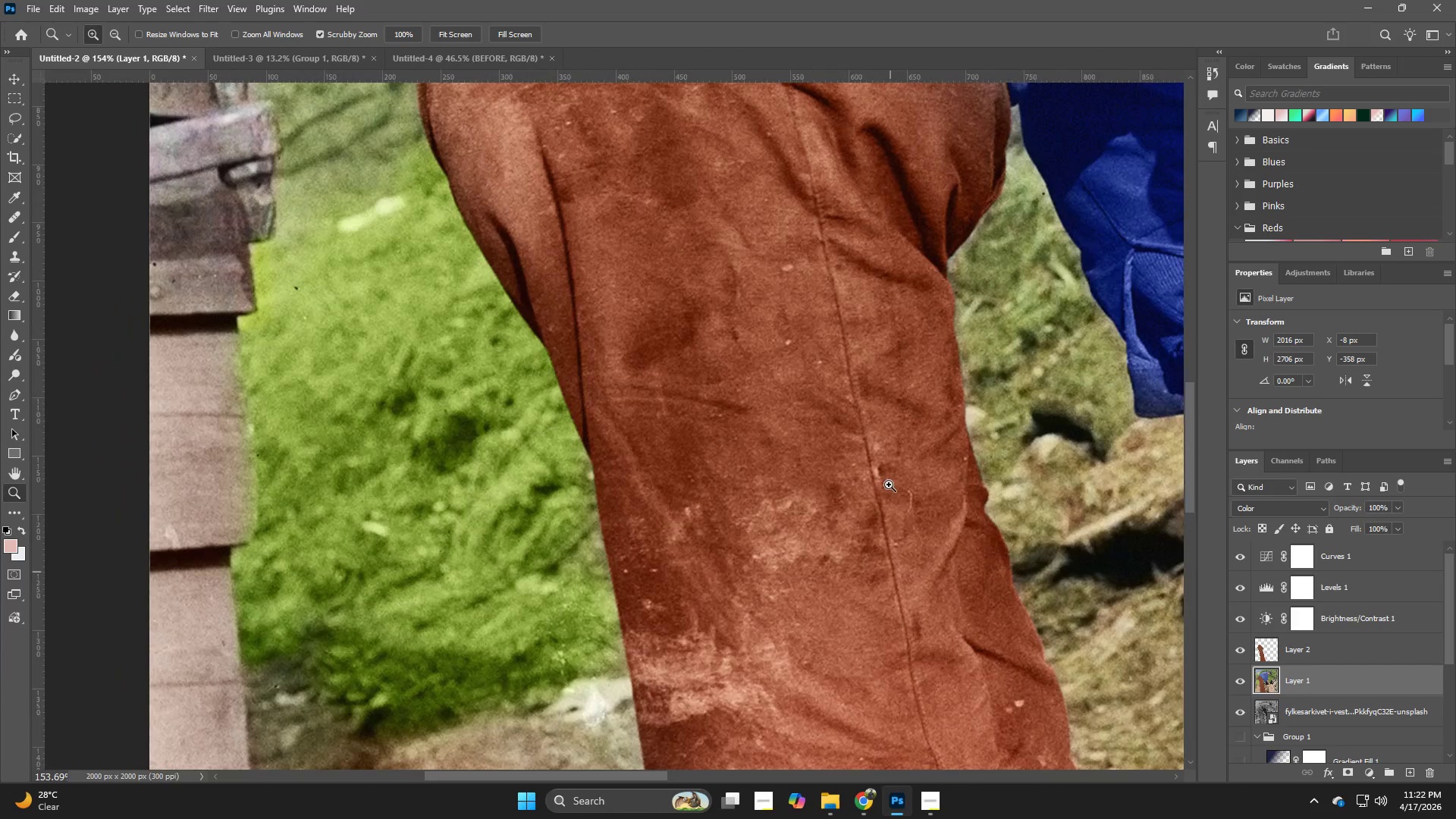 
hold_key(key=Space, duration=0.52)
 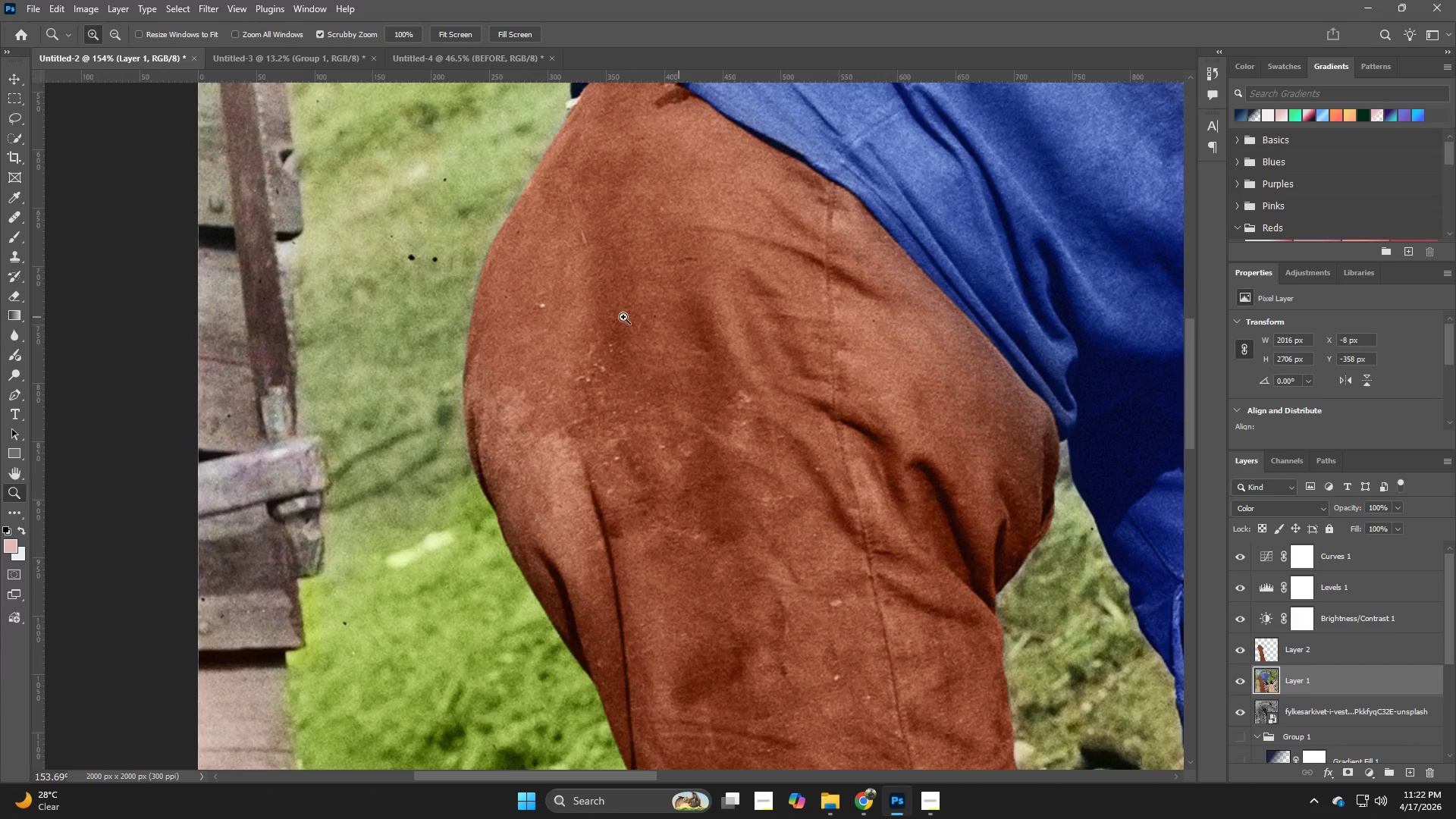 
left_click_drag(start_coordinate=[885, 320], to_coordinate=[934, 655])
 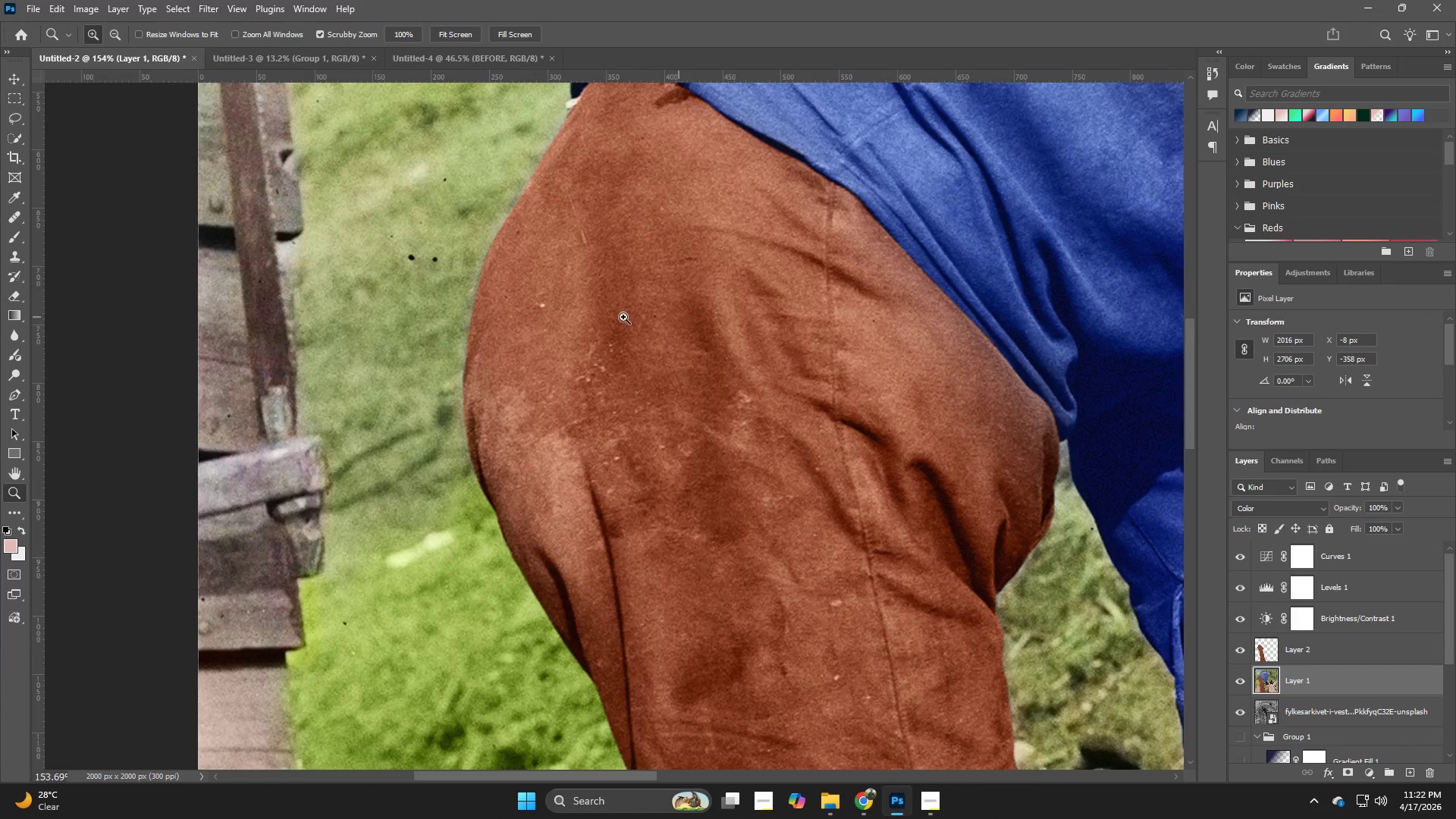 
hold_key(key=Space, duration=0.58)
 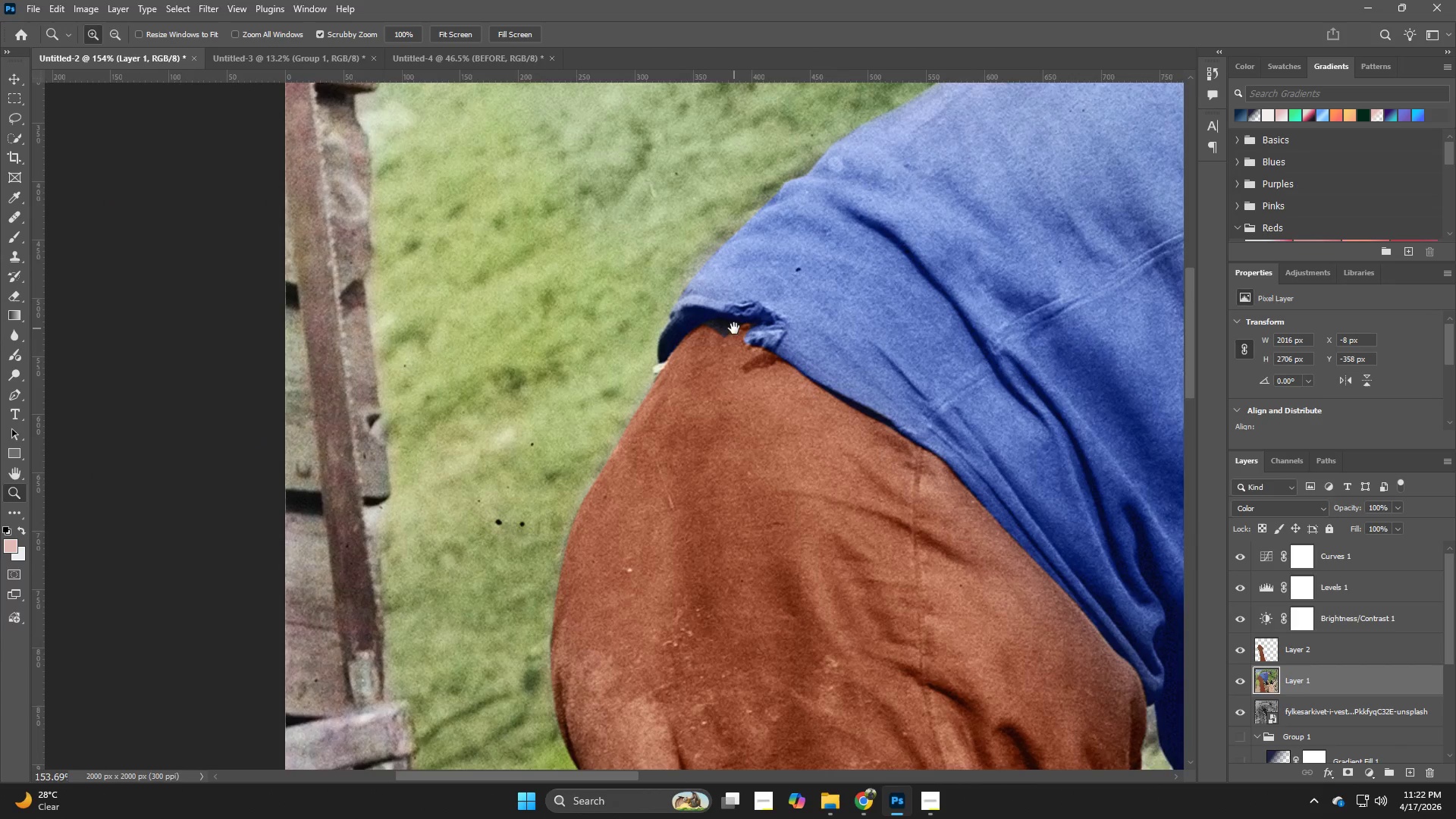 
left_click_drag(start_coordinate=[541, 288], to_coordinate=[629, 553])
 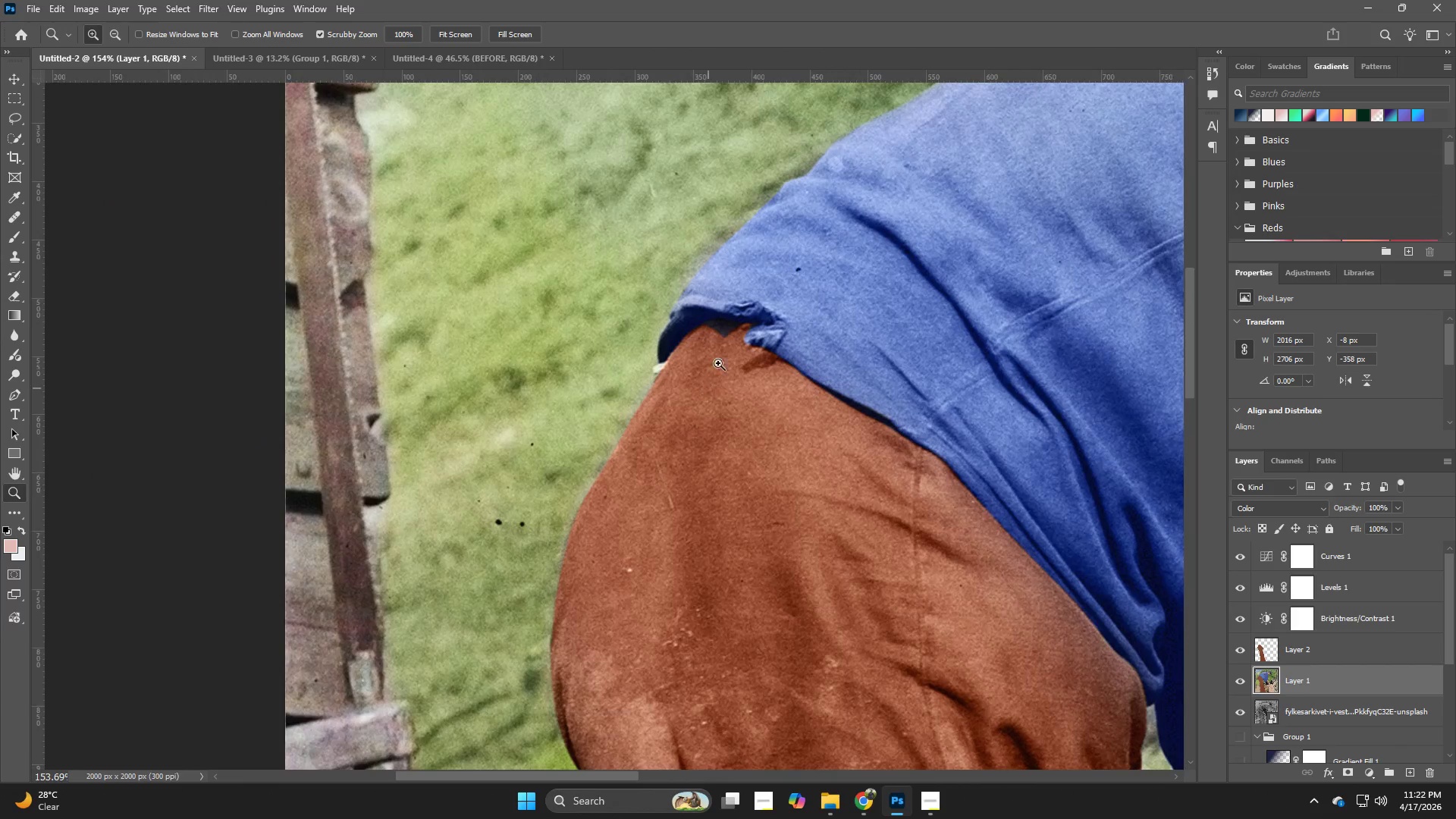 
hold_key(key=Space, duration=0.69)
 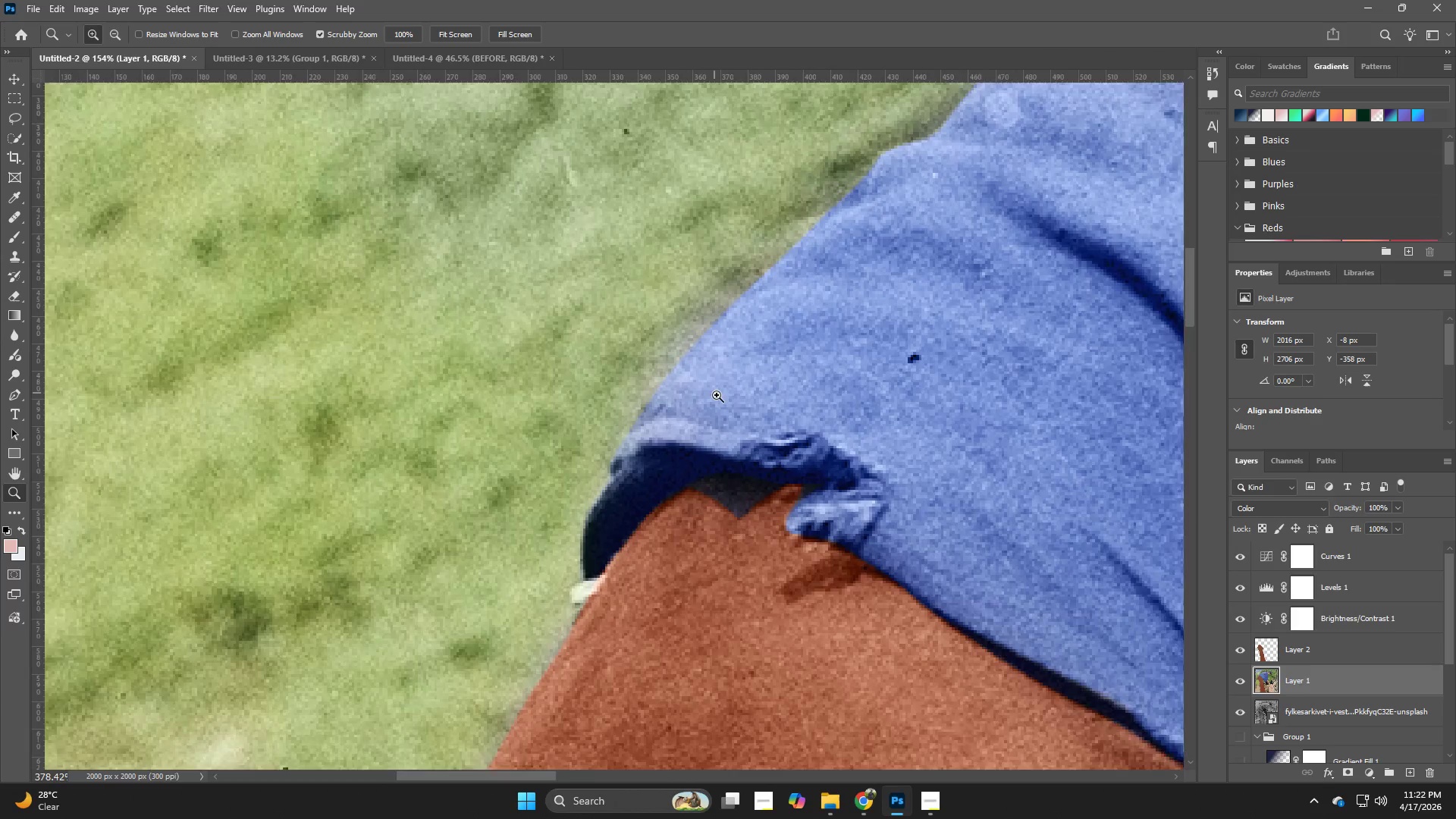 
left_click_drag(start_coordinate=[734, 328], to_coordinate=[701, 413])
 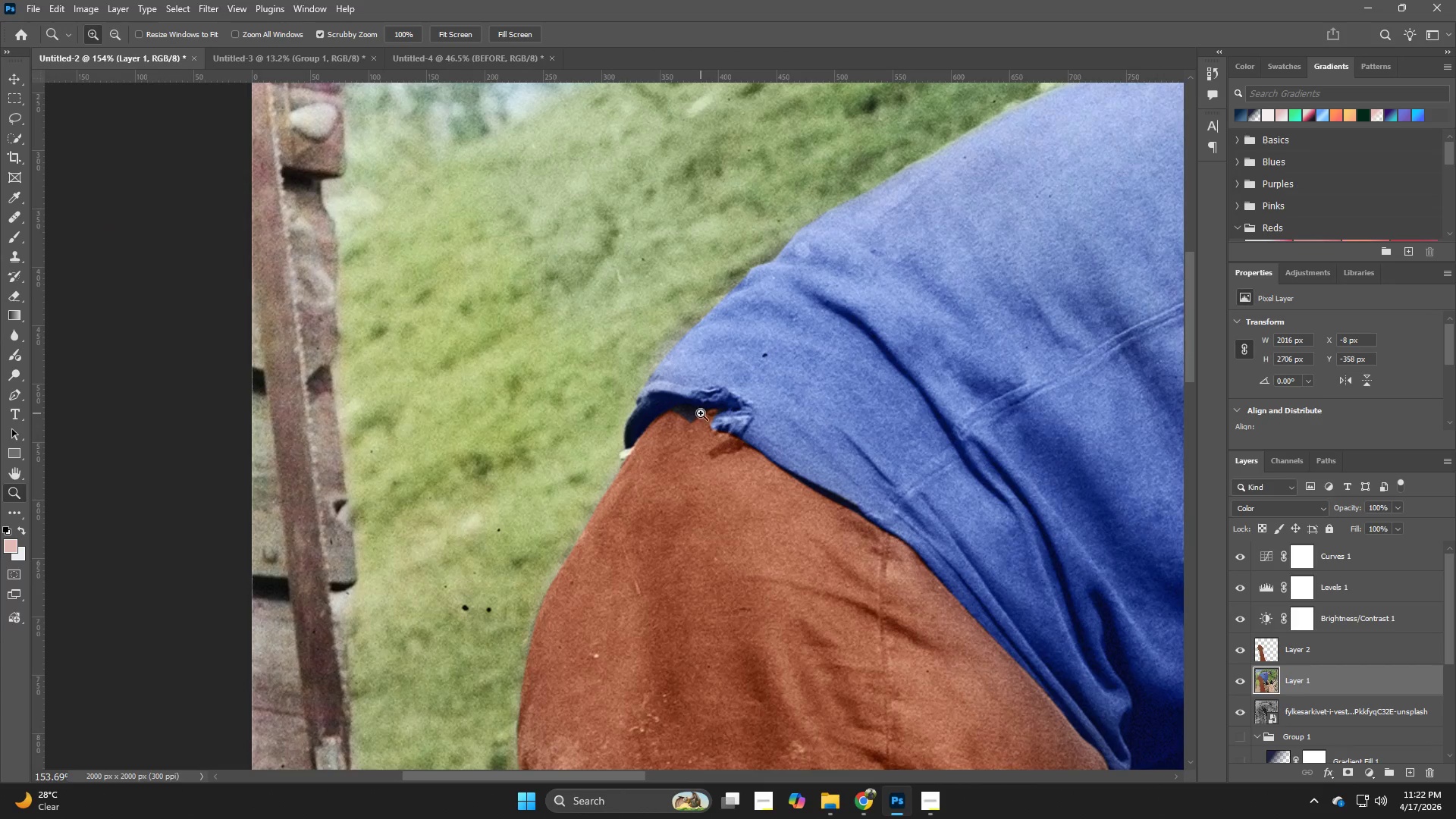 
hold_key(key=Z, duration=0.69)
 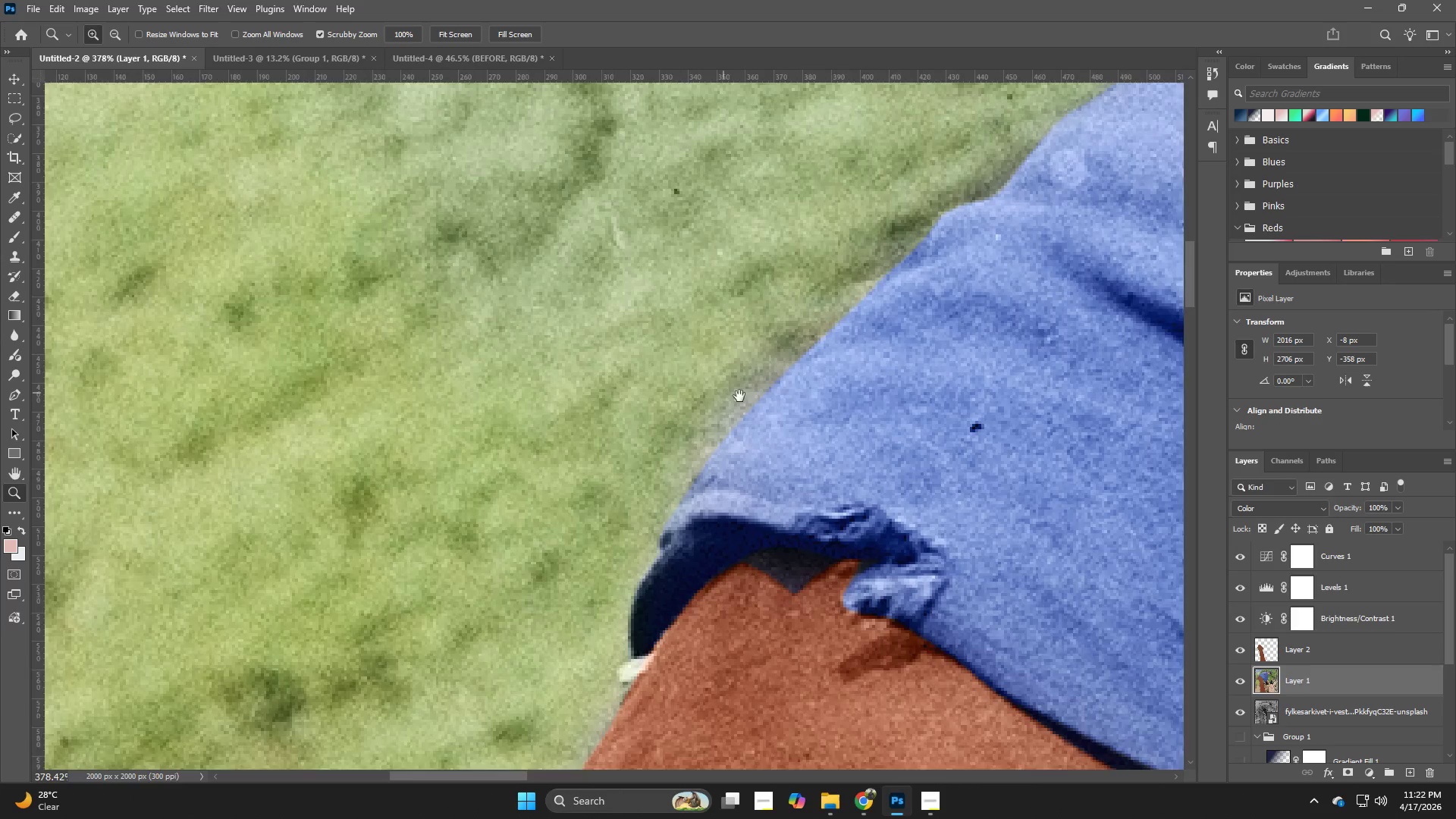 
left_click_drag(start_coordinate=[656, 353], to_coordinate=[717, 395])
 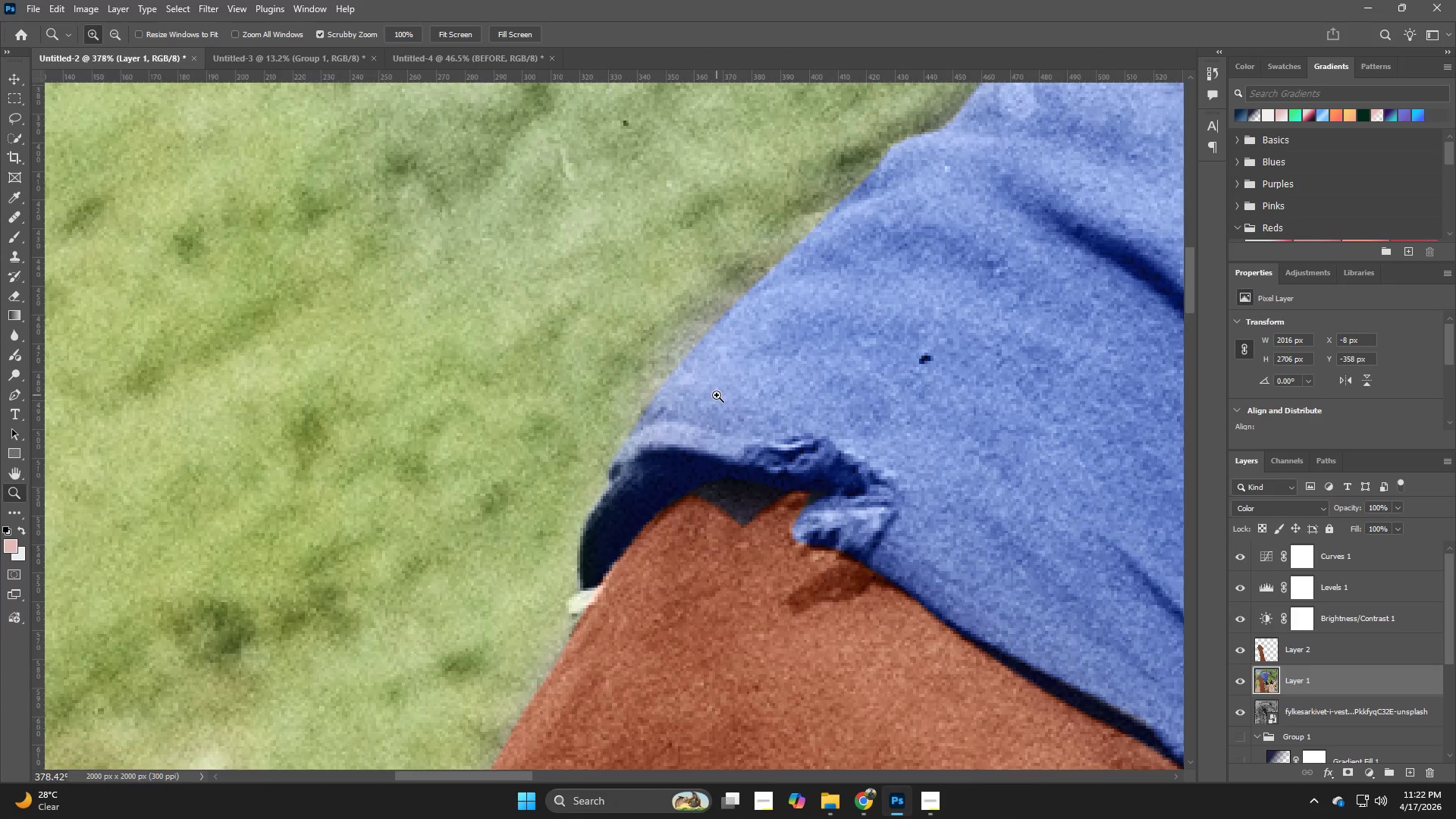 
hold_key(key=Z, duration=9.73)
 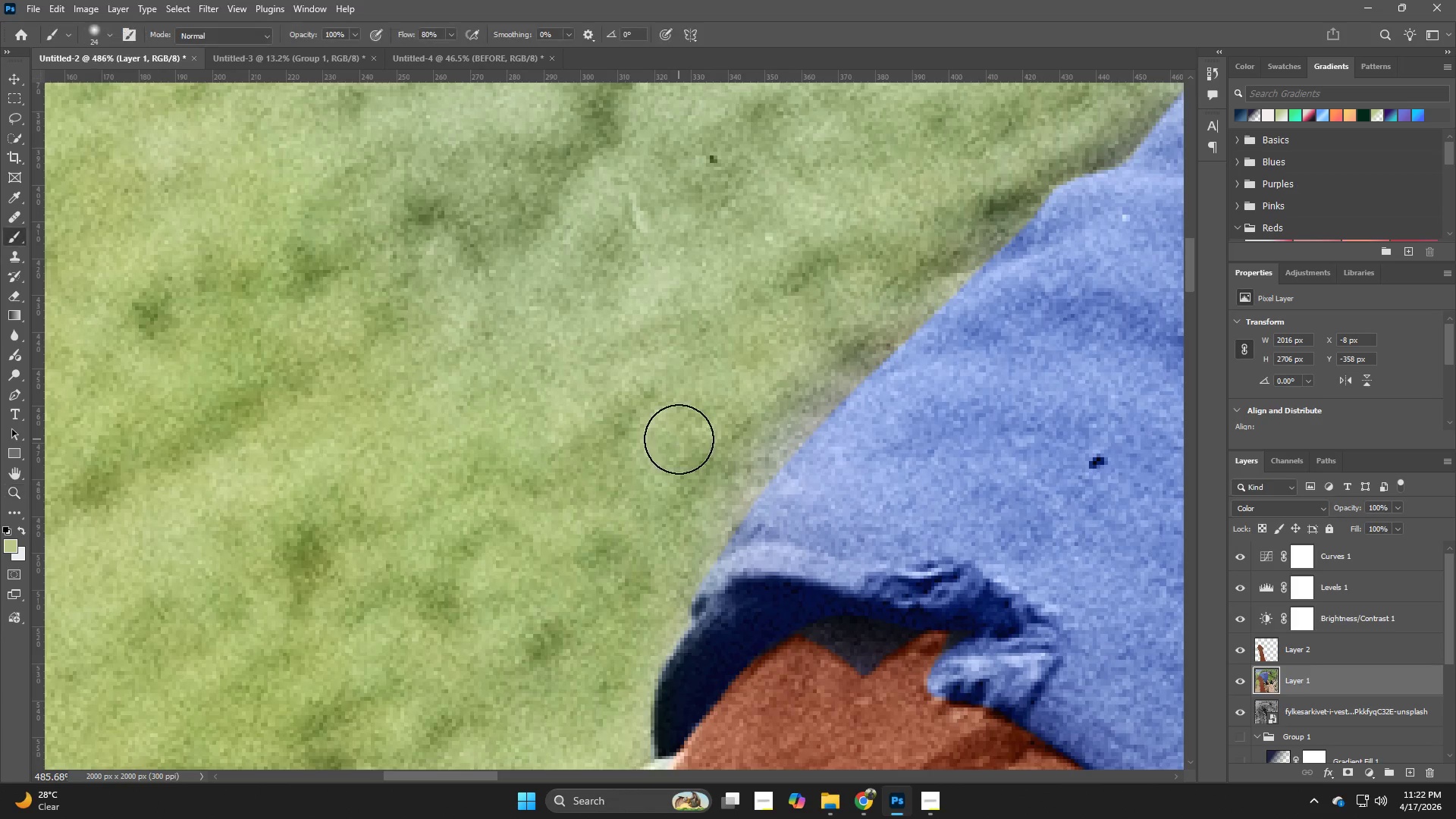 
hold_key(key=Space, duration=0.34)
 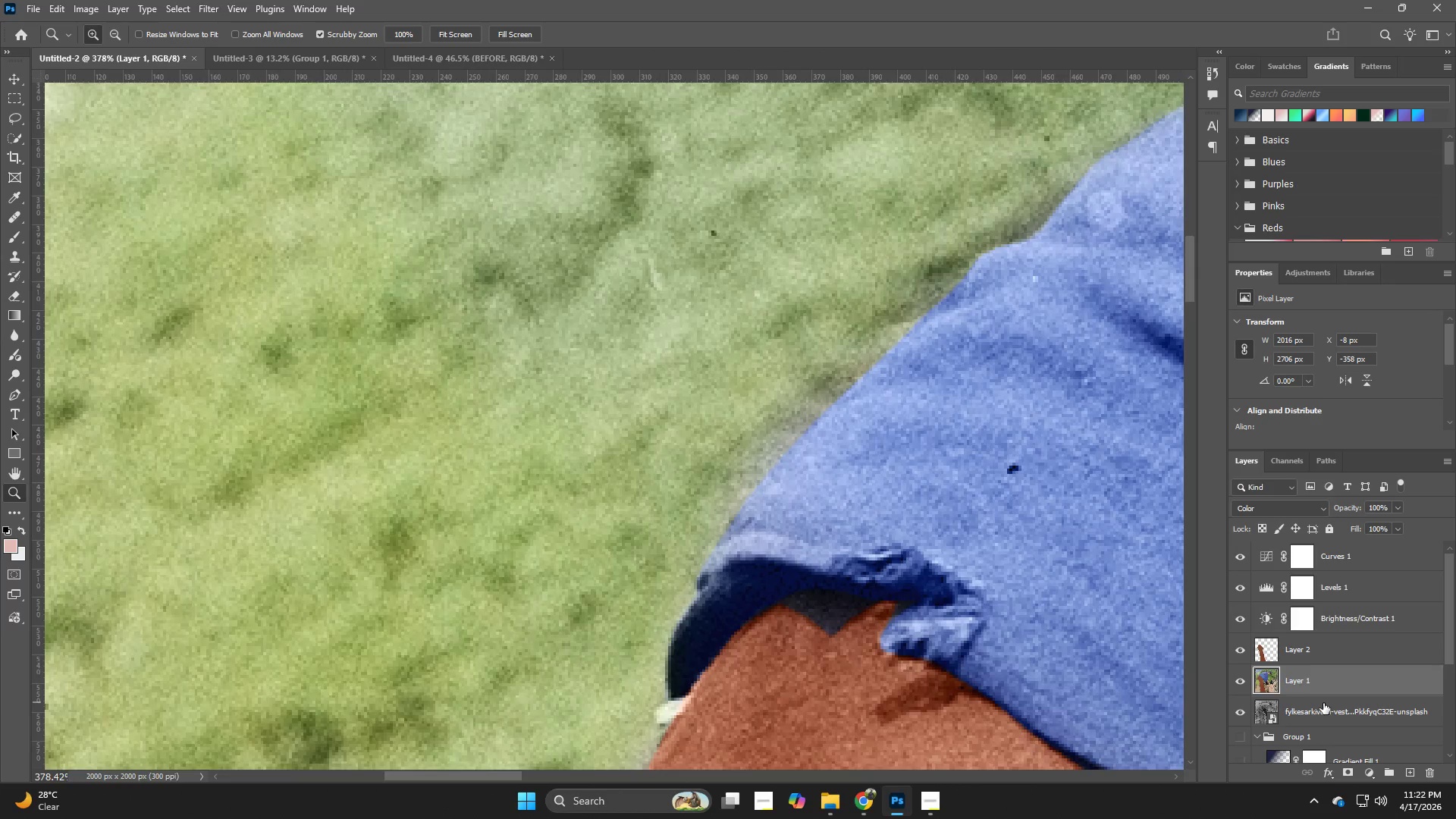 
left_click_drag(start_coordinate=[679, 332], to_coordinate=[723, 393])
 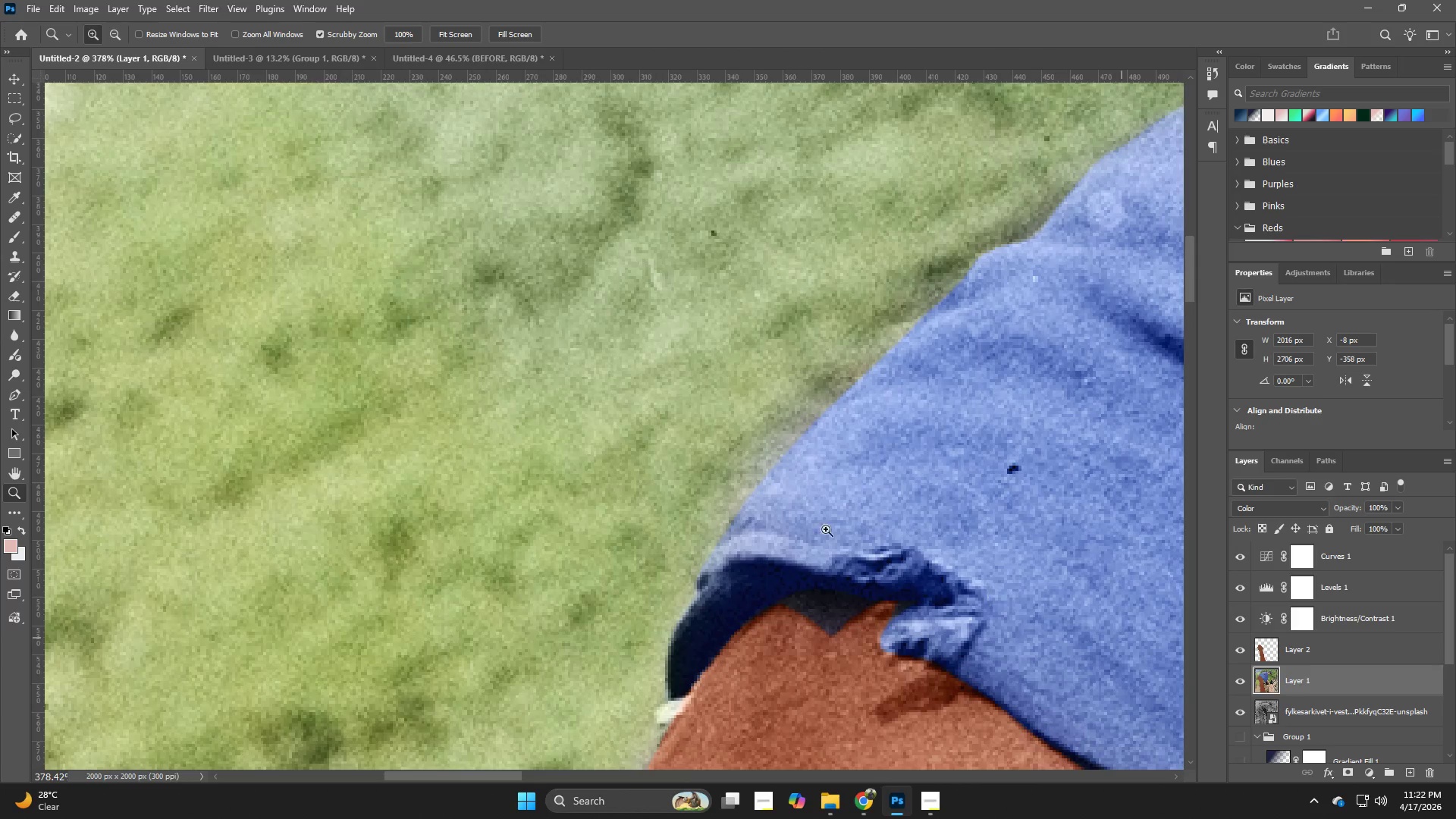 
type(sb)
 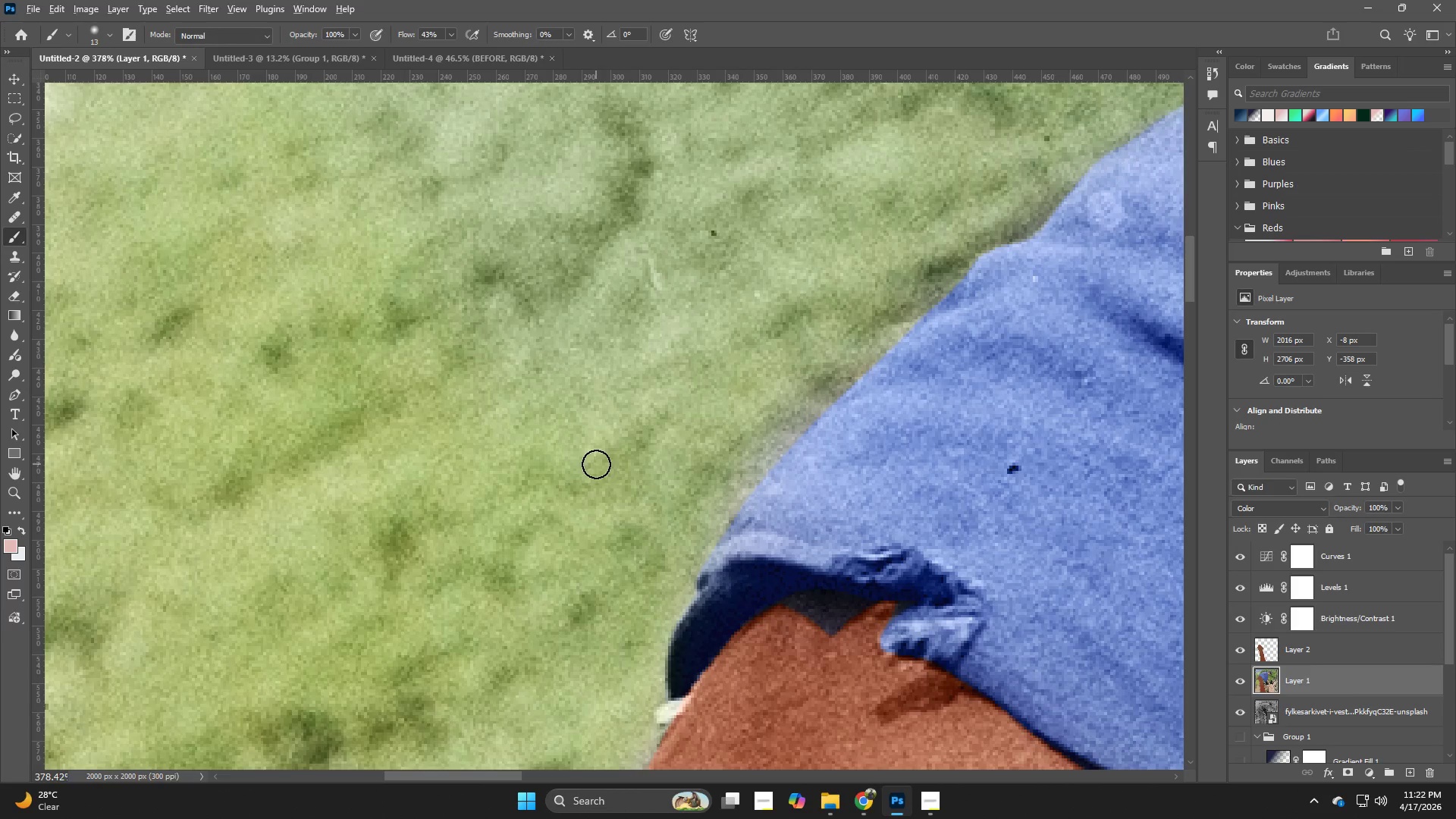 
hold_key(key=AltLeft, duration=2.11)
left_click([574, 527])
 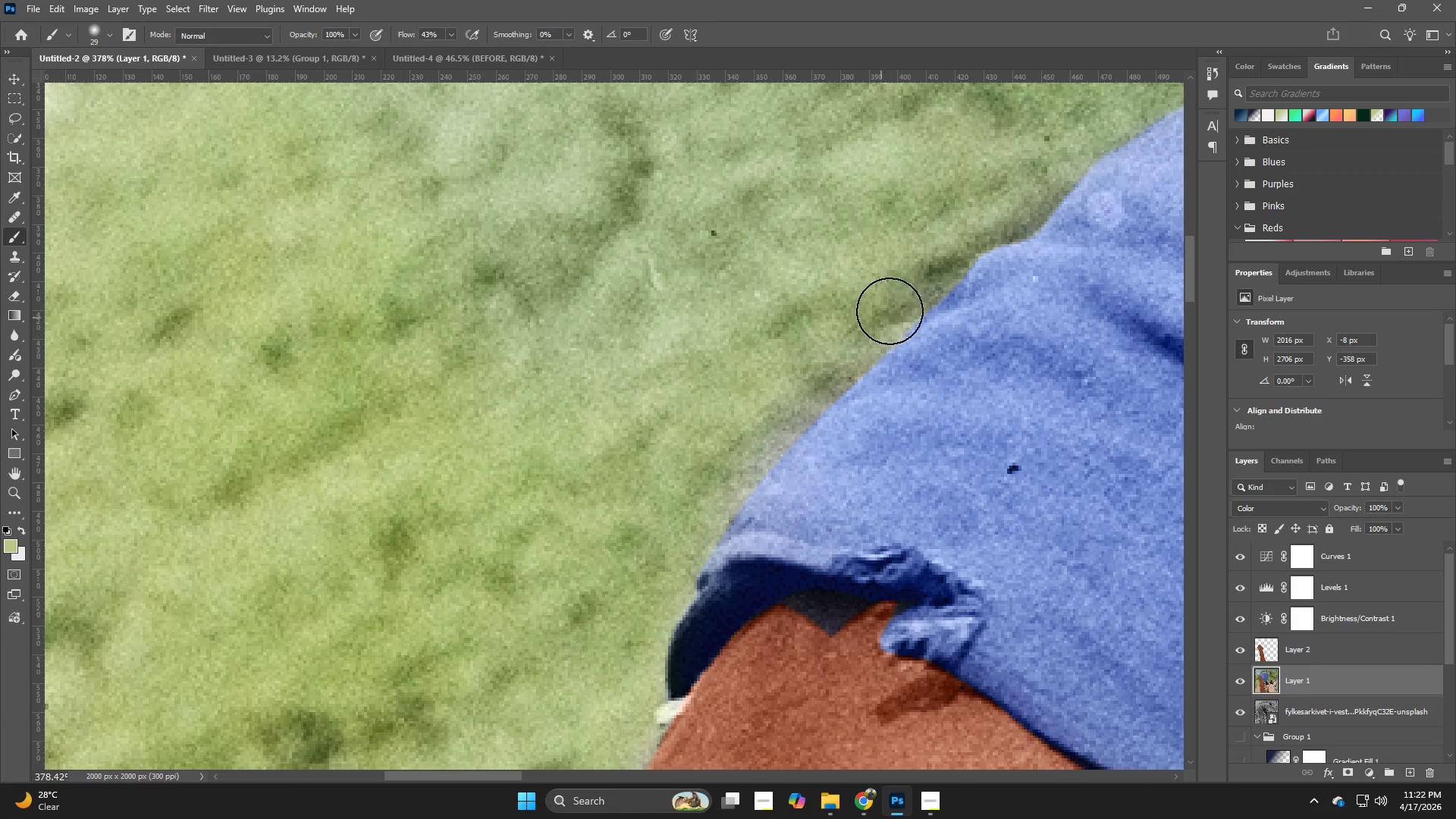 
hold_key(key=AltLeft, duration=0.55)
 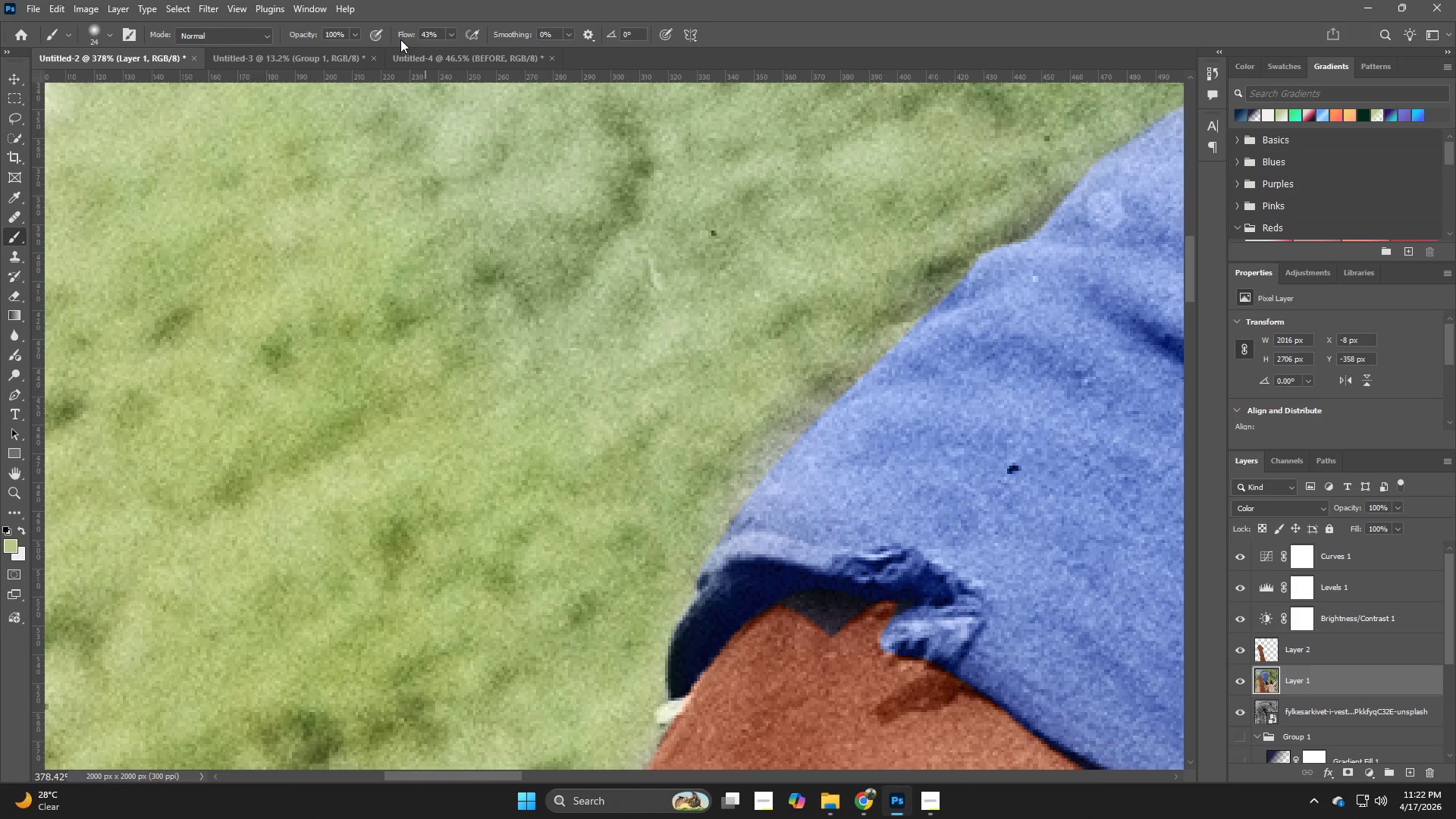 
left_click_drag(start_coordinate=[400, 33], to_coordinate=[428, 46])
 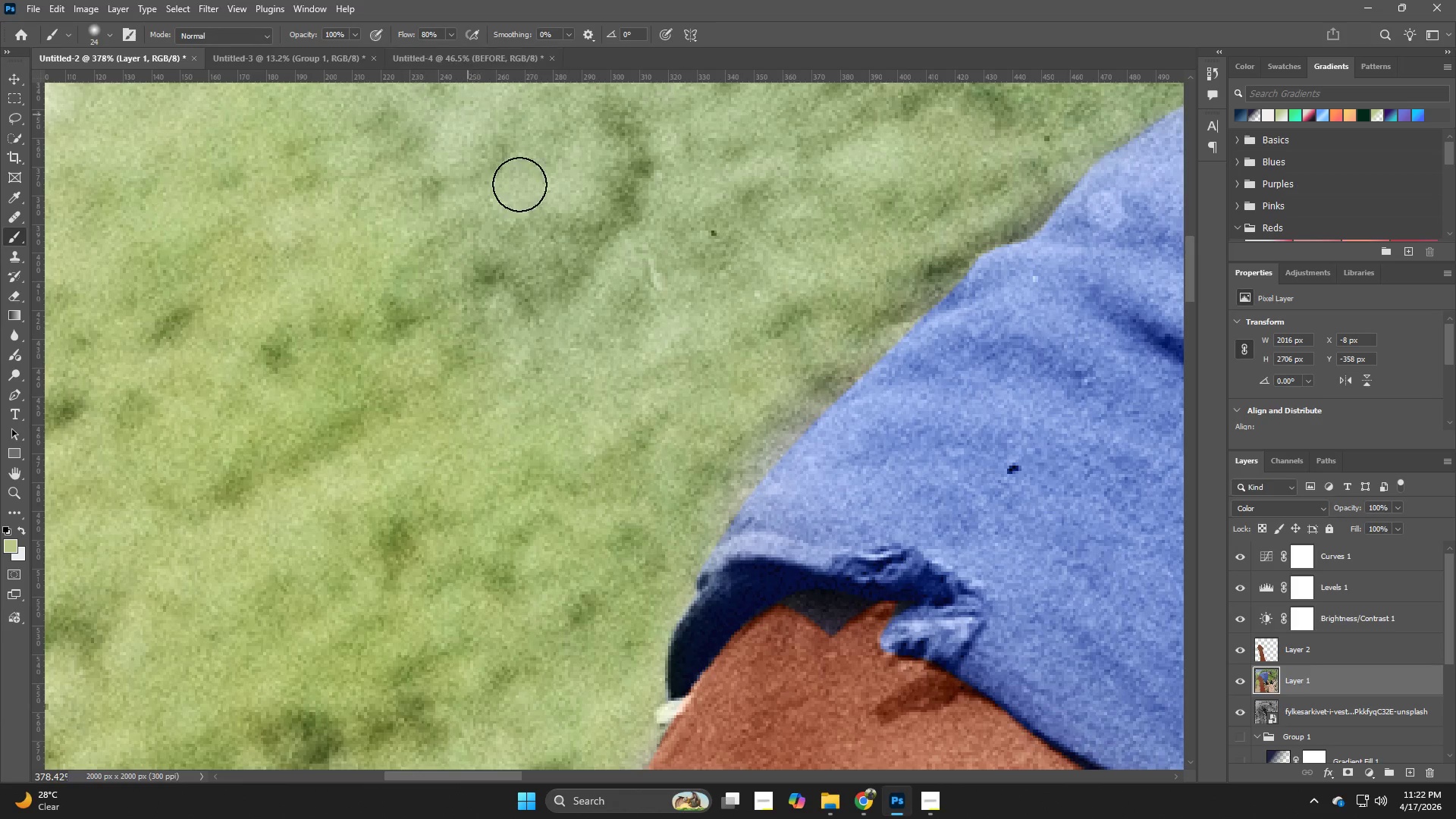 
hold_key(key=Space, duration=0.48)
 